 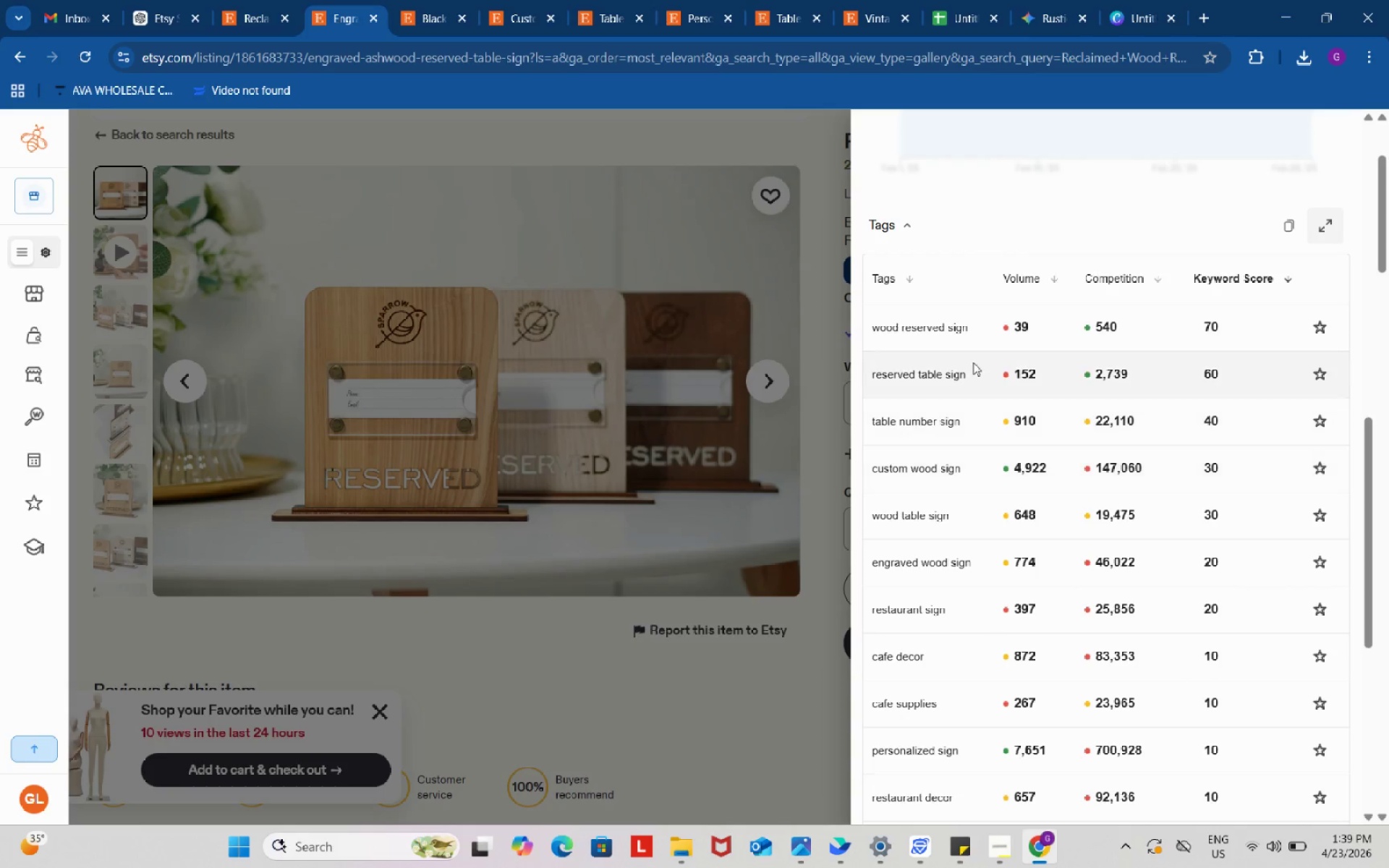 
left_click([956, 8])
 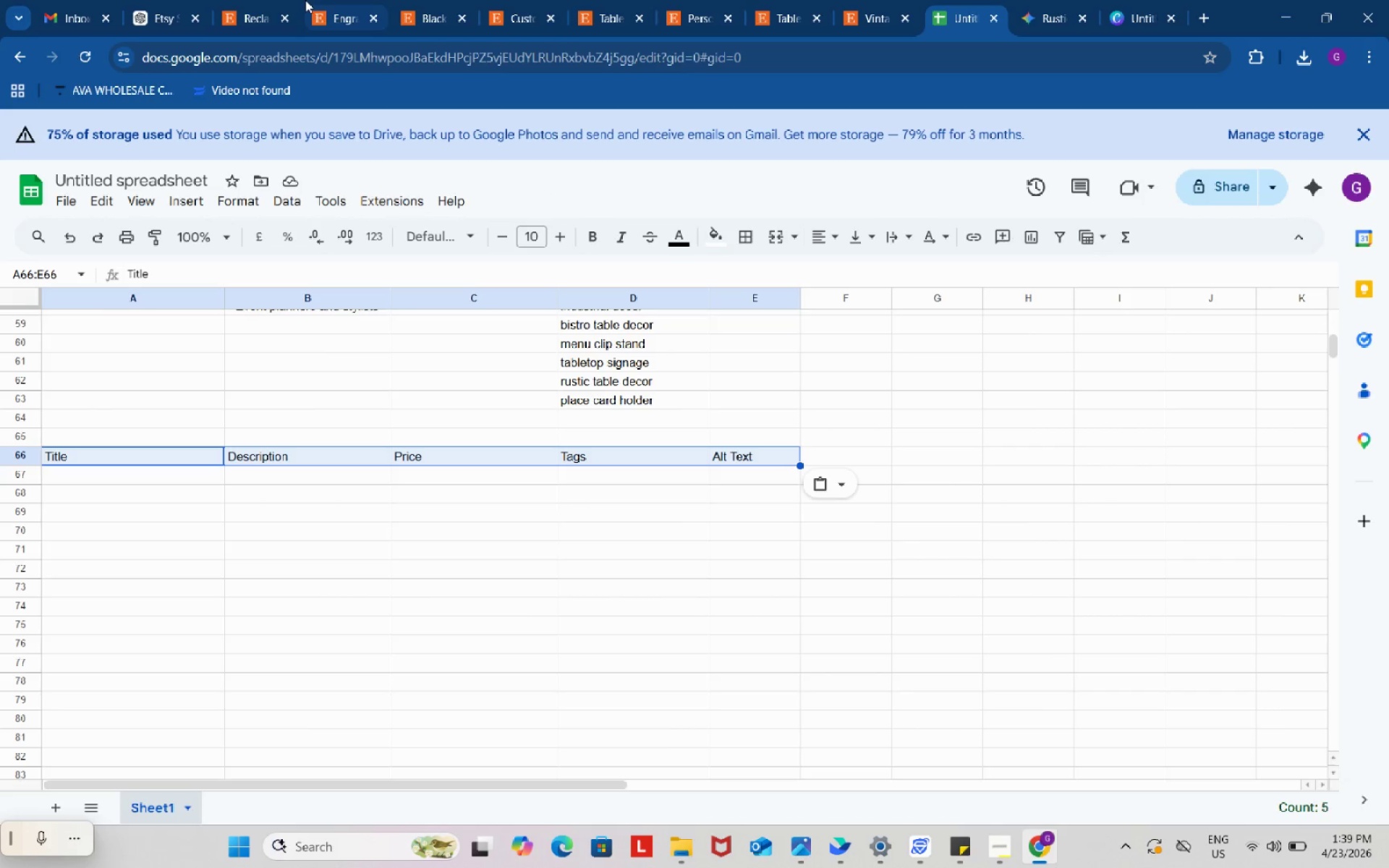 
left_click([168, 0])
 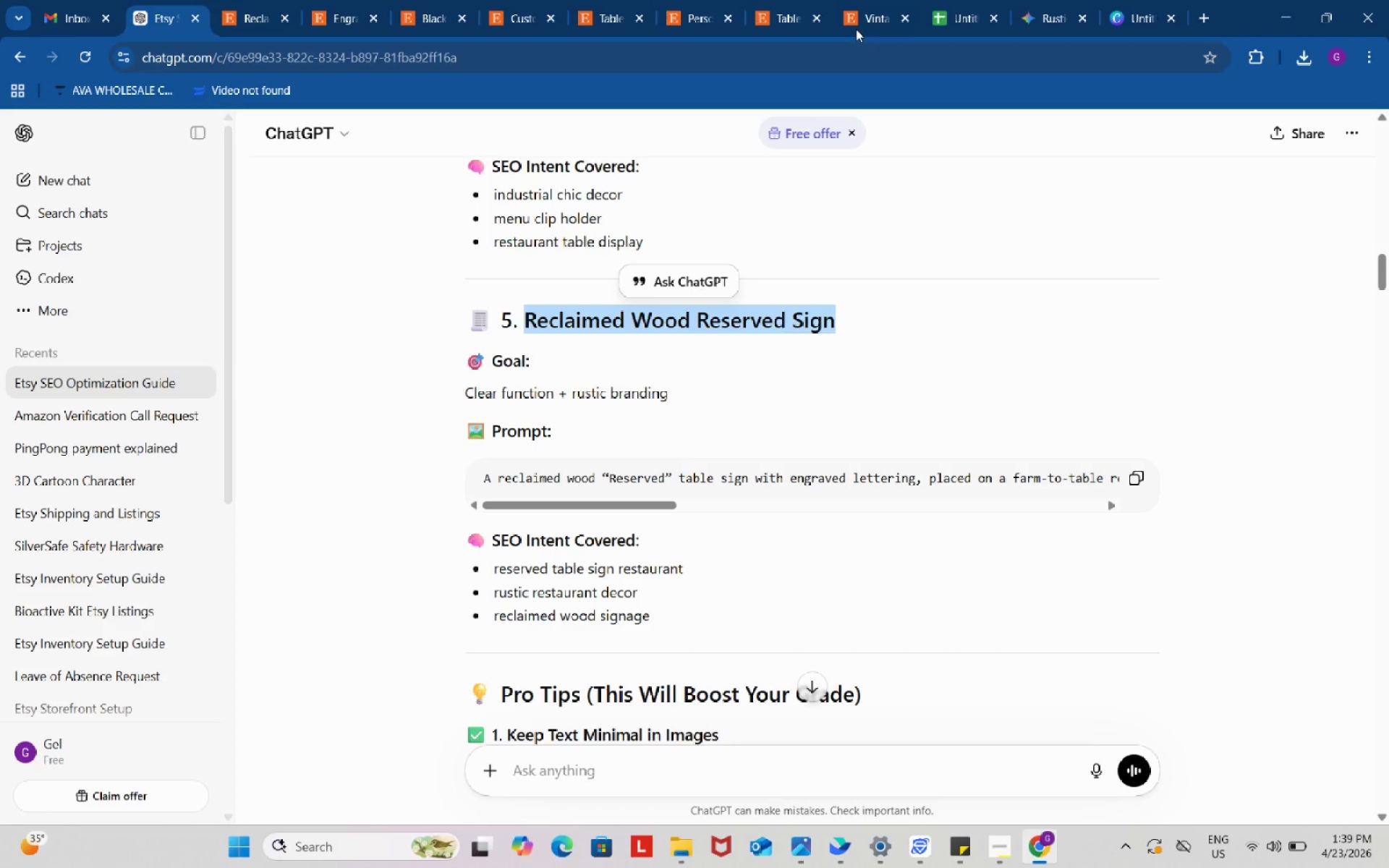 
left_click([854, 11])
 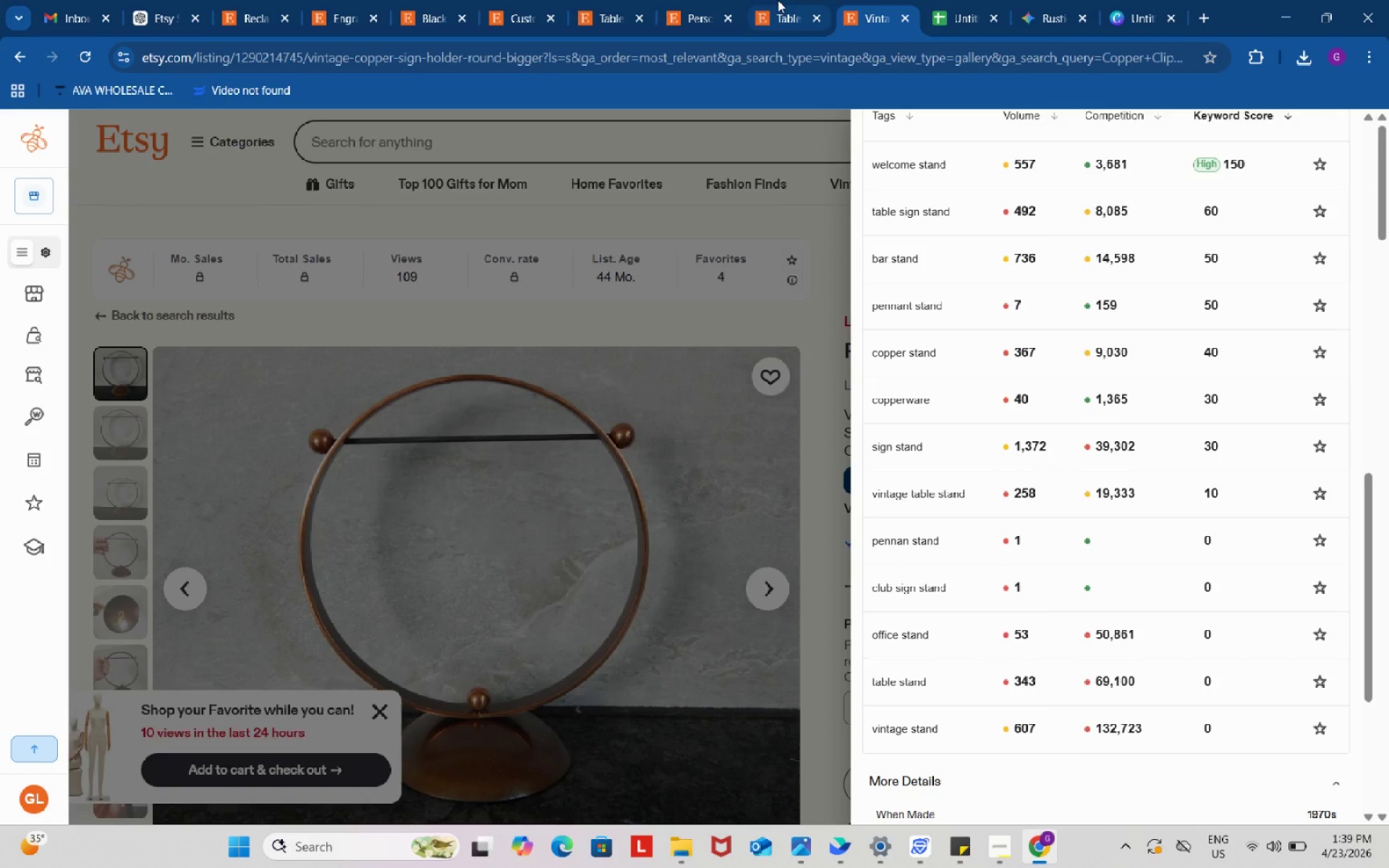 
left_click([778, 0])
 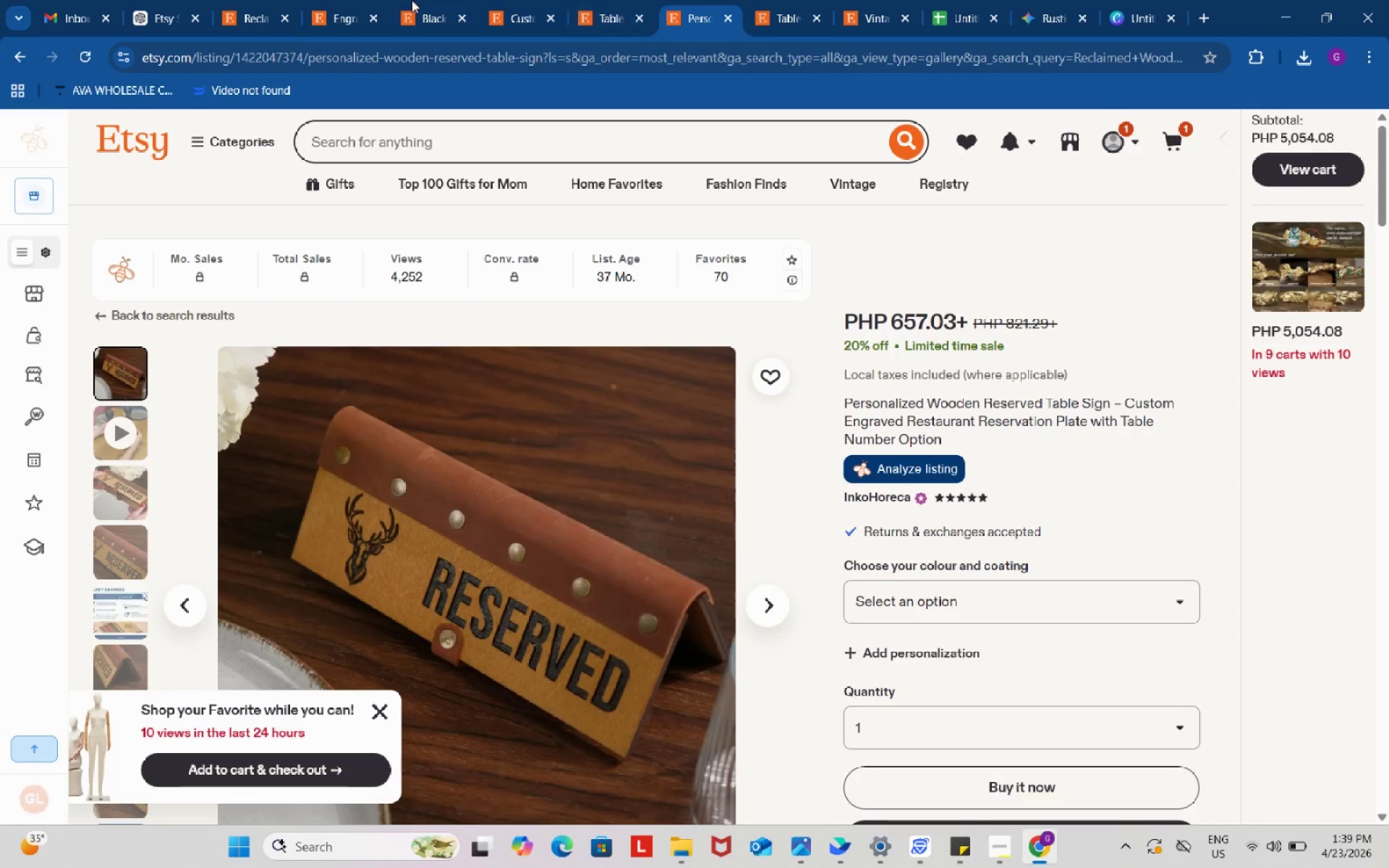 
left_click([362, 0])
 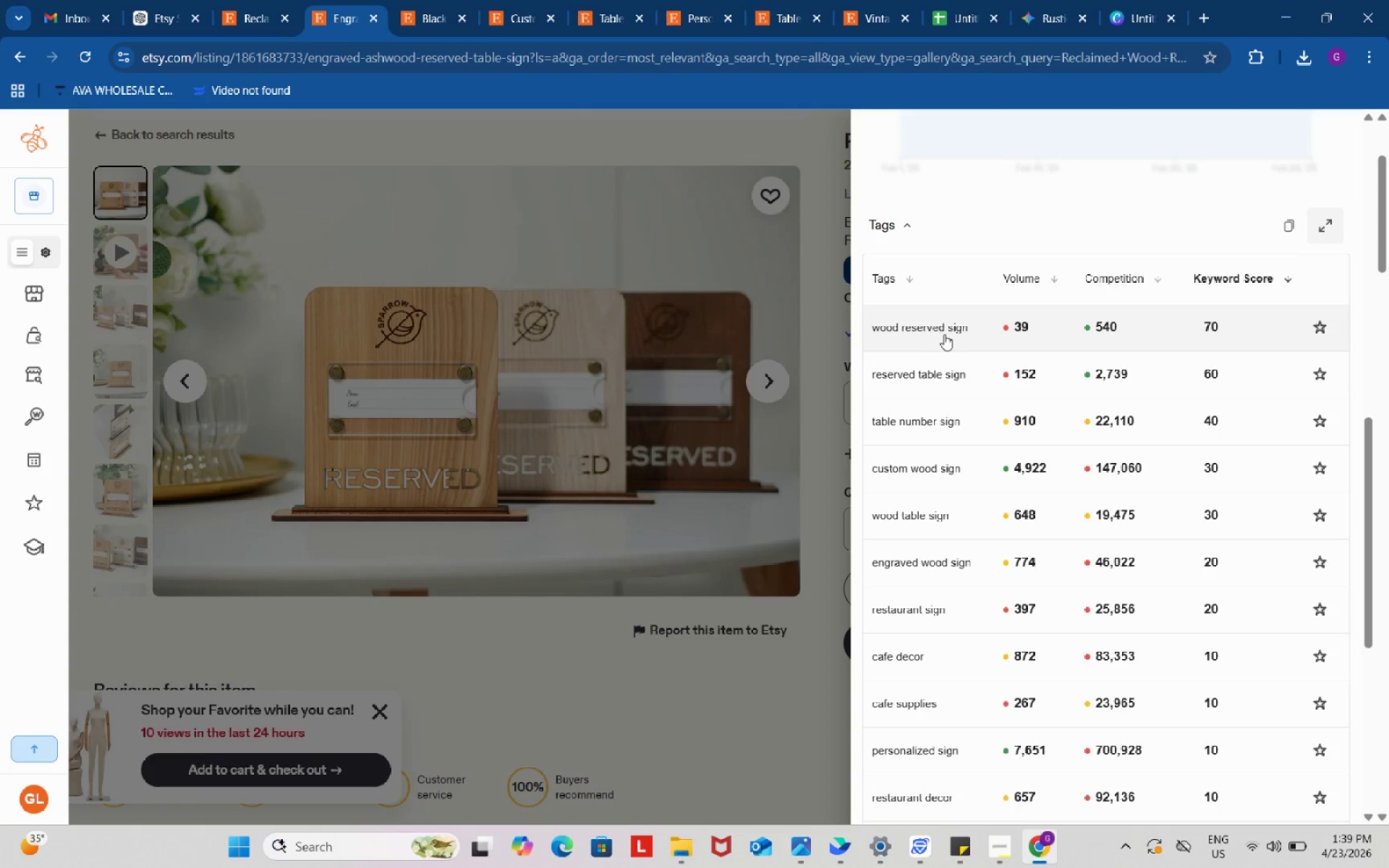 
left_click([942, 331])
 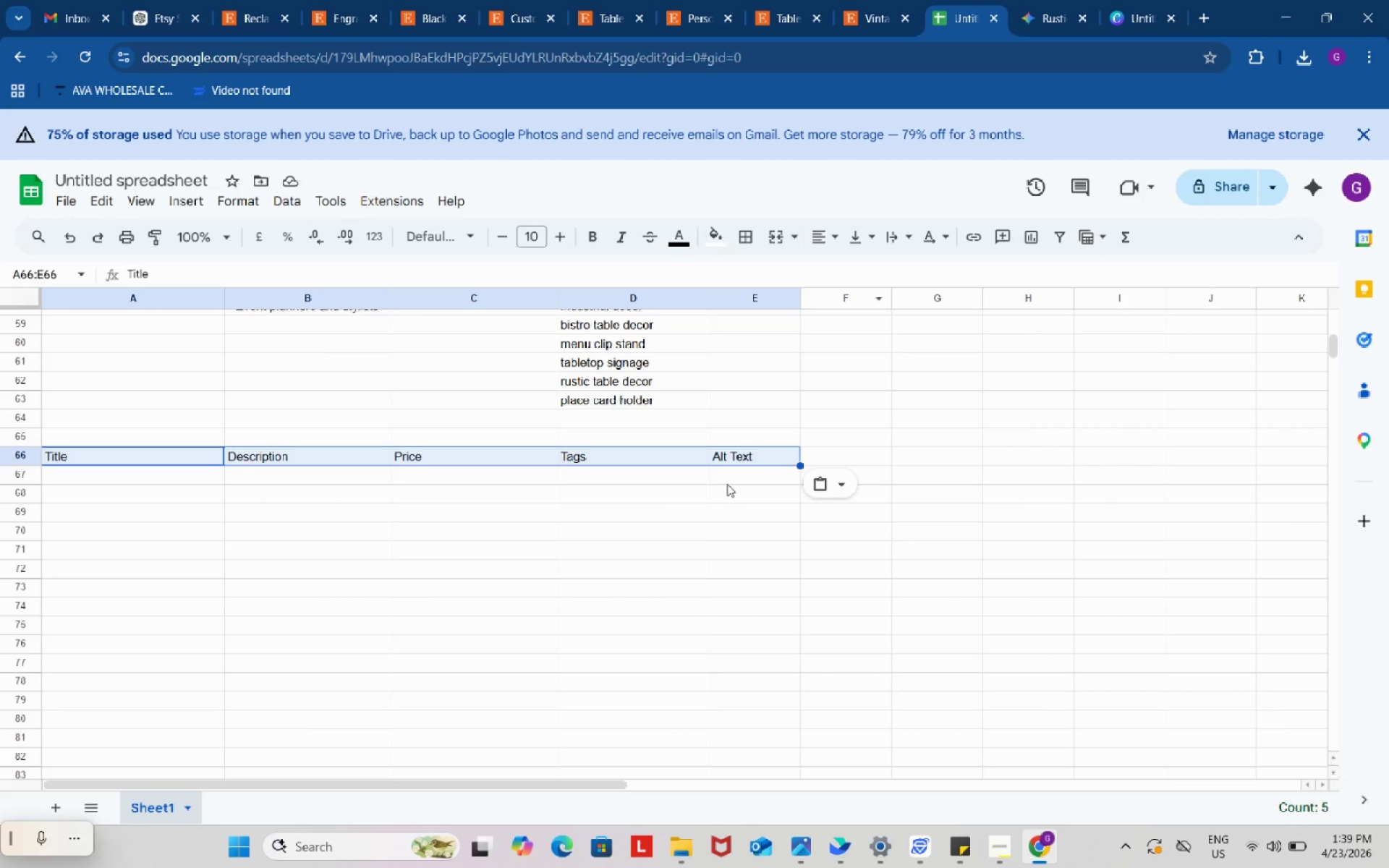 
left_click([640, 482])
 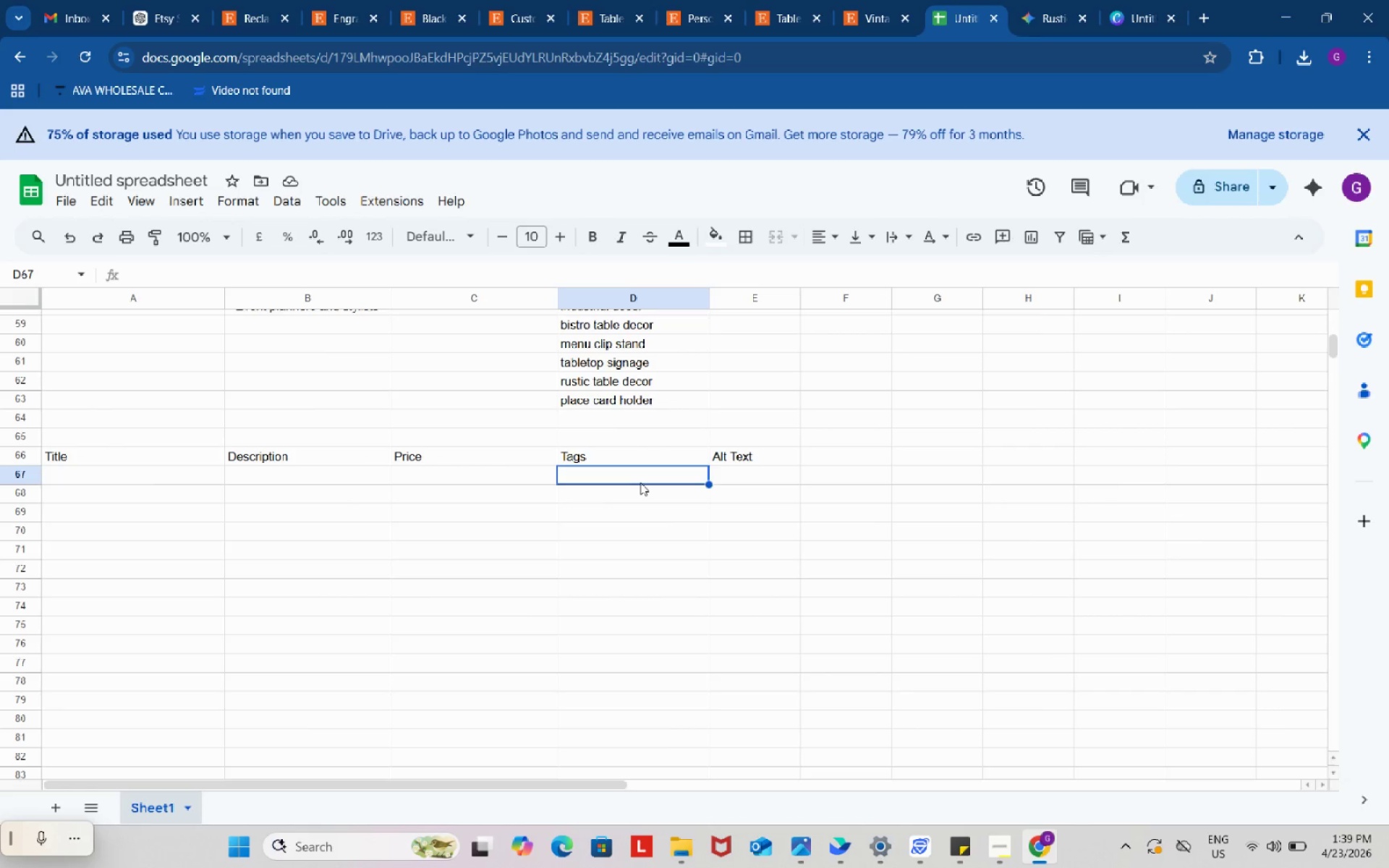 
key(Control+ControlLeft)
 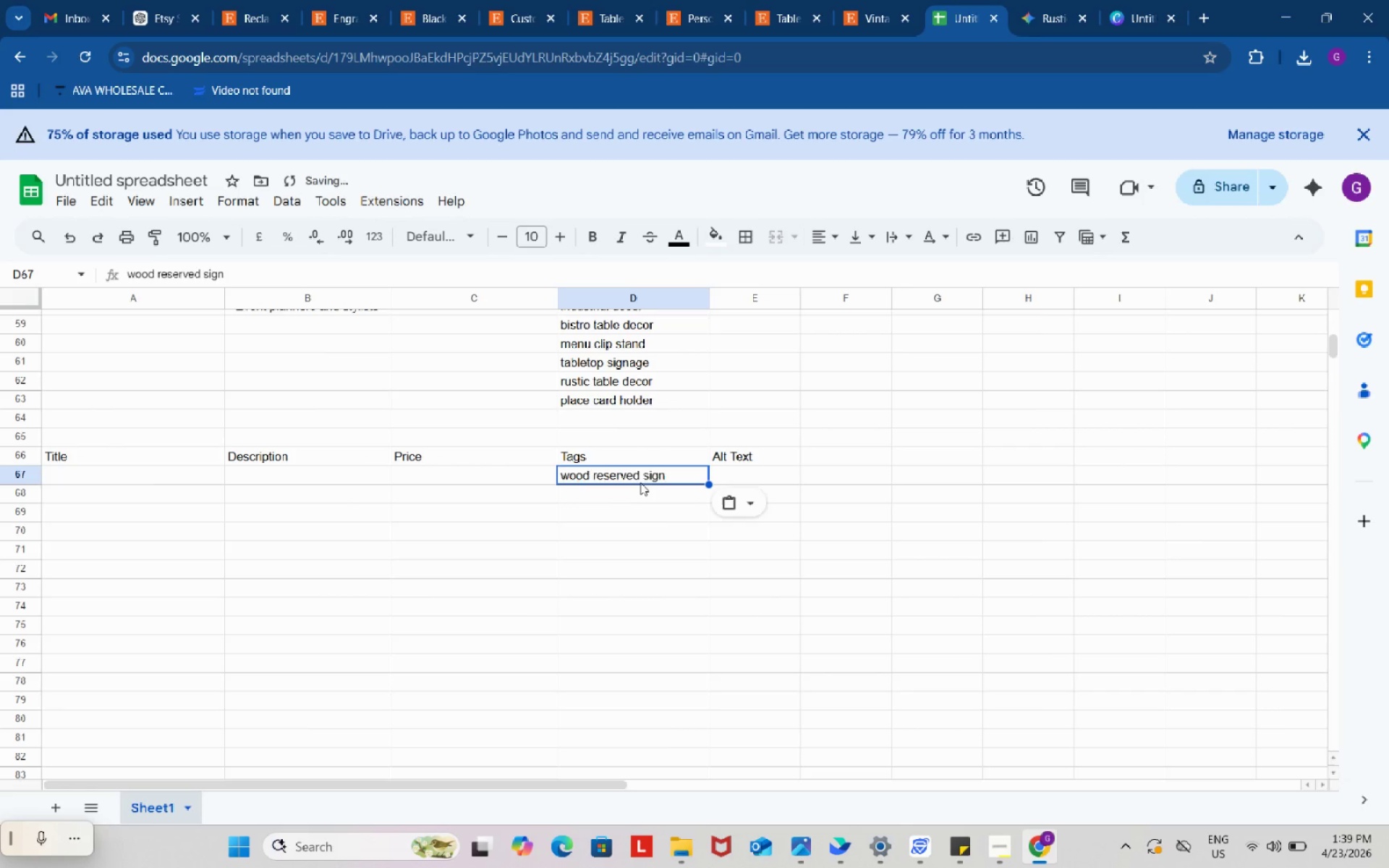 
key(Control+V)
 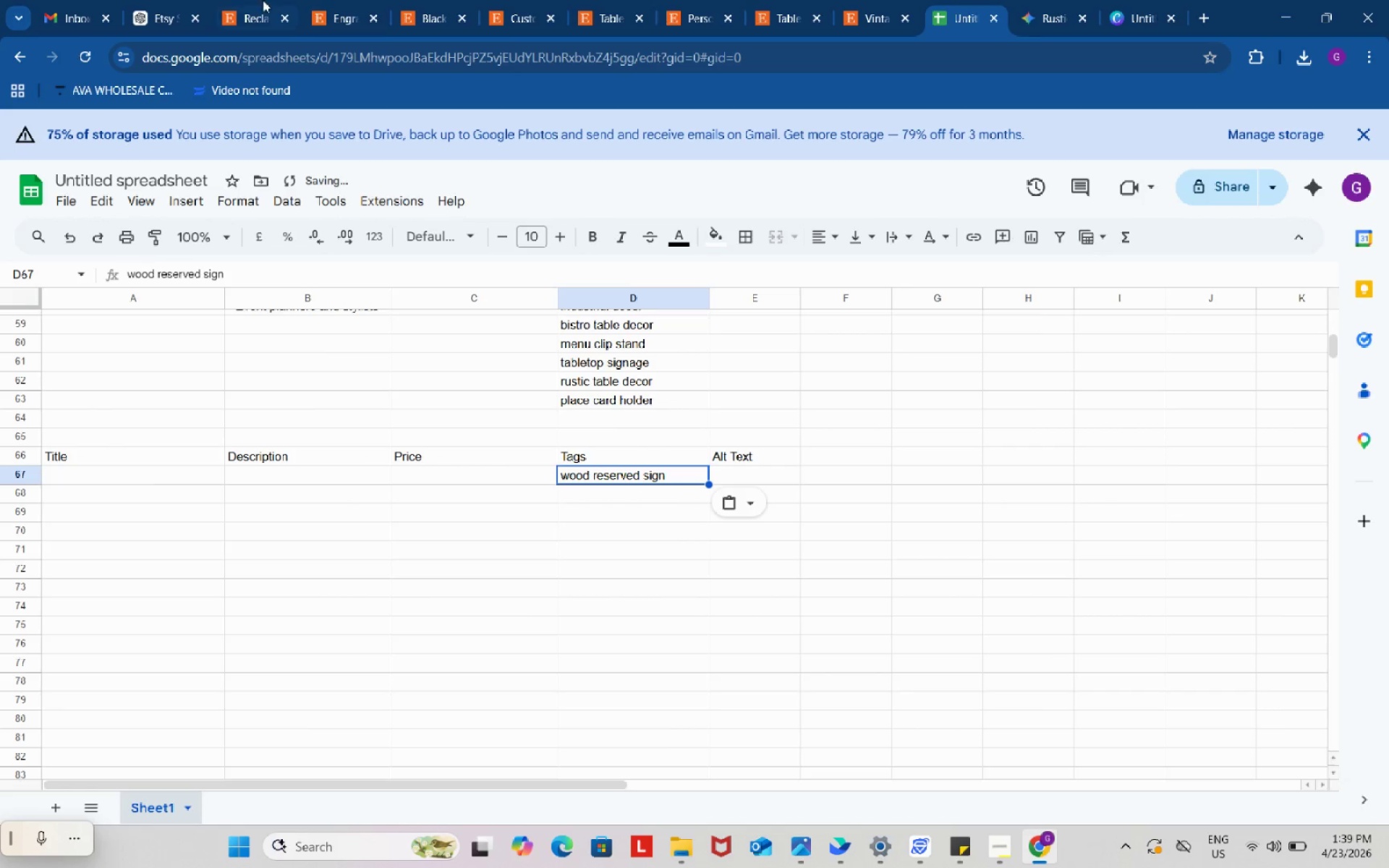 
left_click([253, 0])
 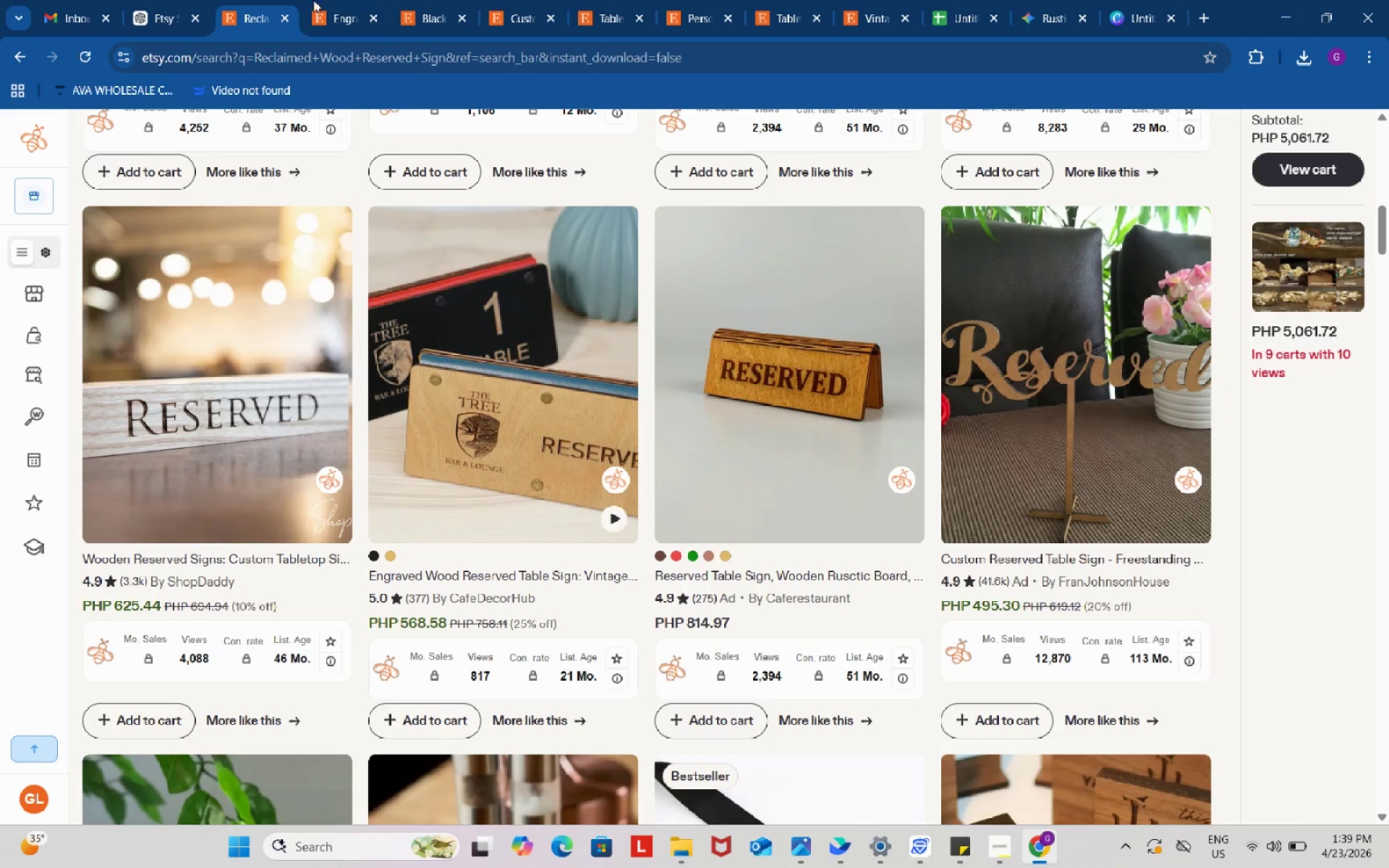 
left_click([293, 0])
 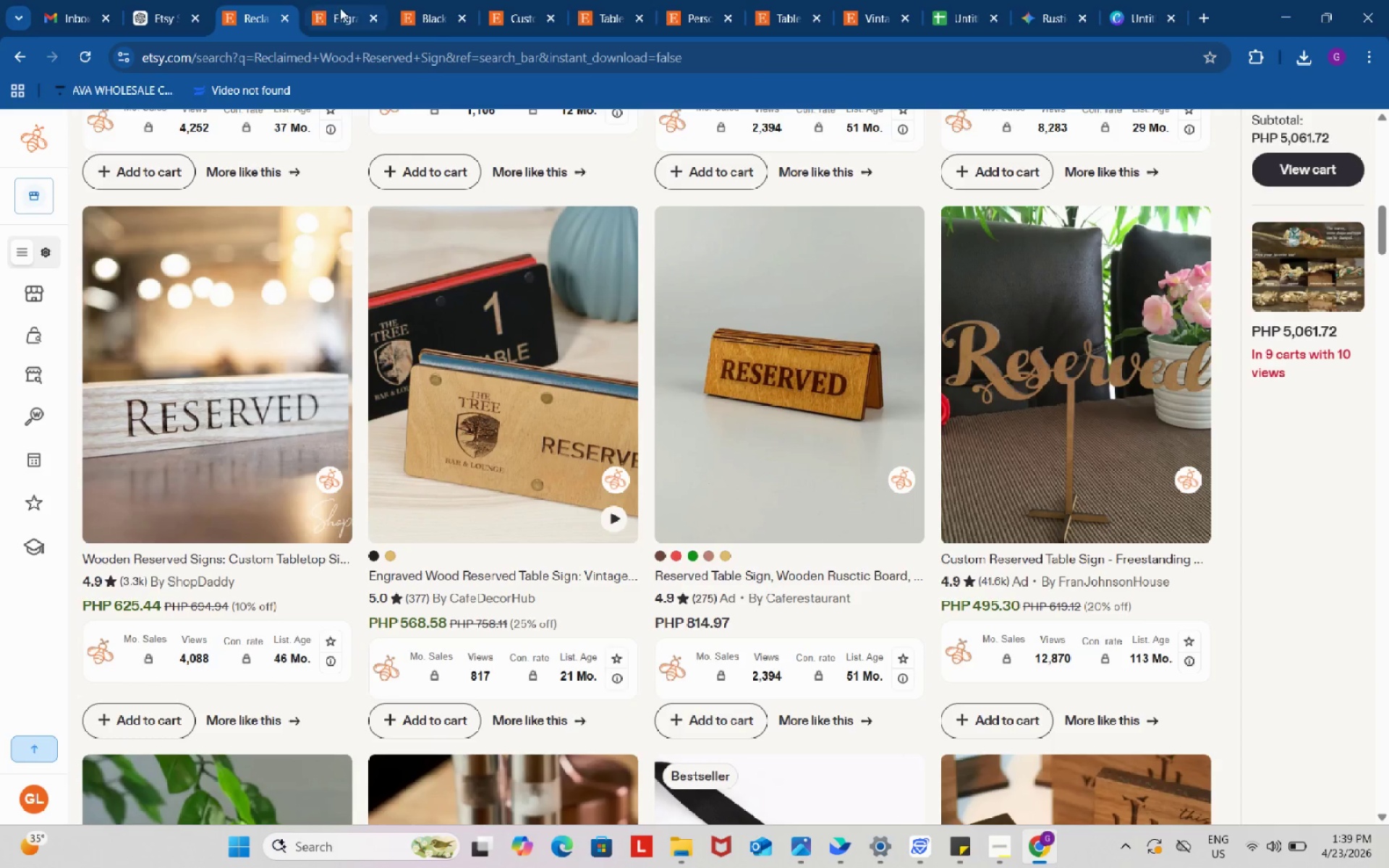 
left_click([340, 8])
 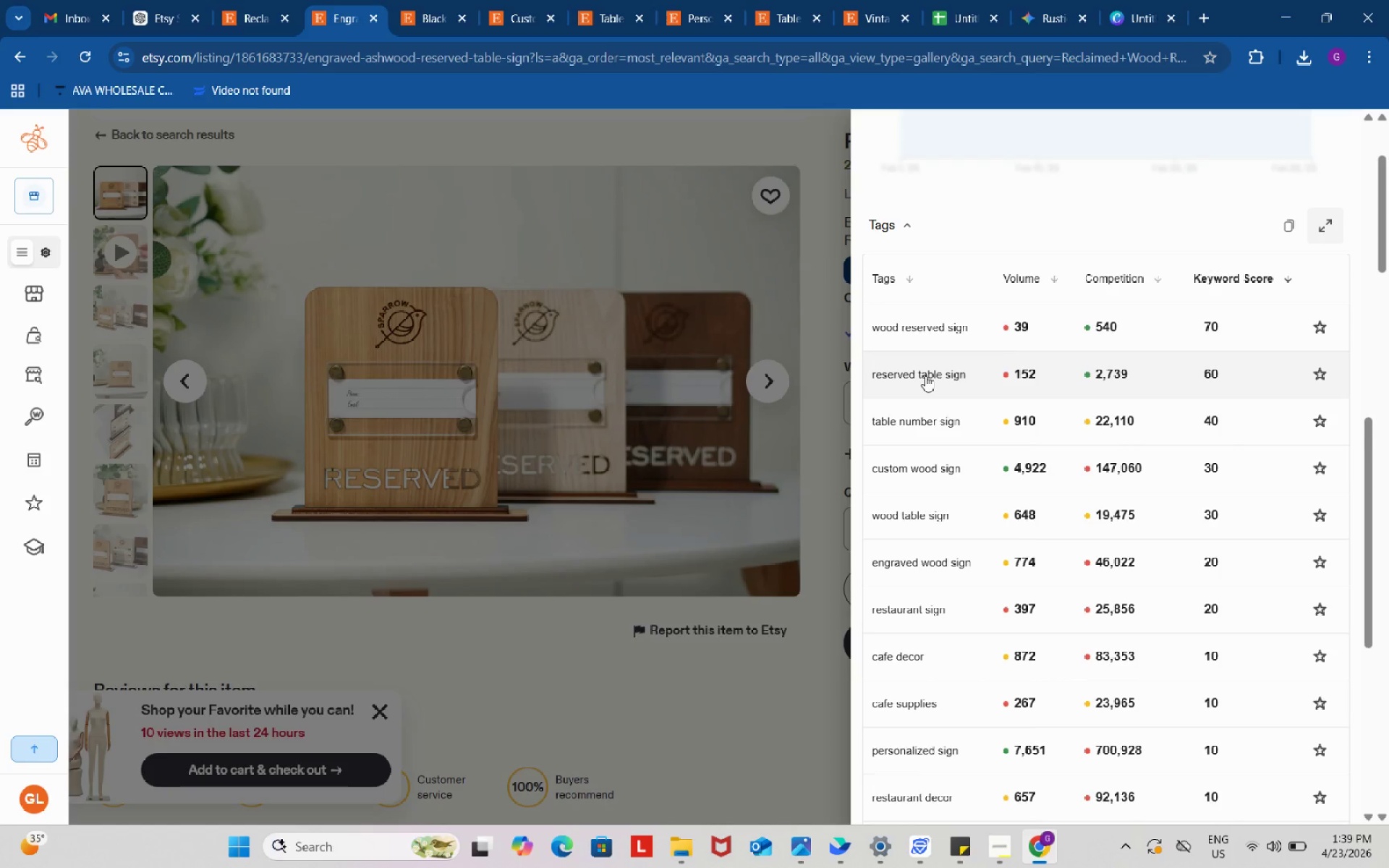 
left_click([925, 375])
 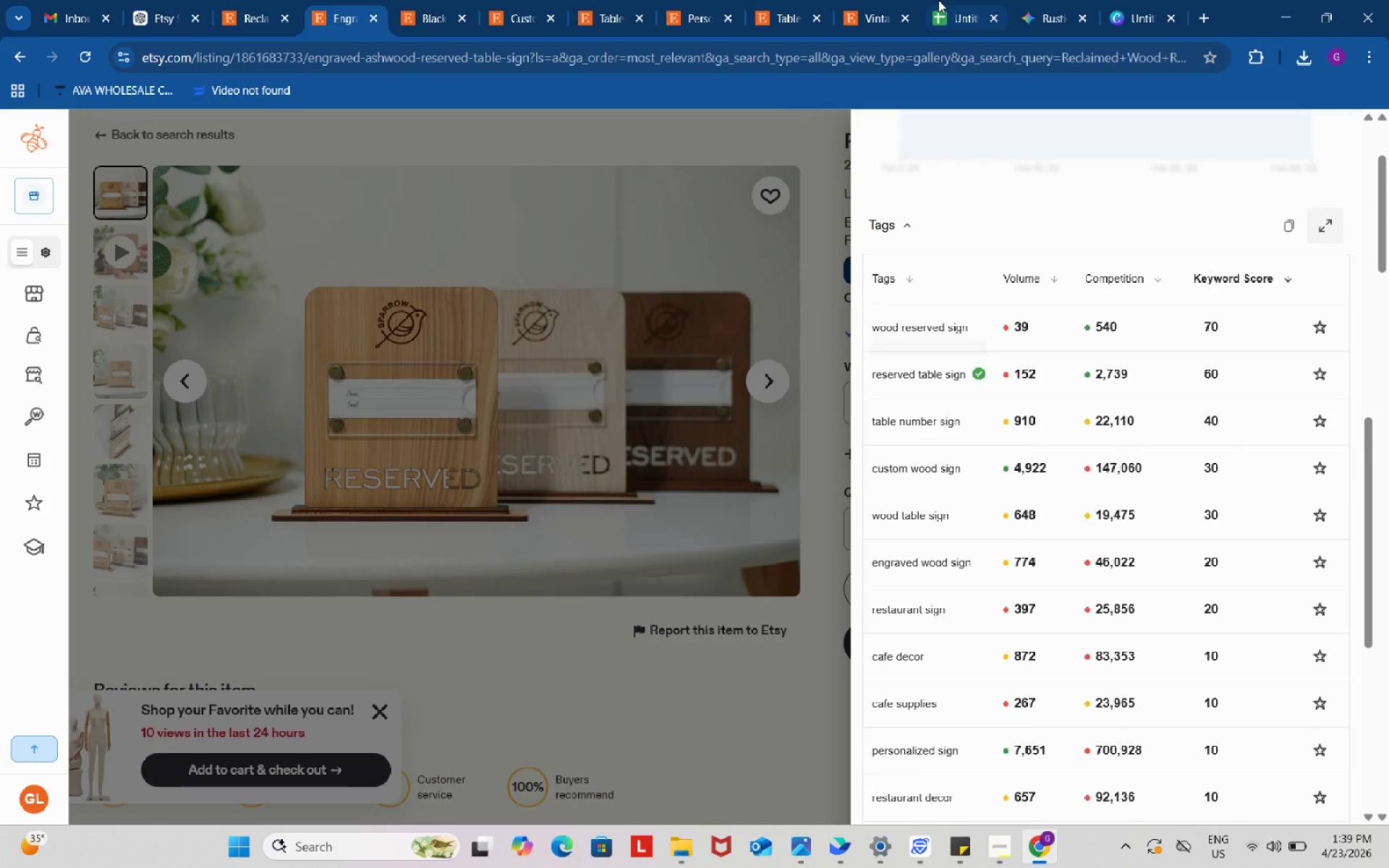 
left_click([958, 0])
 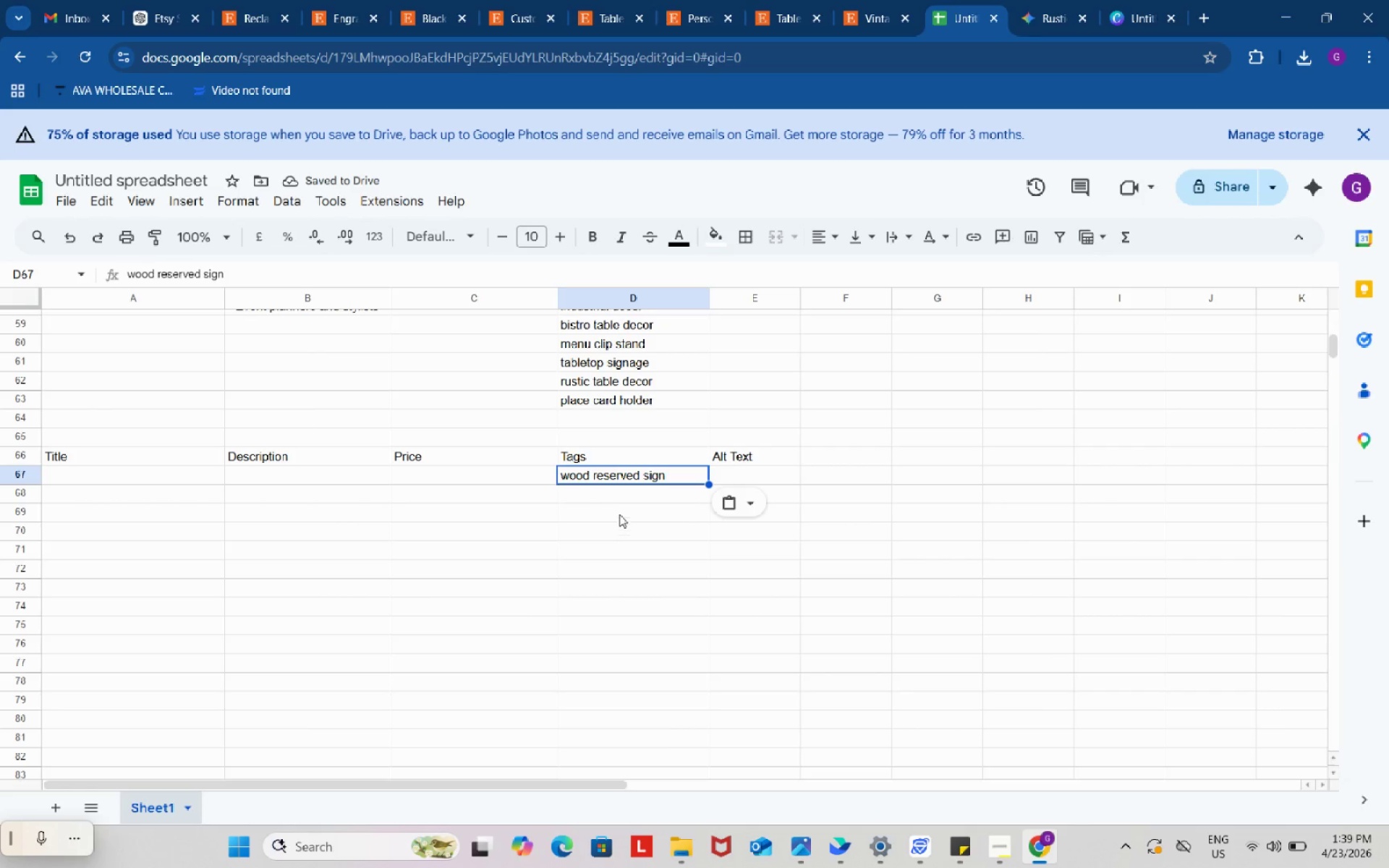 
left_click([616, 495])
 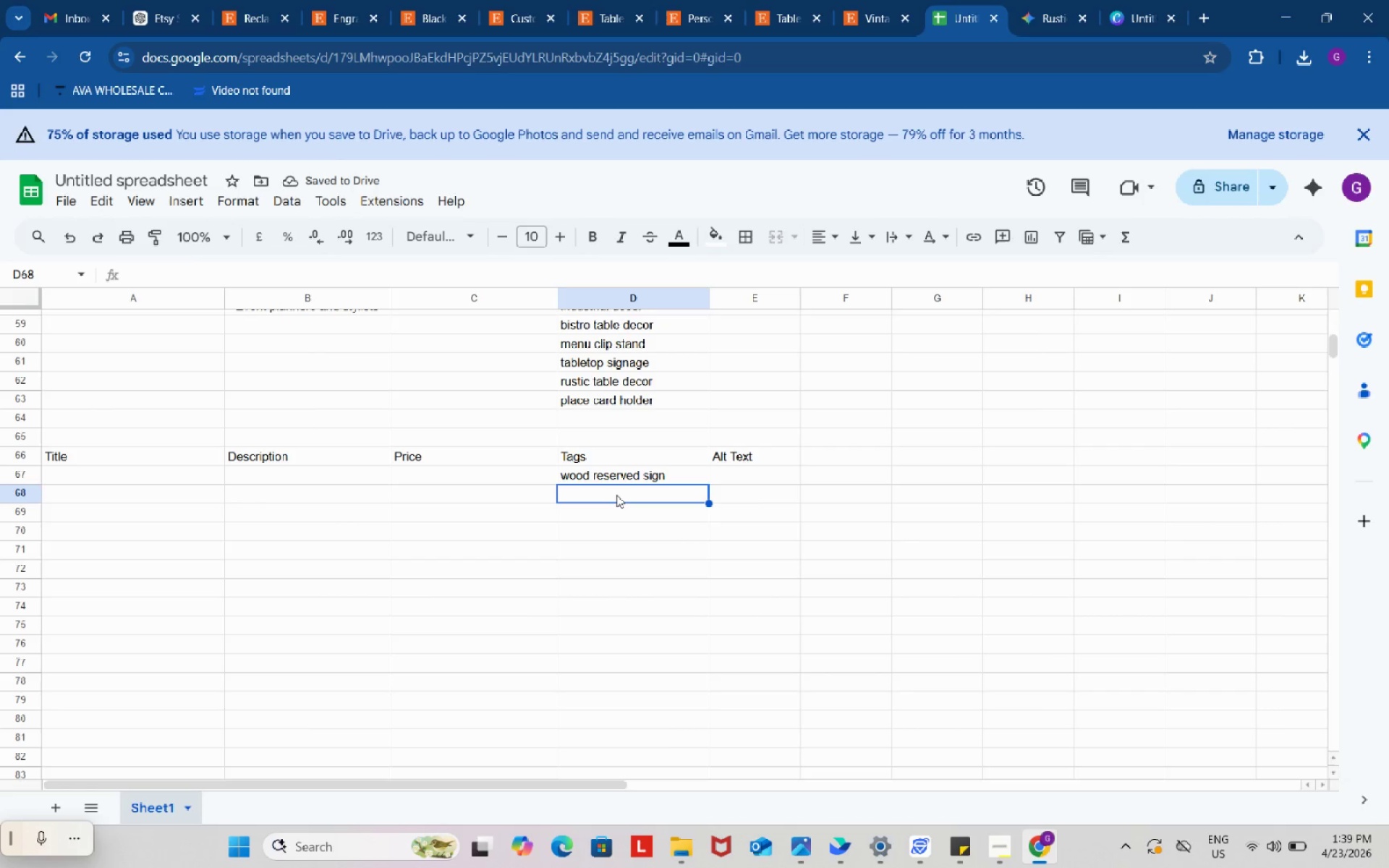 
key(Control+ControlLeft)
 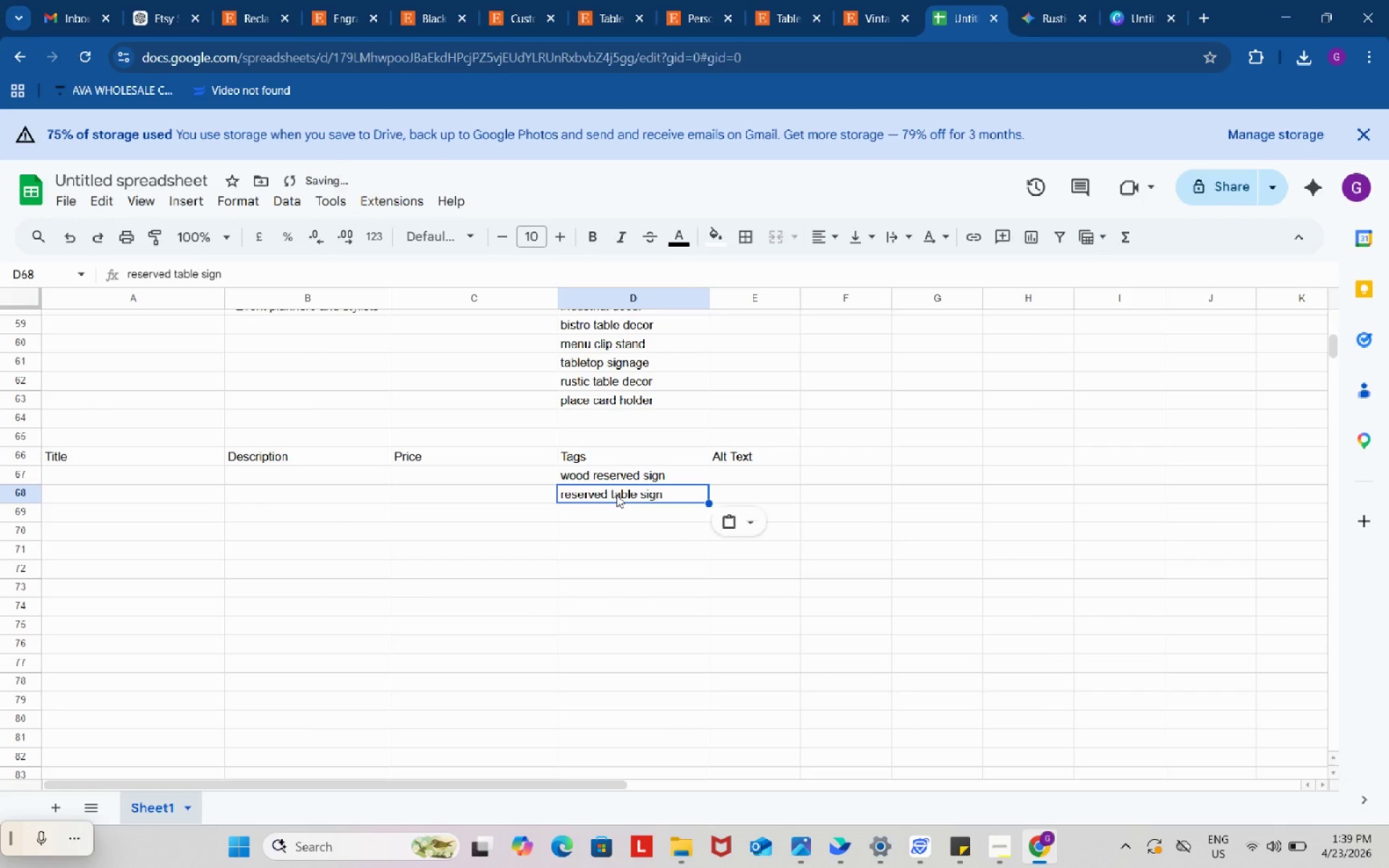 
key(Control+V)
 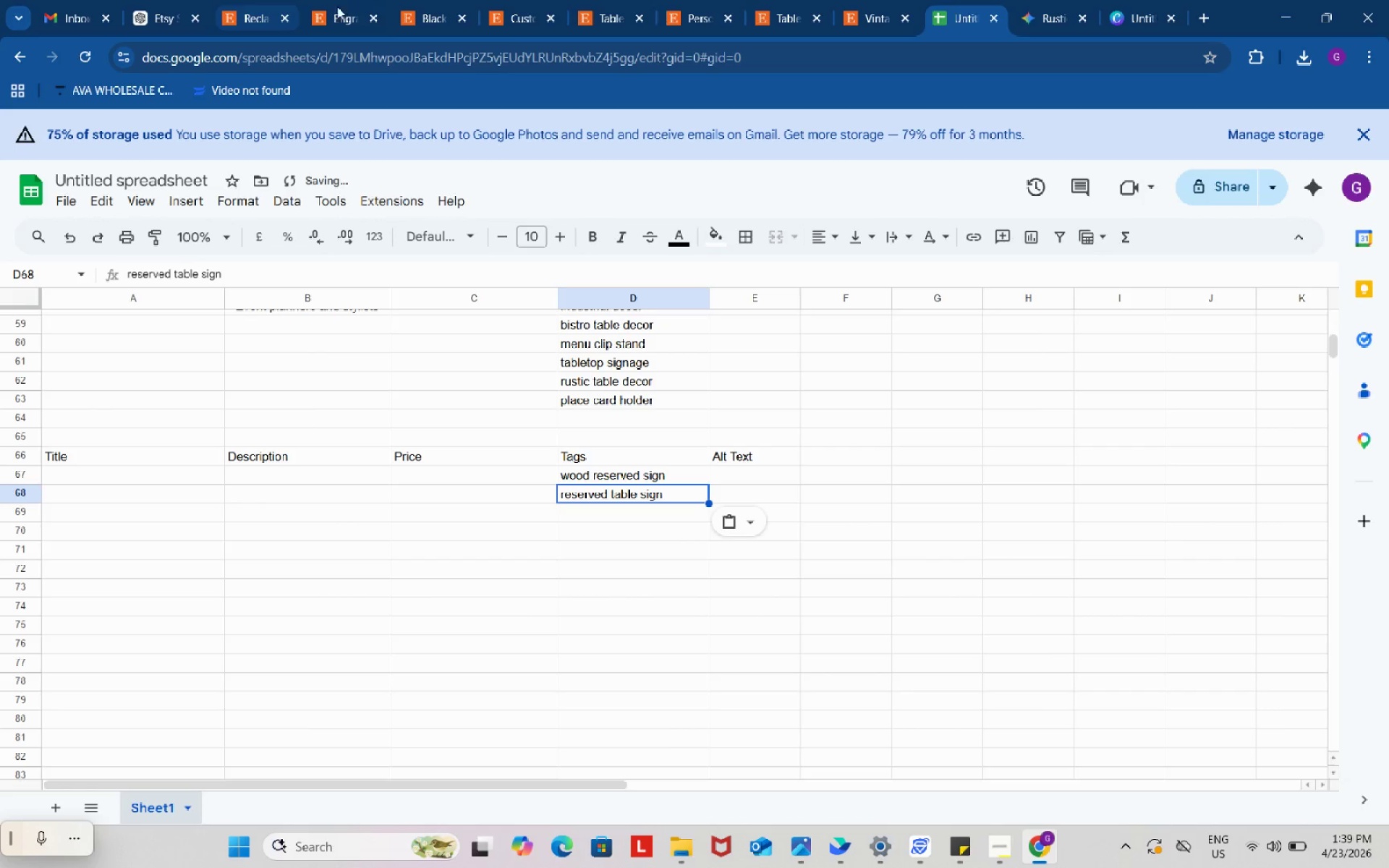 
left_click([362, 1])
 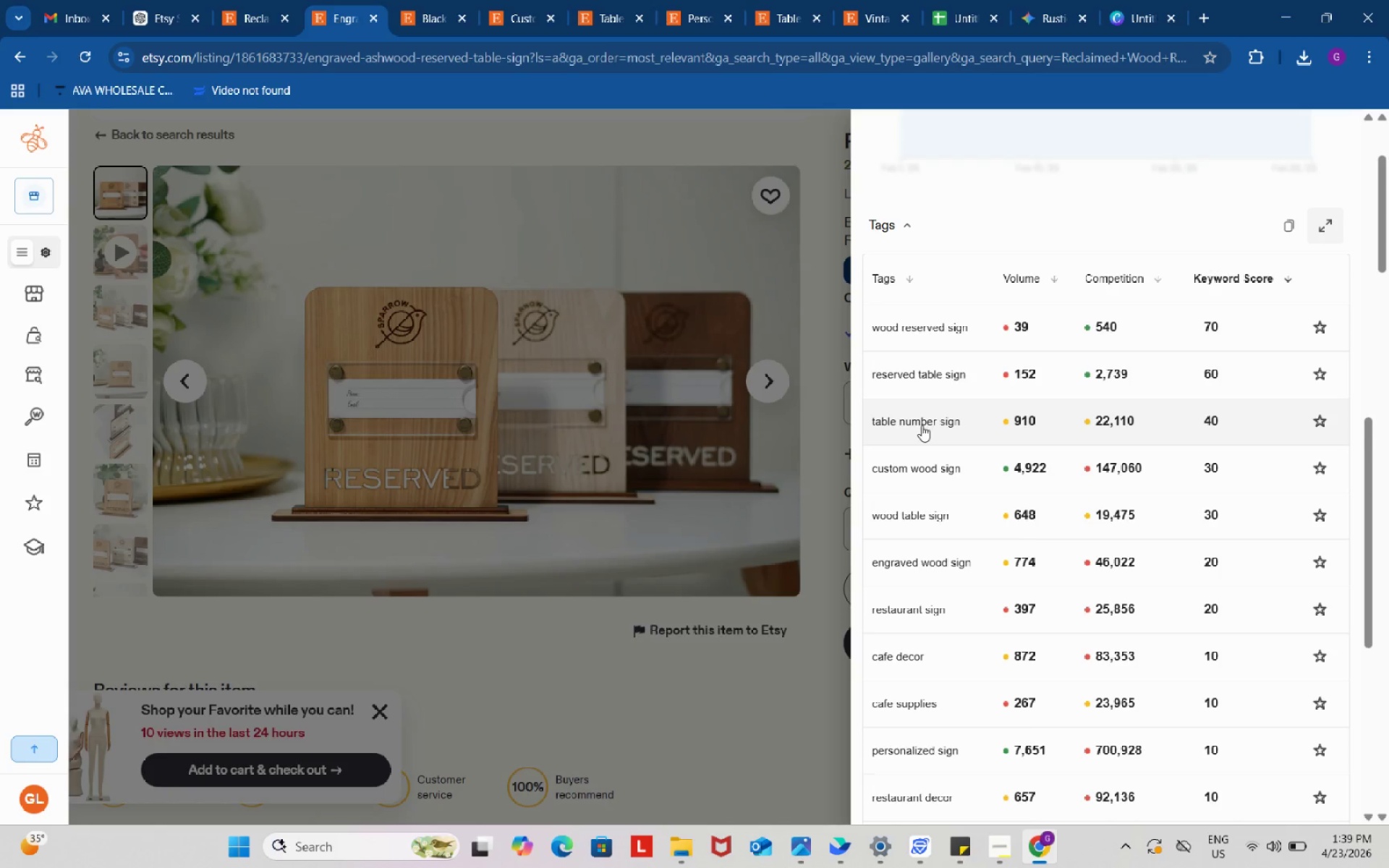 
left_click([920, 425])
 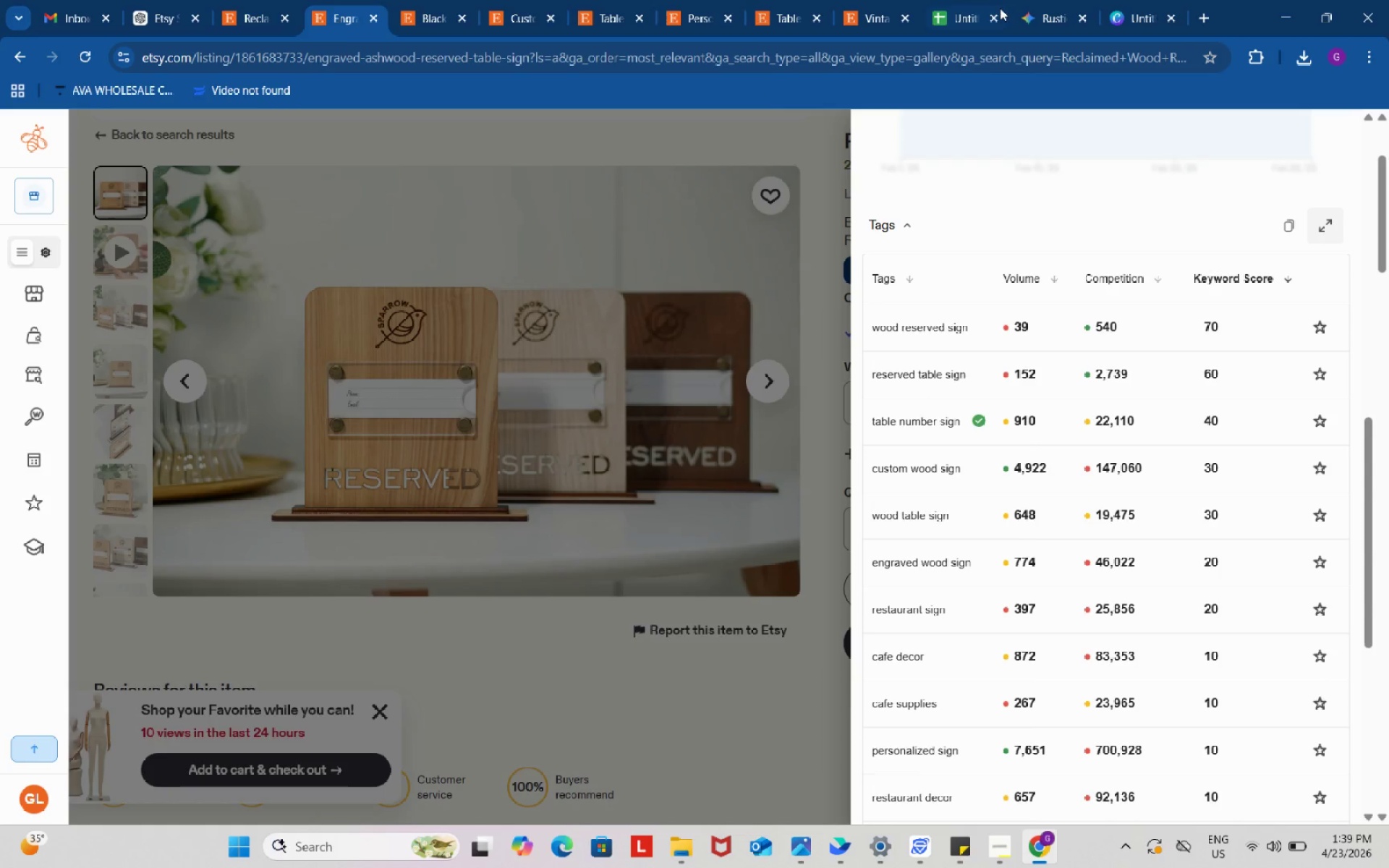 
left_click([980, 0])
 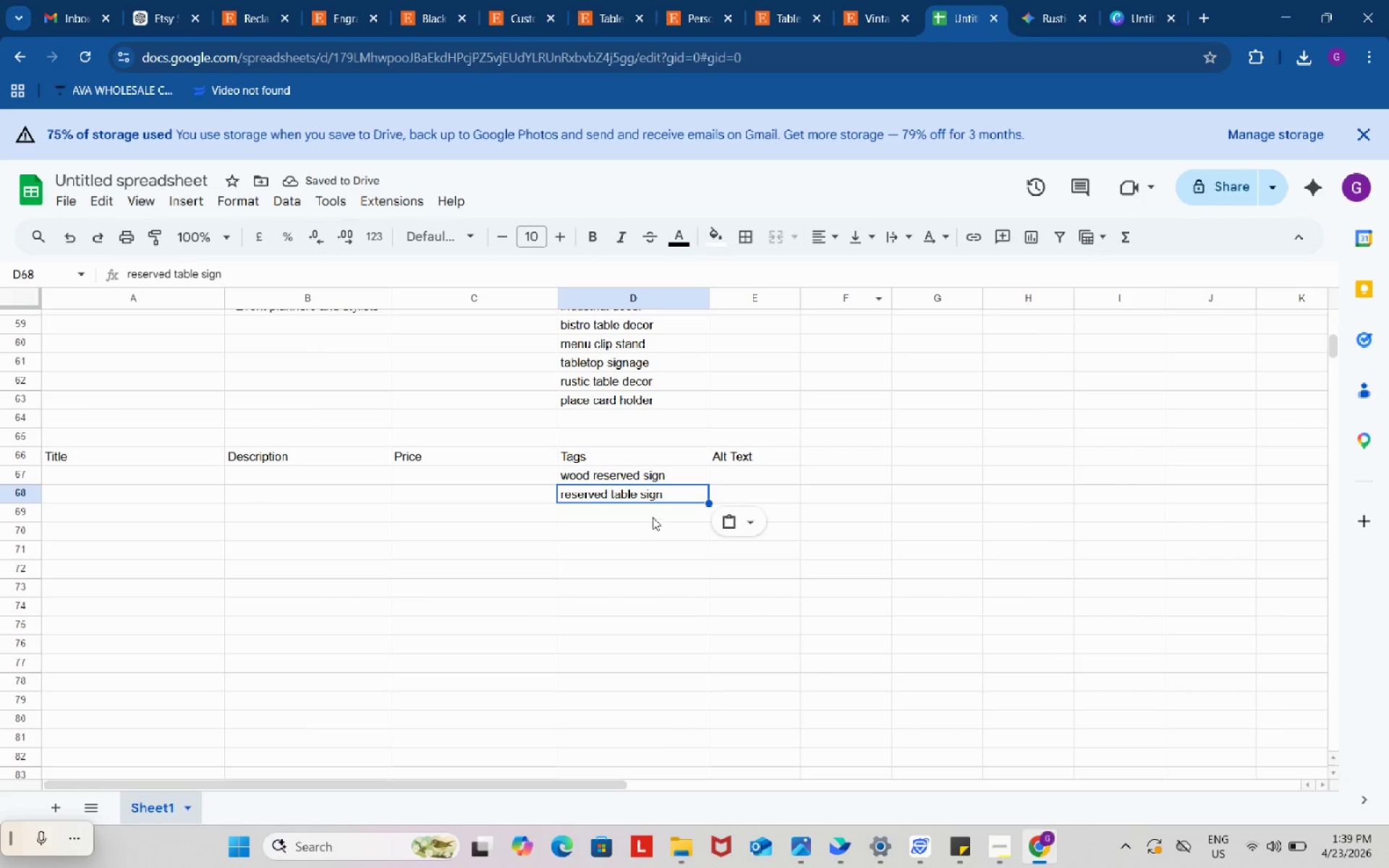 
left_click([652, 515])
 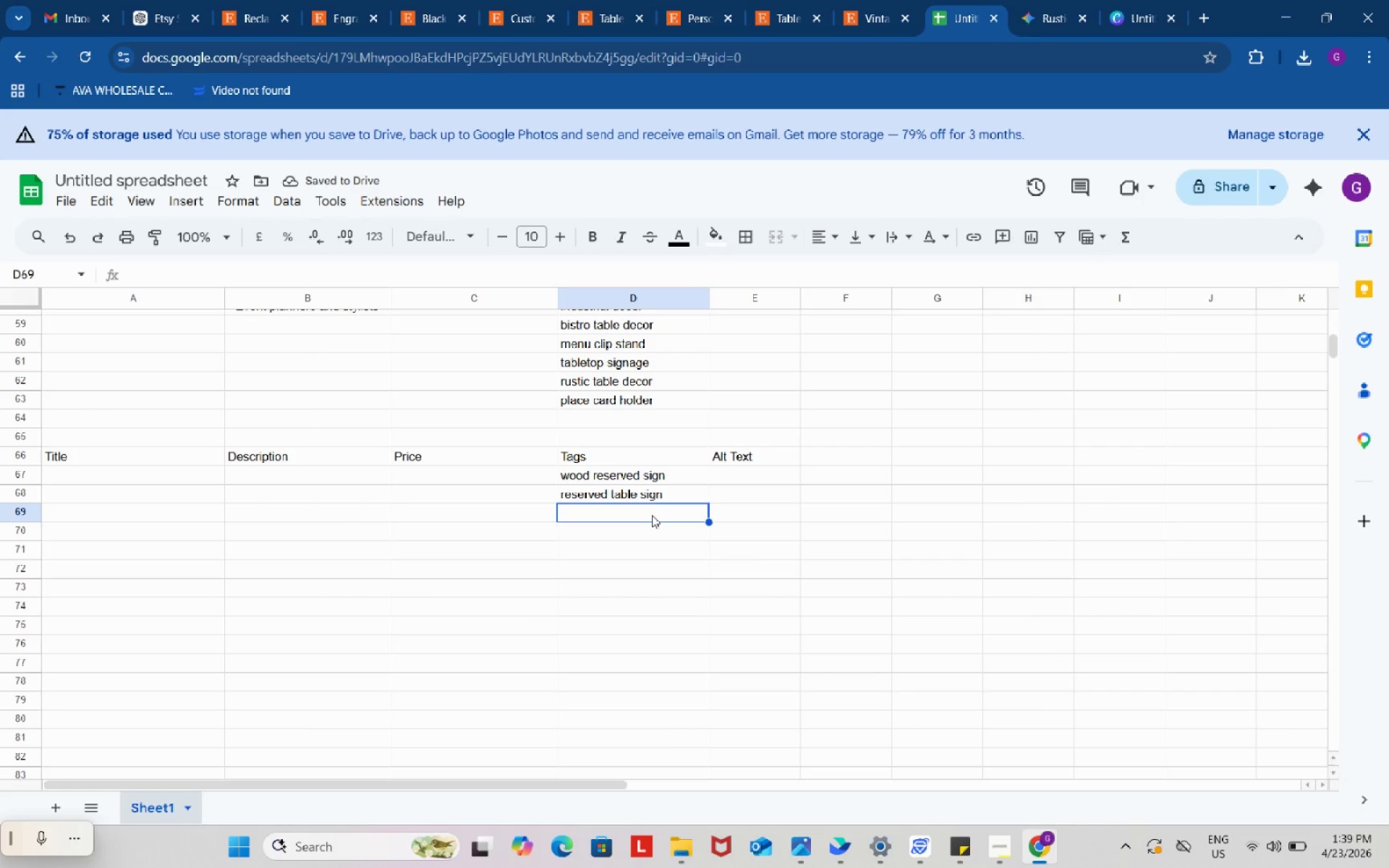 
key(Control+ControlLeft)
 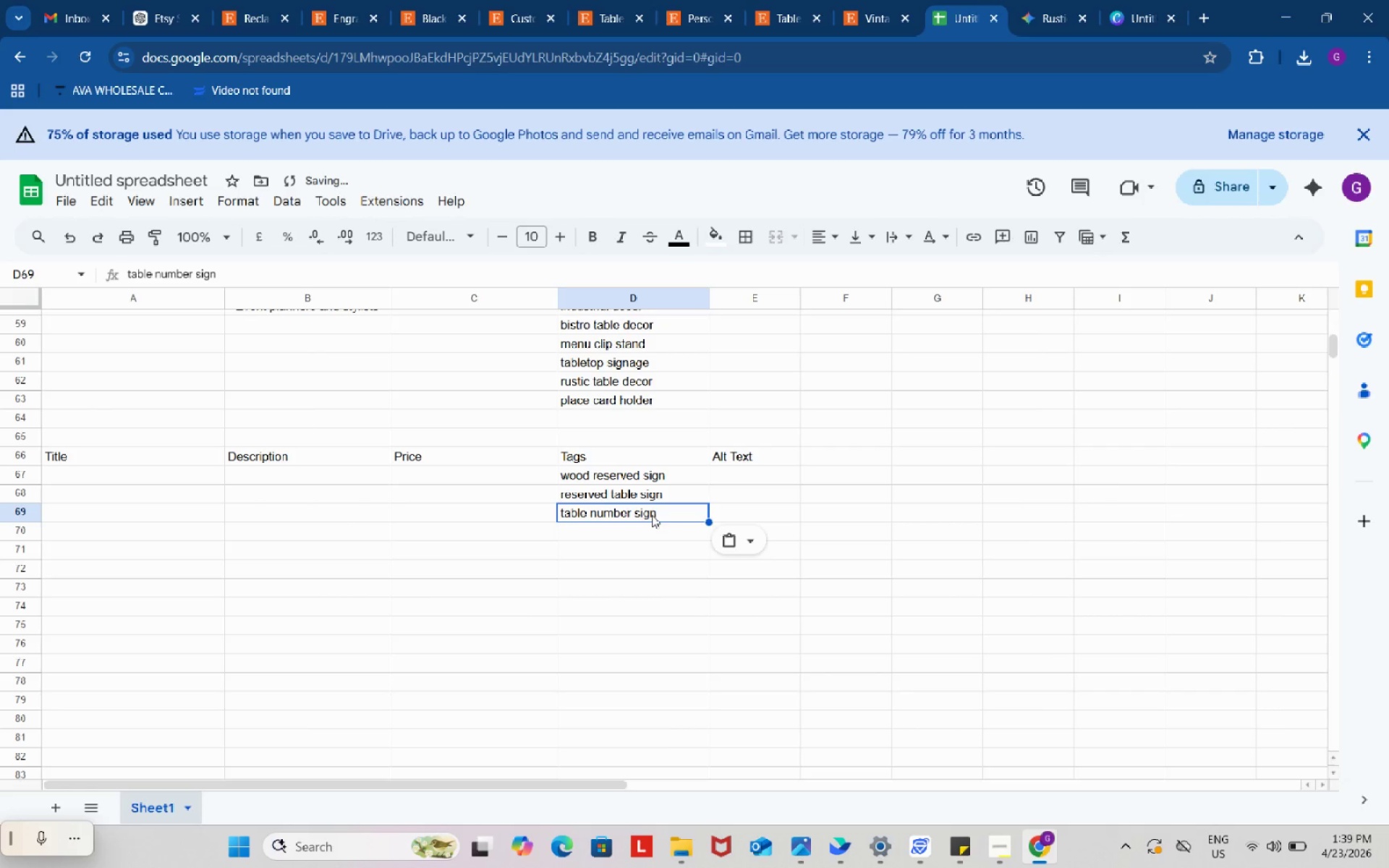 
key(Control+V)
 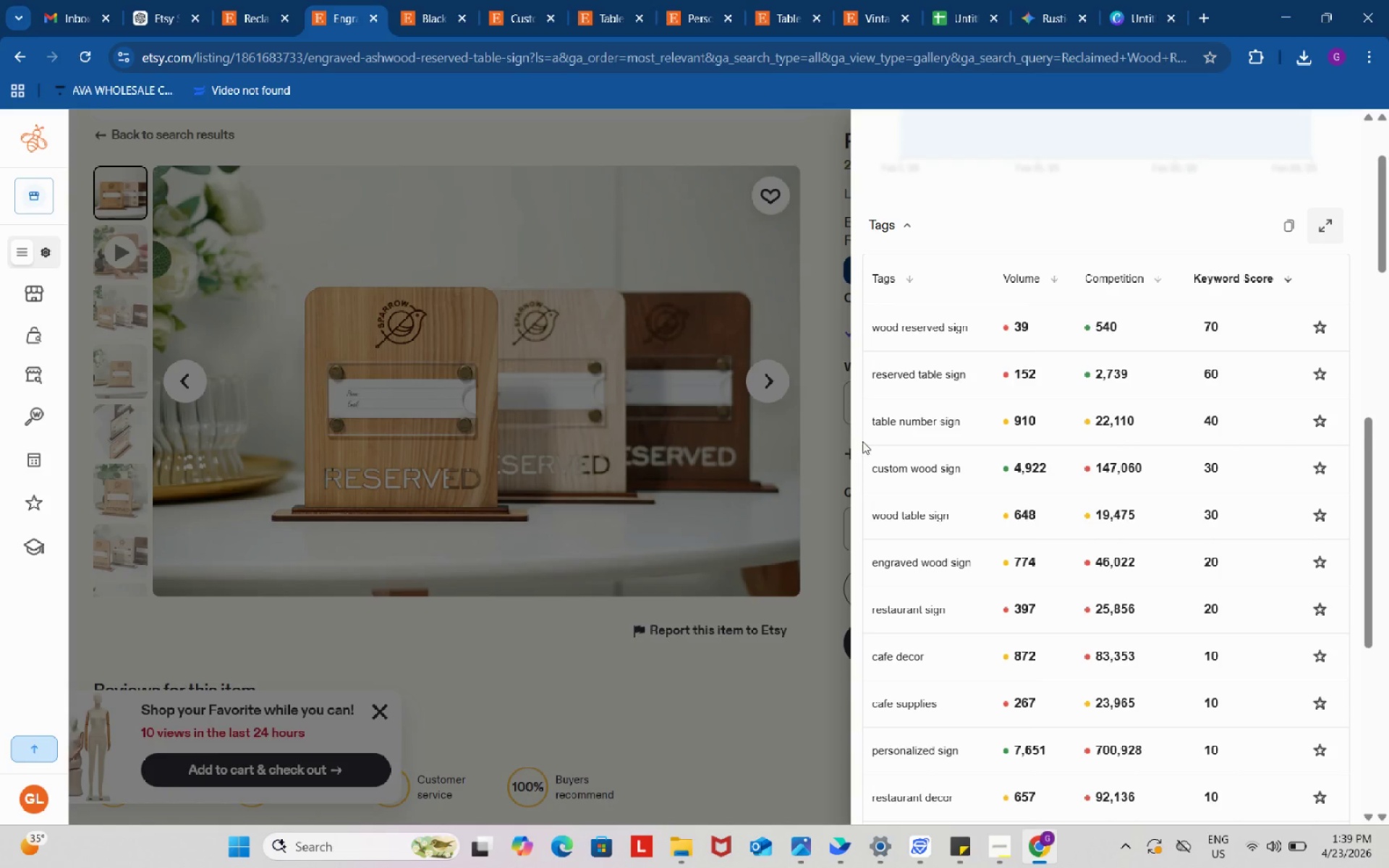 
left_click([891, 468])
 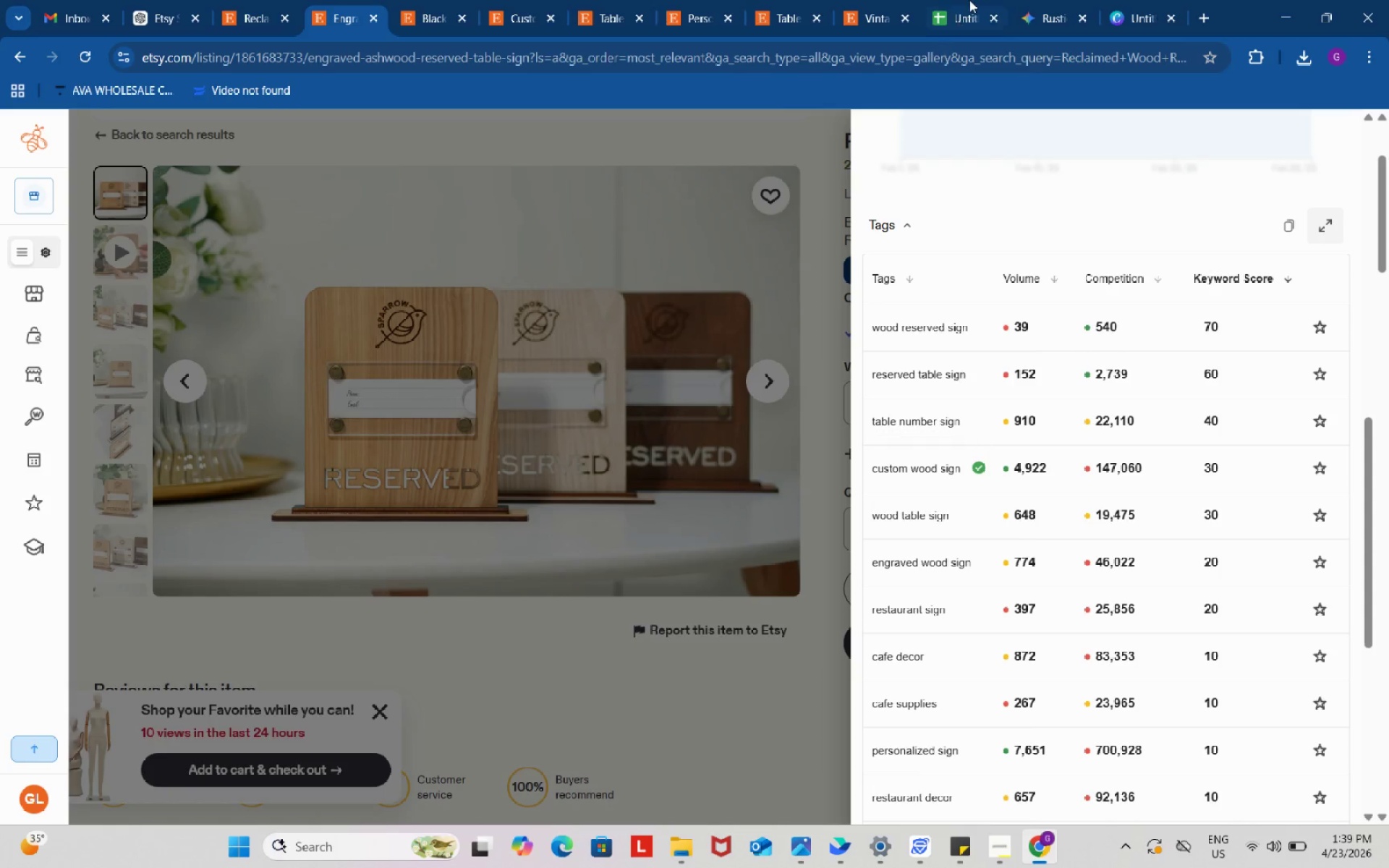 
left_click([973, 0])
 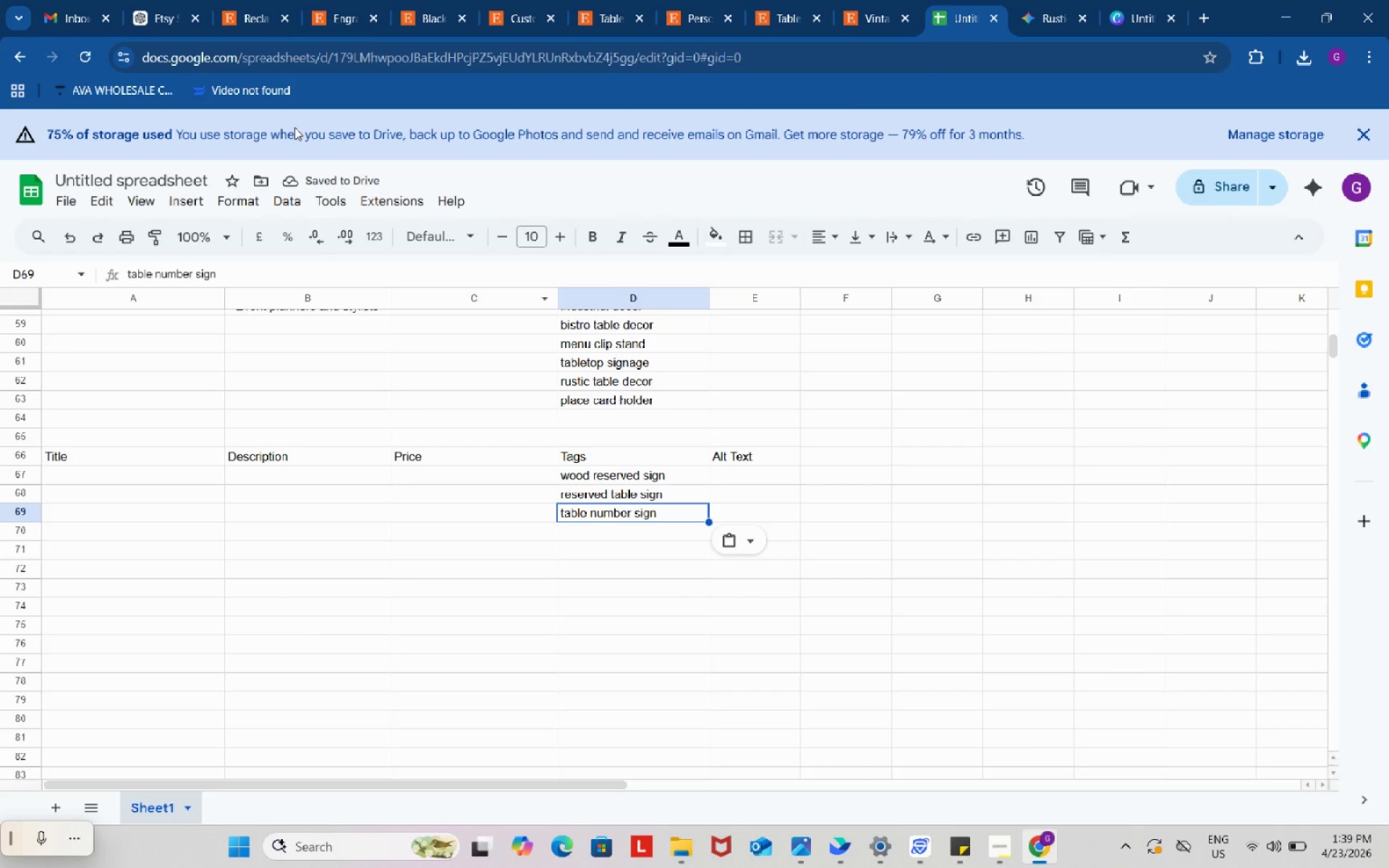 
left_click([340, 0])
 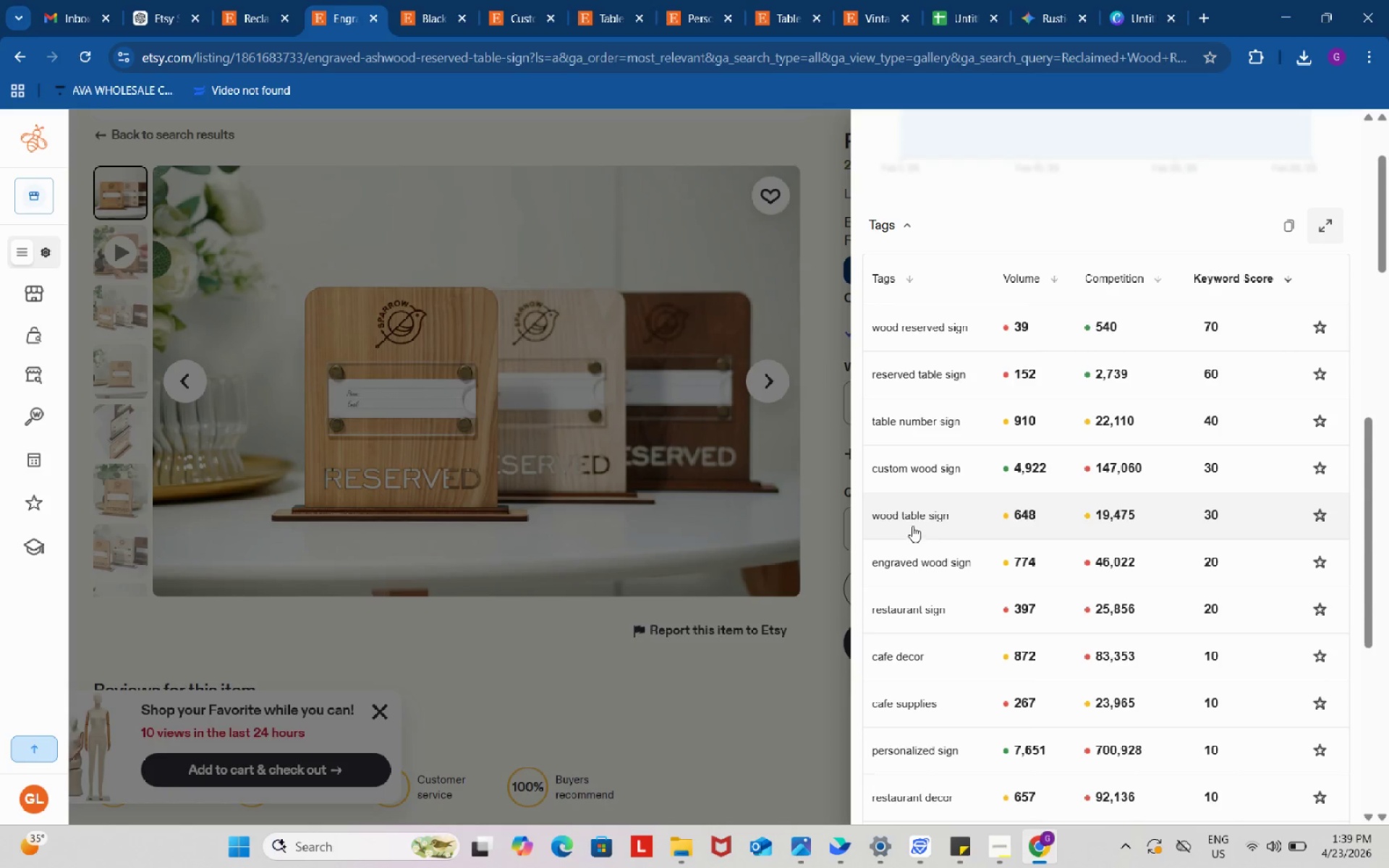 
left_click([911, 514])
 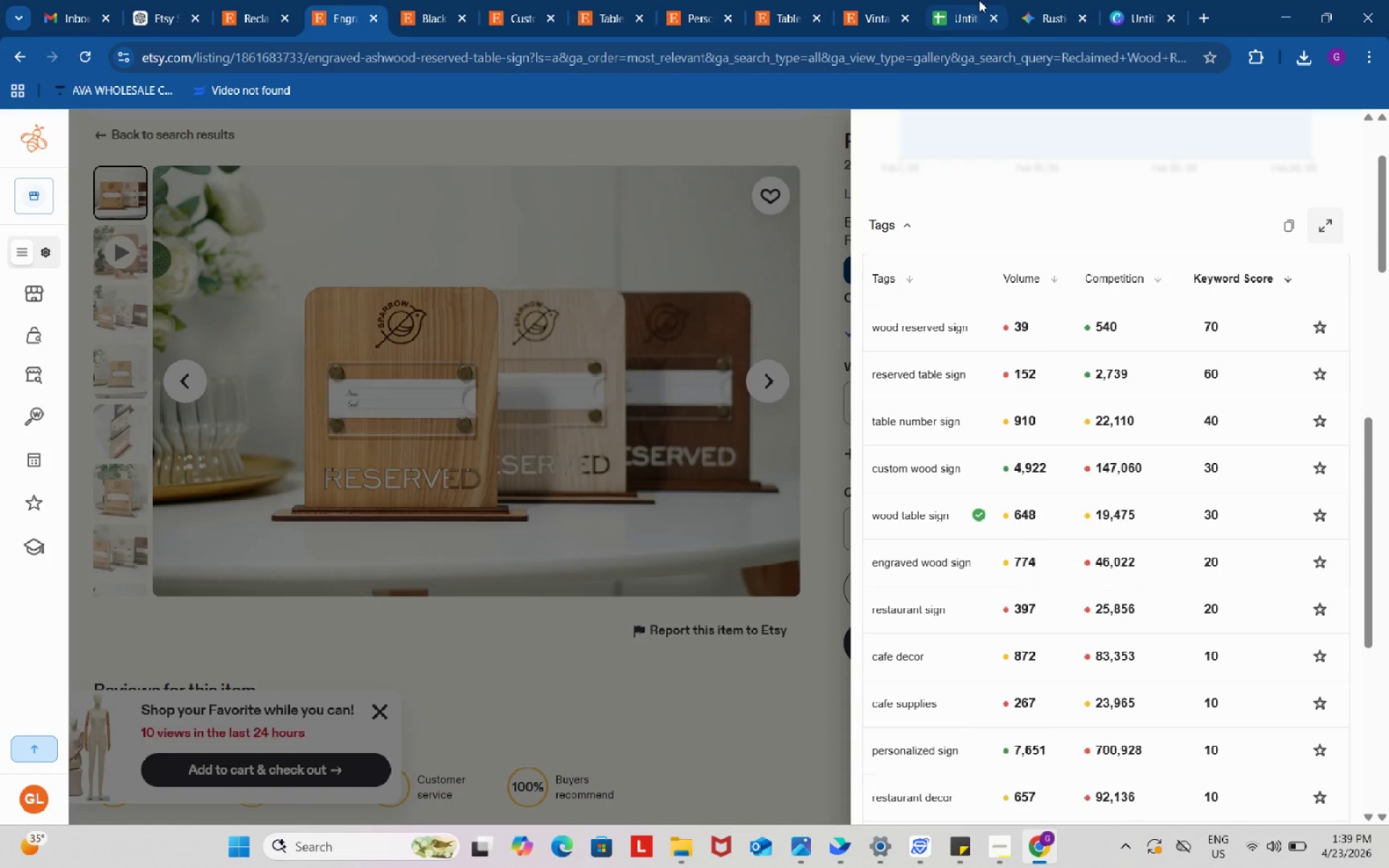 
left_click([979, 0])
 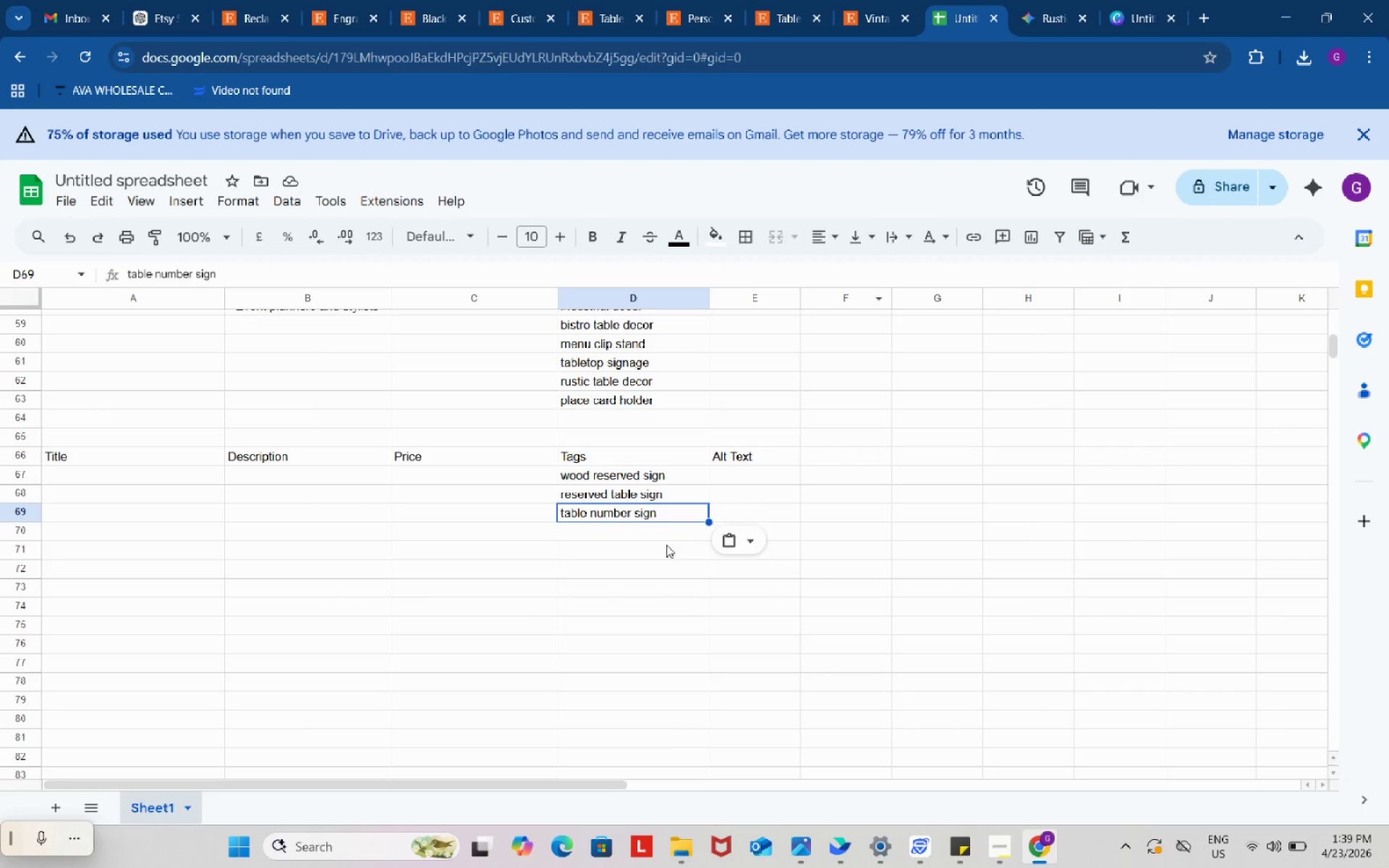 
left_click([666, 545])
 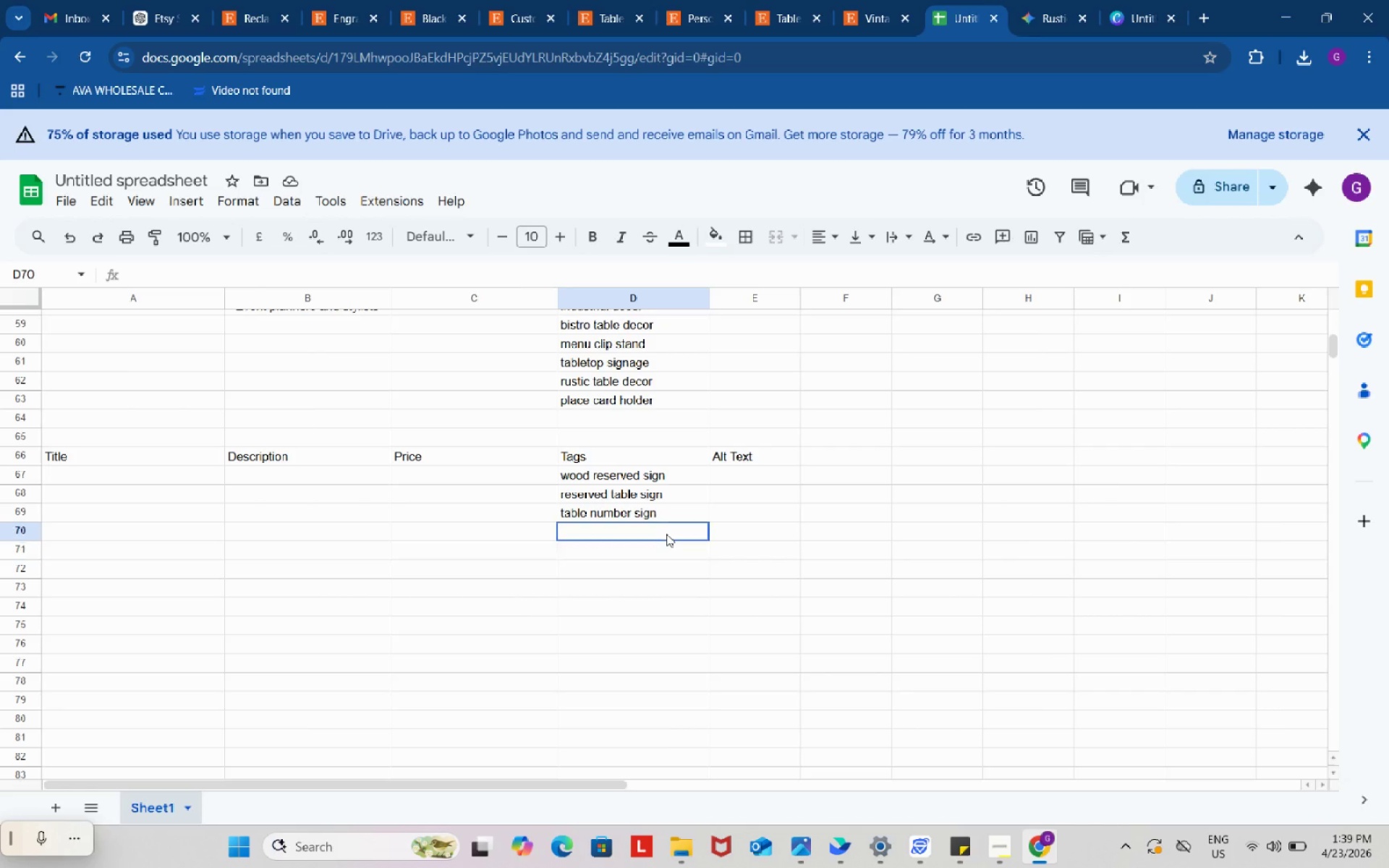 
left_click([666, 534])
 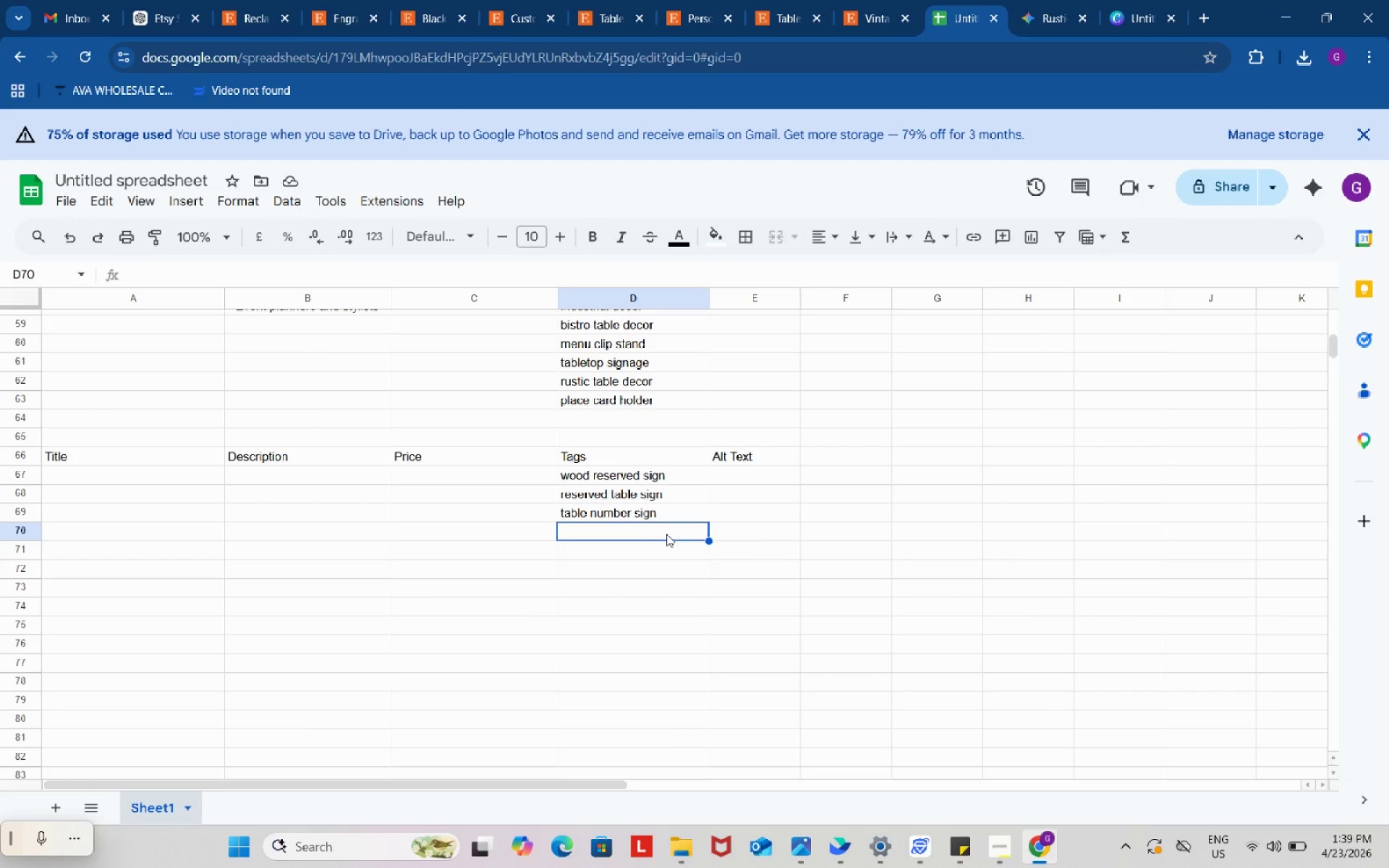 
key(Control+ControlLeft)
 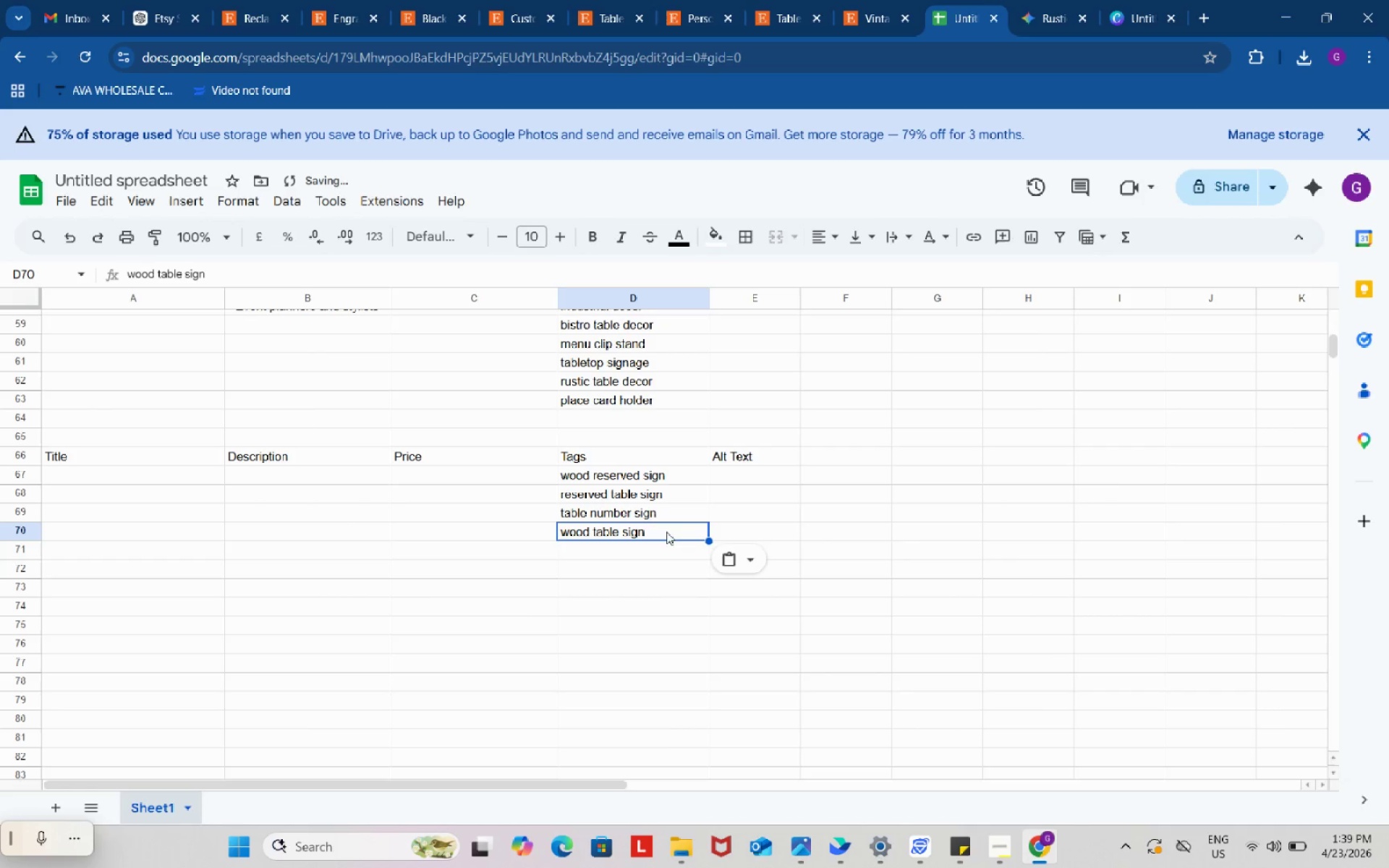 
key(Control+V)
 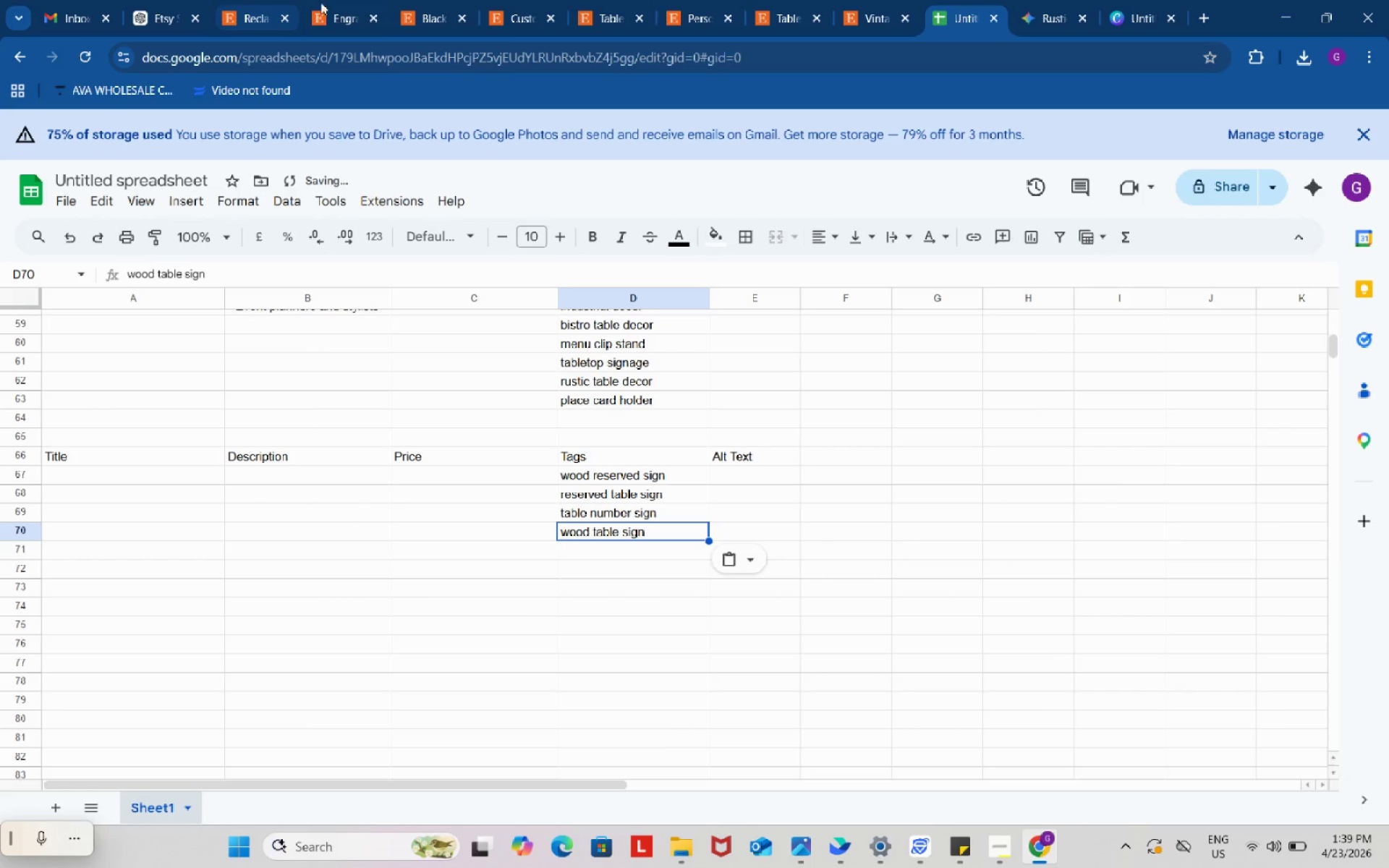 
left_click([331, 2])
 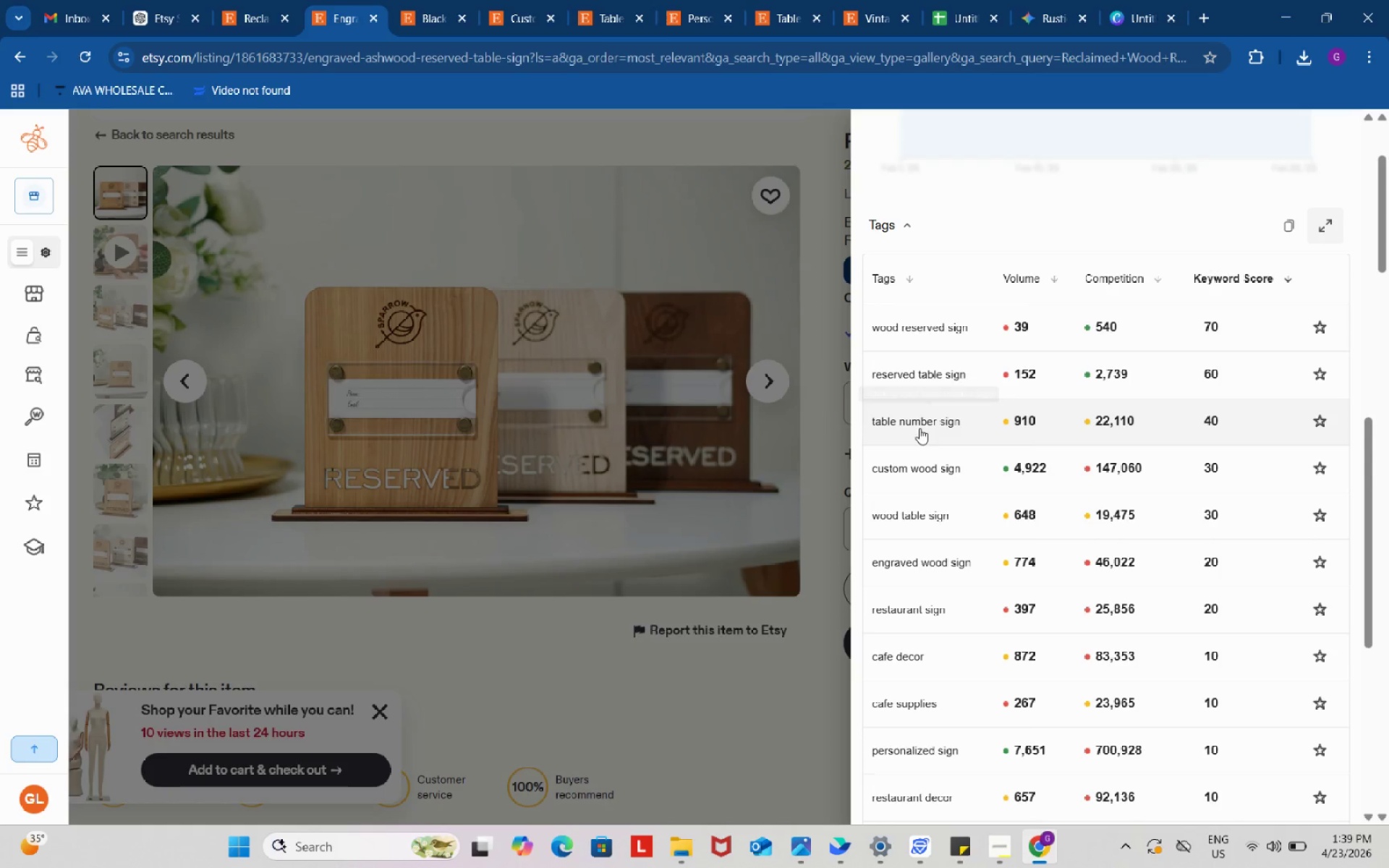 
mouse_move([916, 478])
 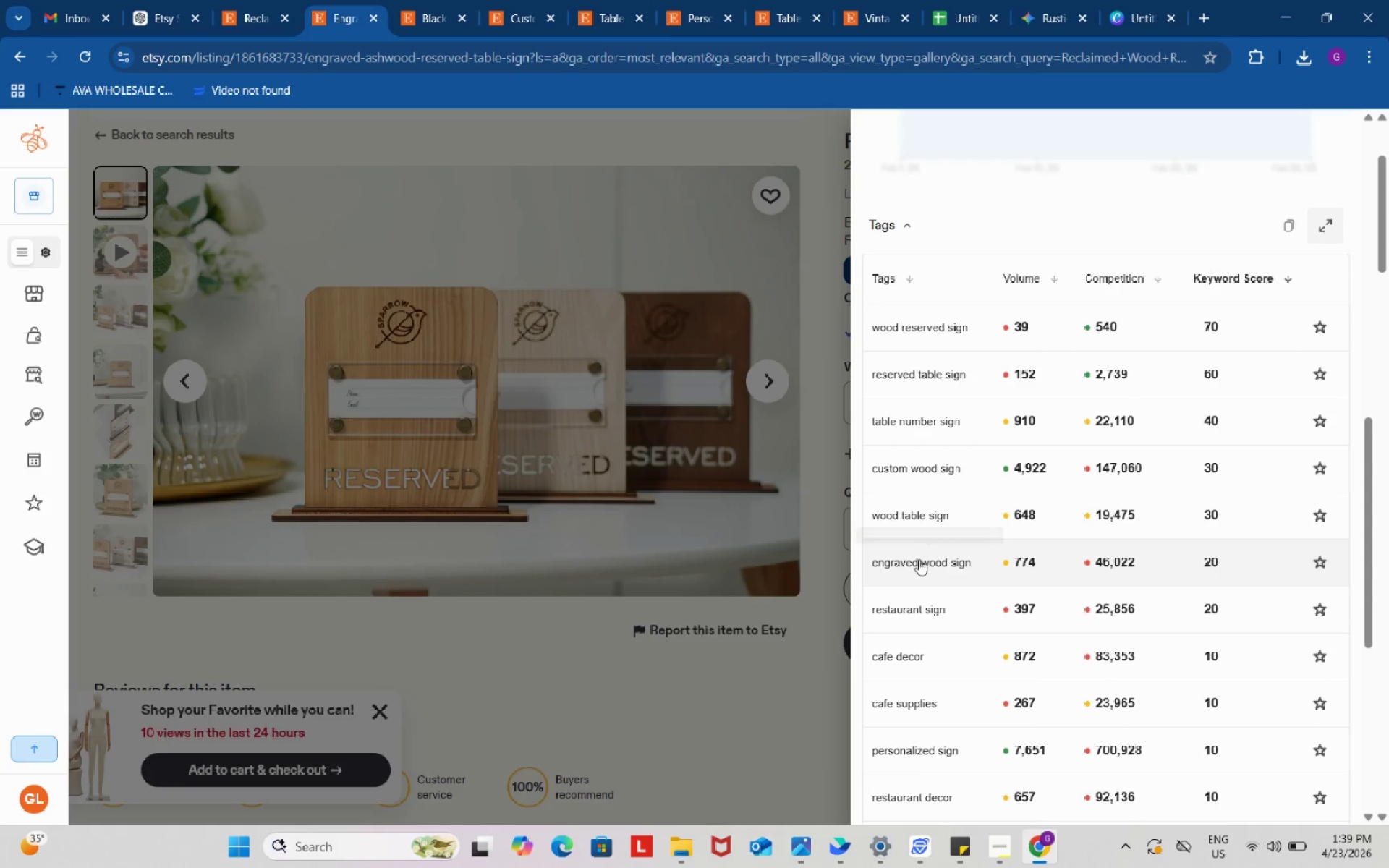 
left_click([919, 563])
 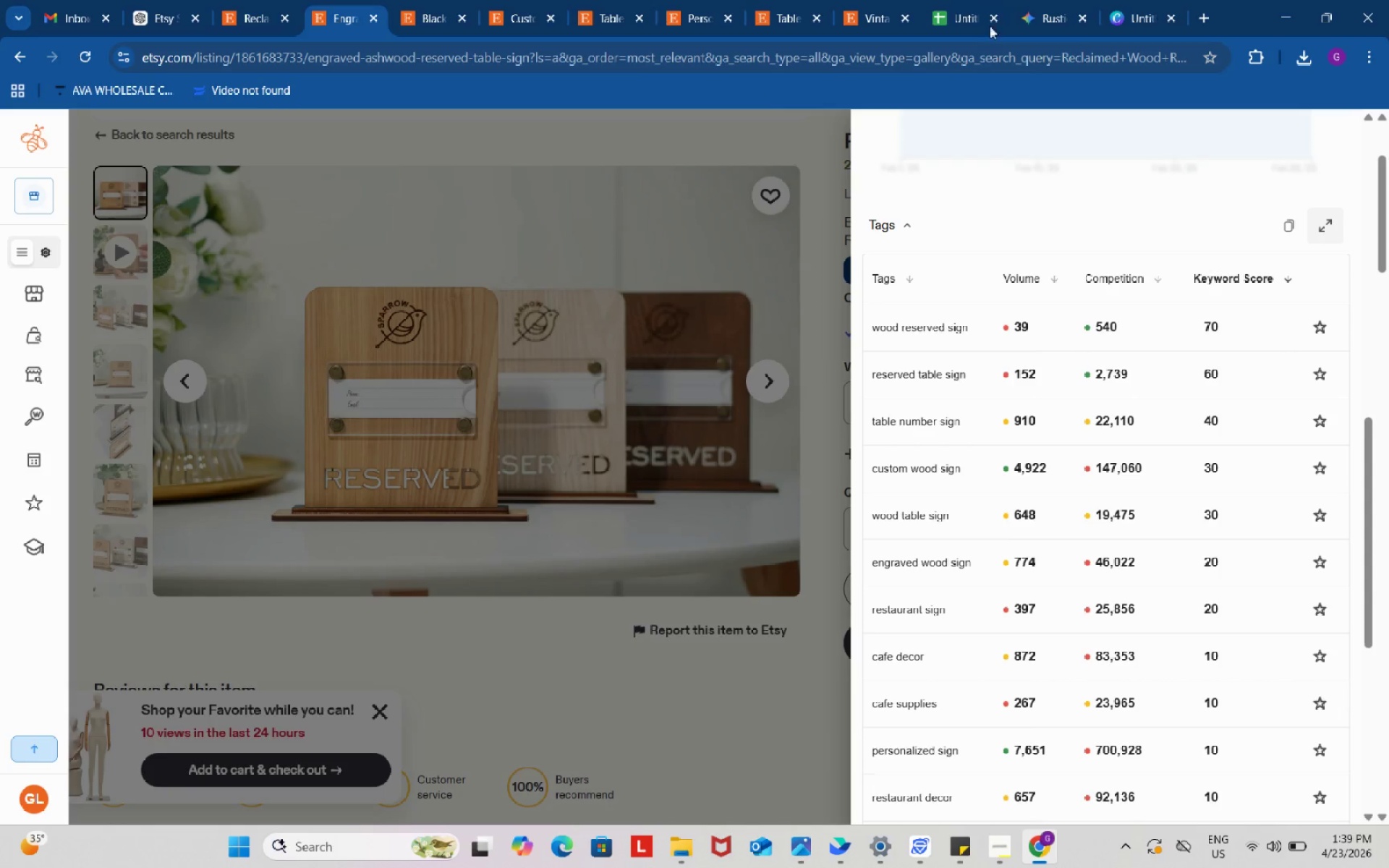 
left_click([961, 0])
 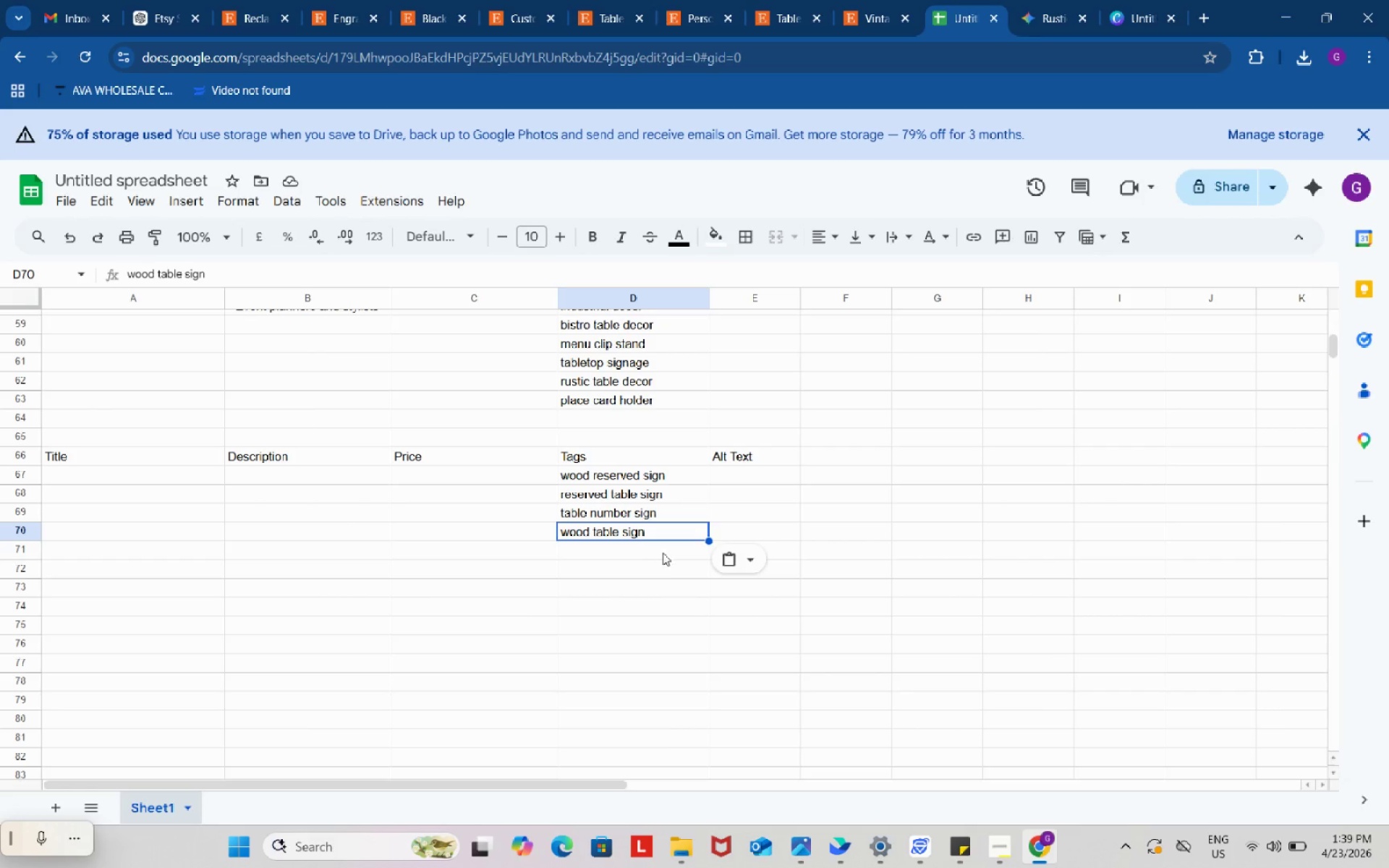 
left_click([664, 556])
 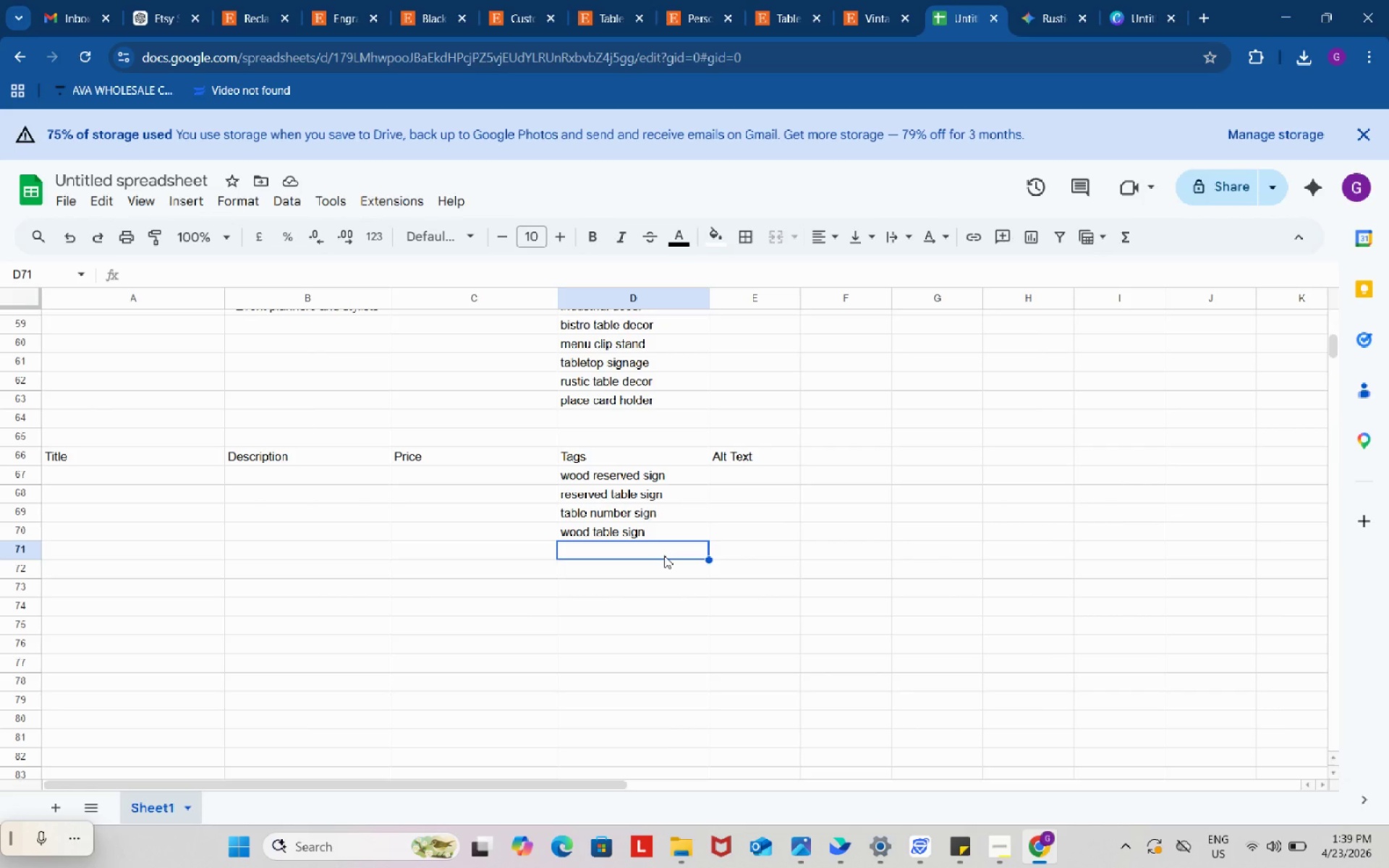 
key(Control+ControlLeft)
 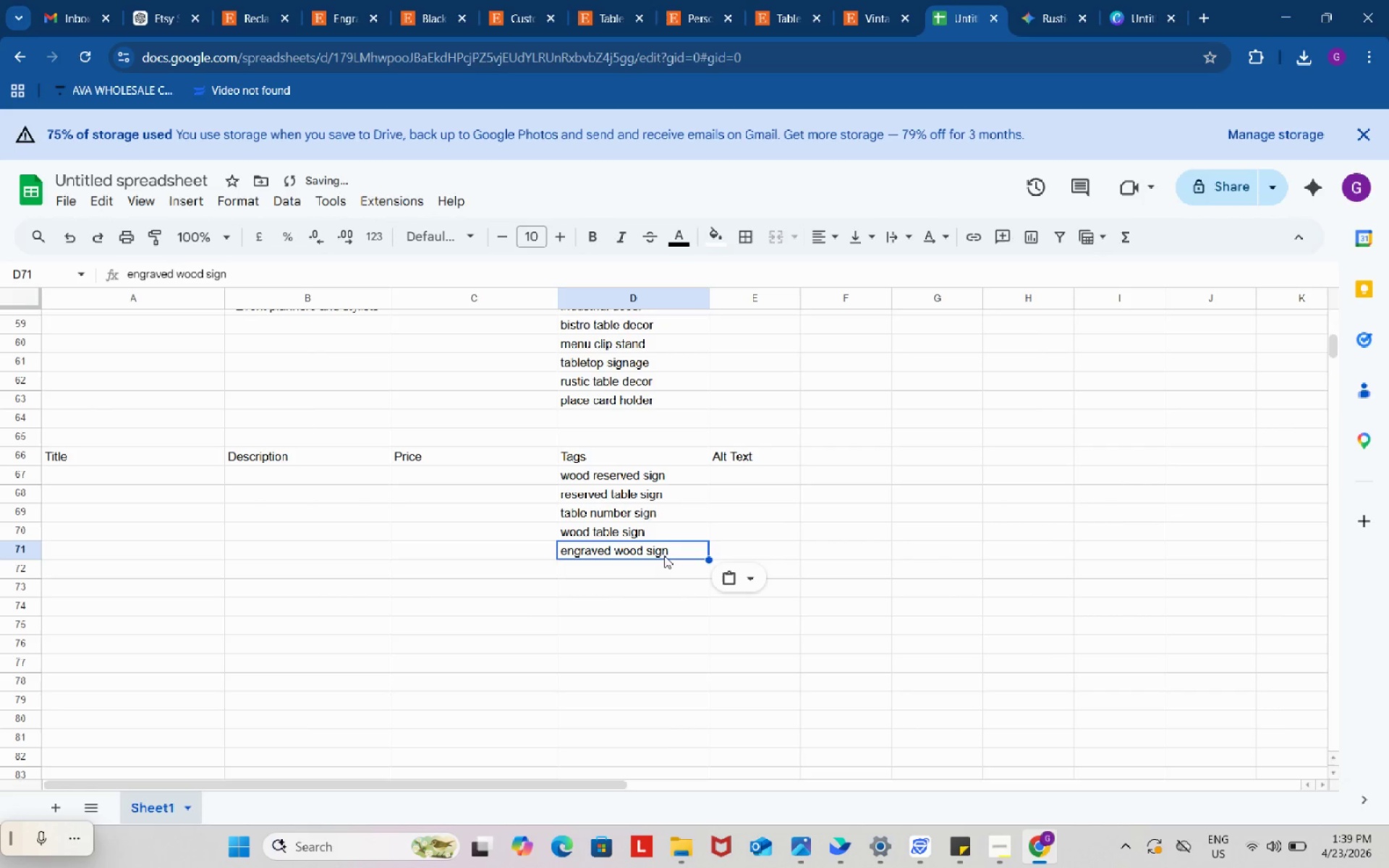 
key(Control+V)
 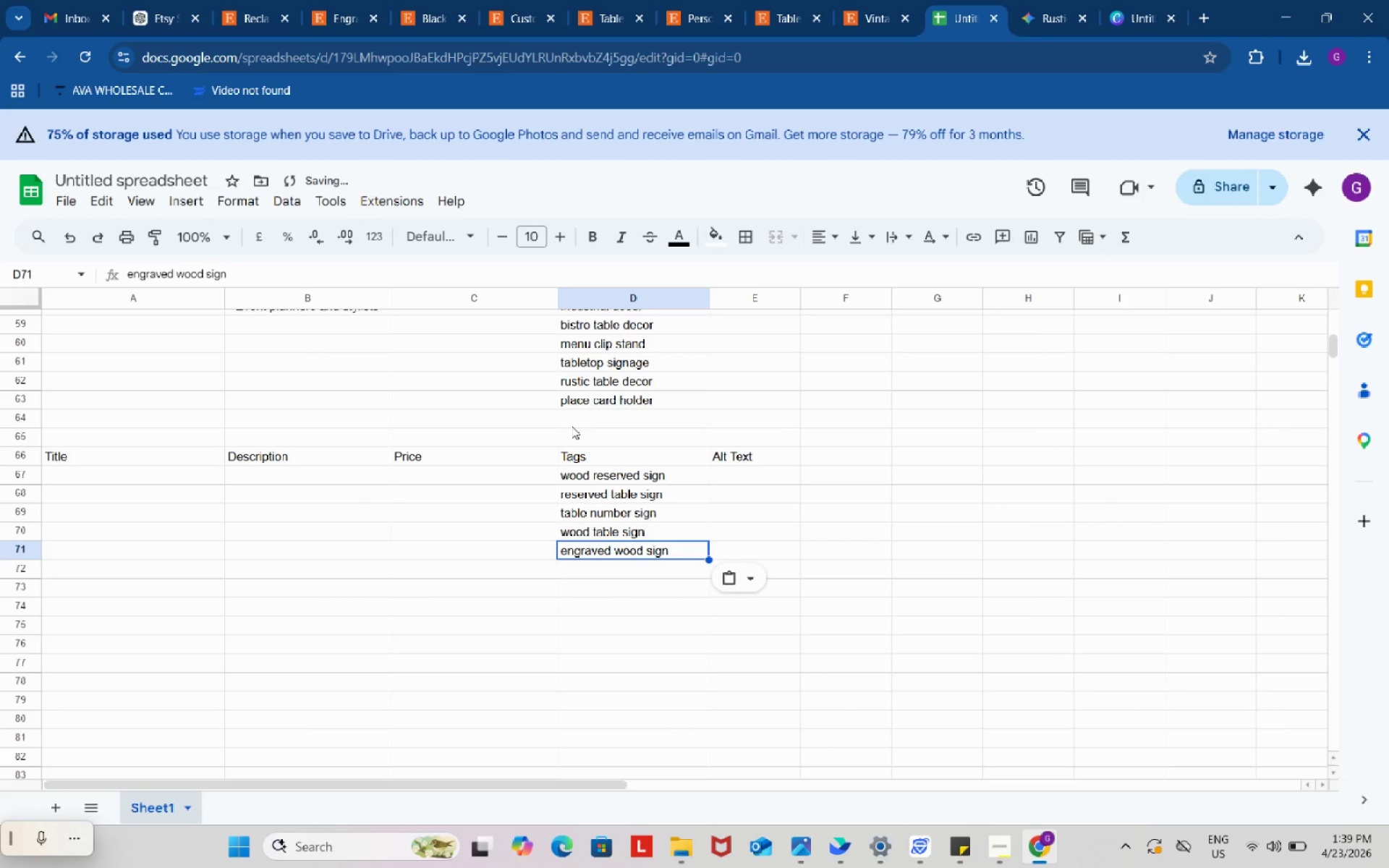 
key(Control+ControlLeft)
 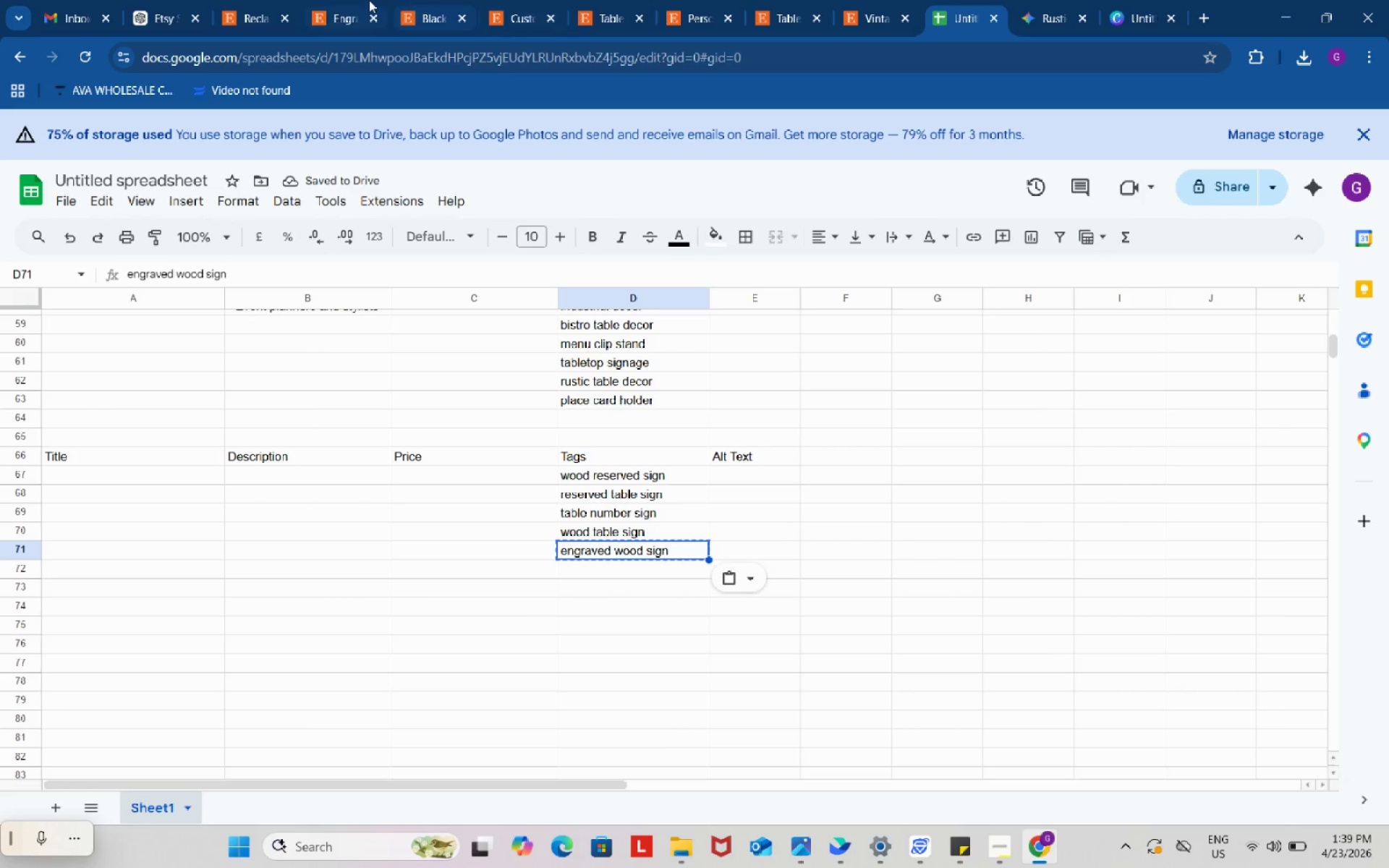 
key(Control+C)
 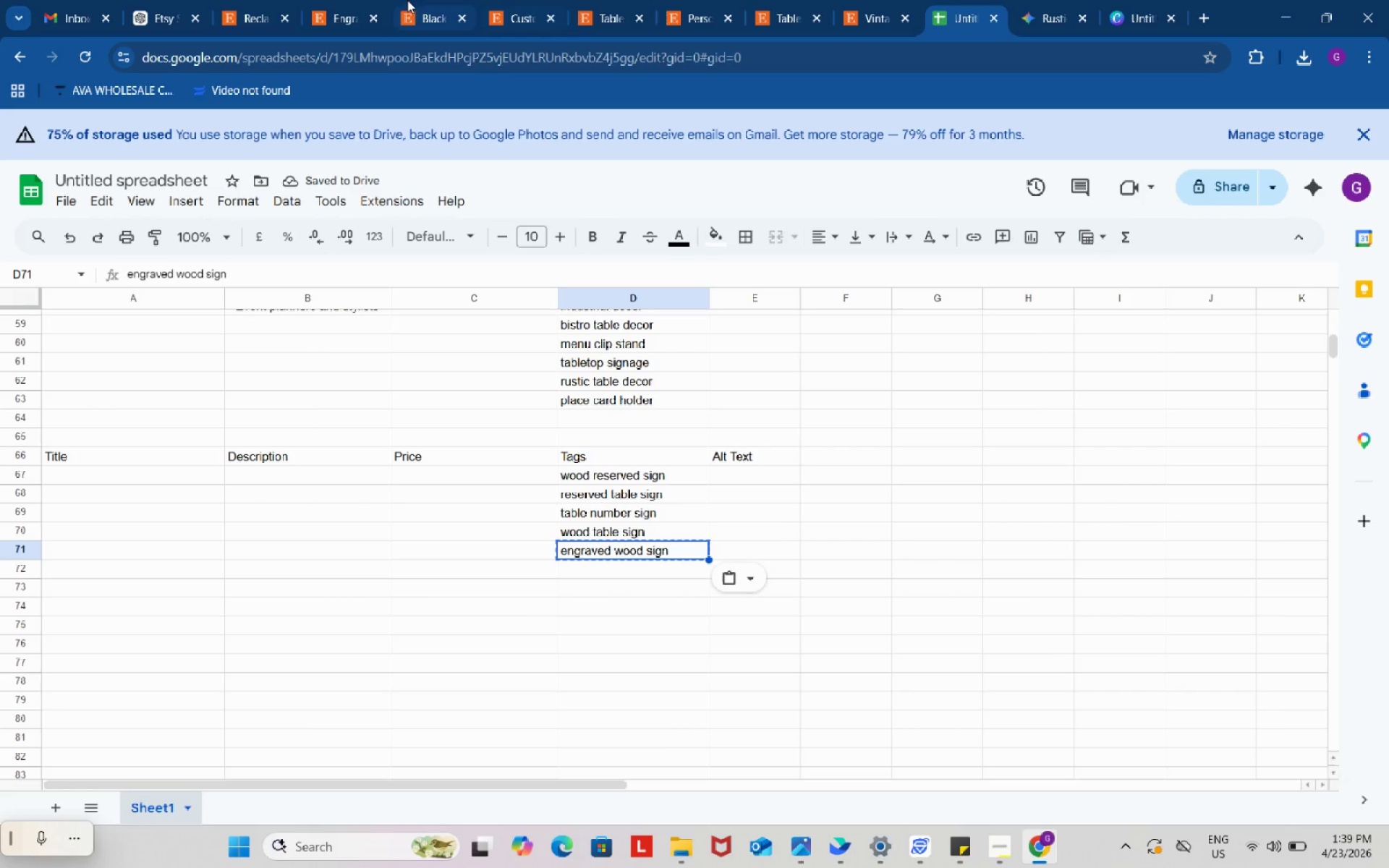 
left_click([367, 0])
 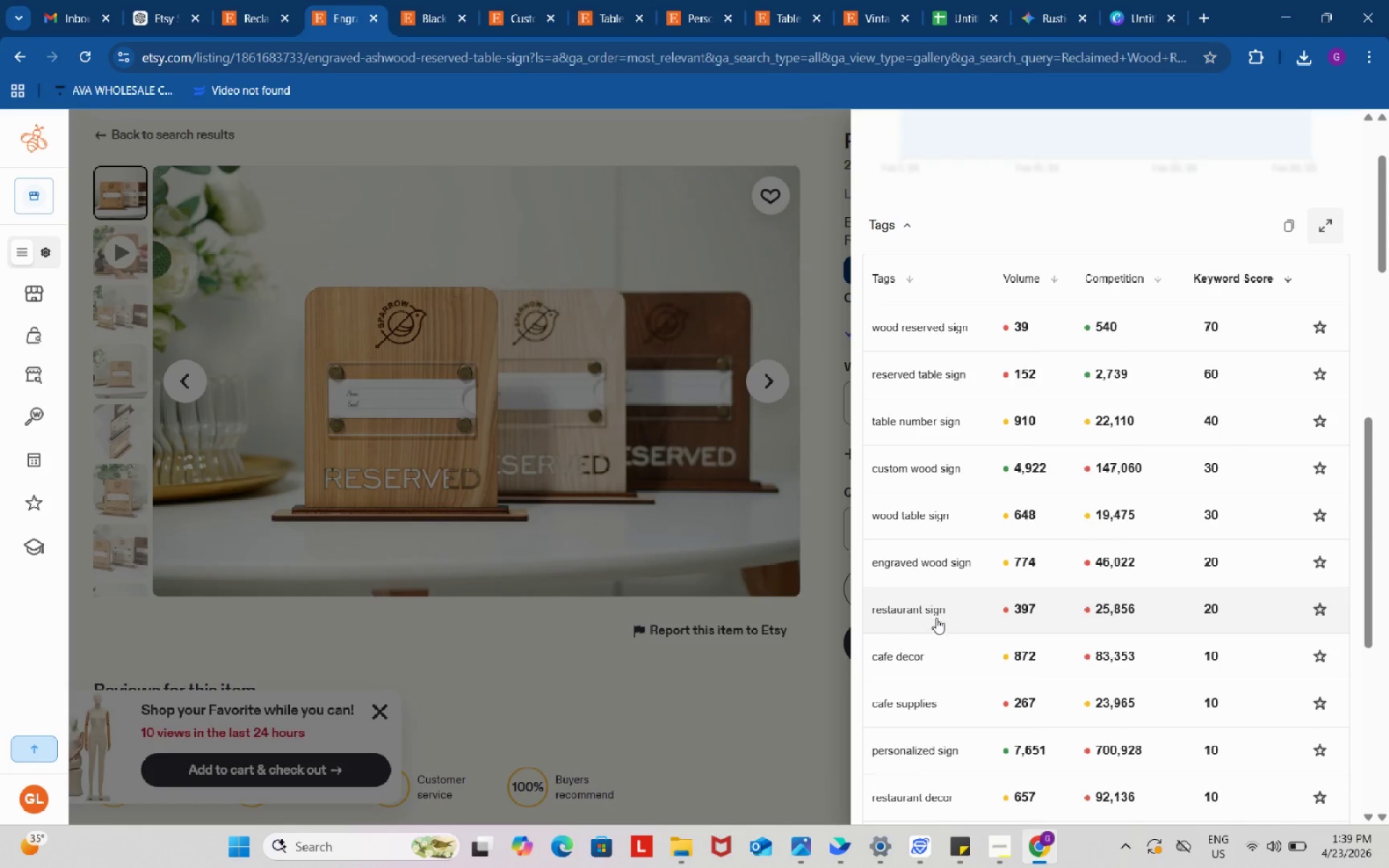 
left_click([926, 610])
 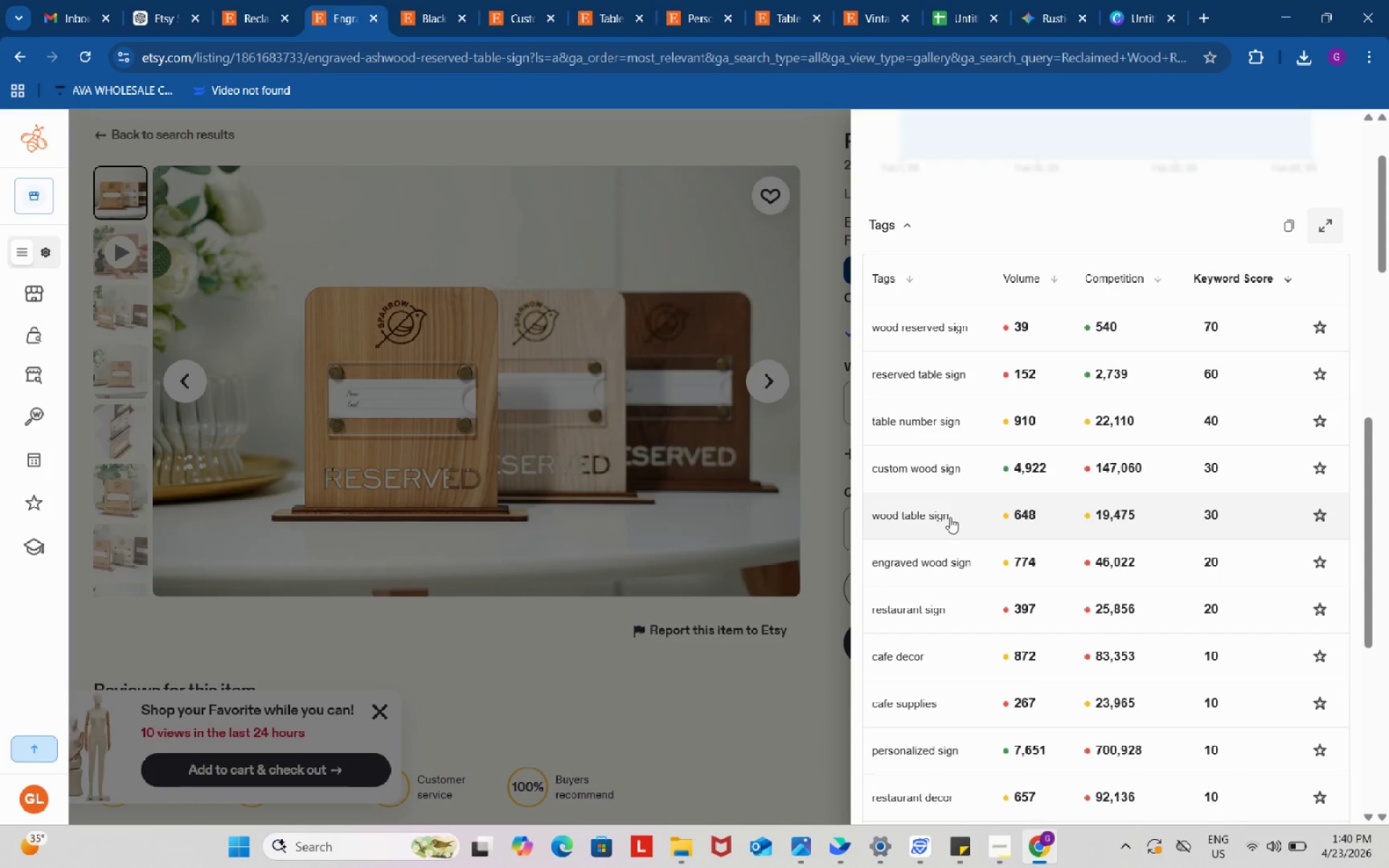 
scroll: coordinate [948, 520], scroll_direction: down, amount: 2.0
 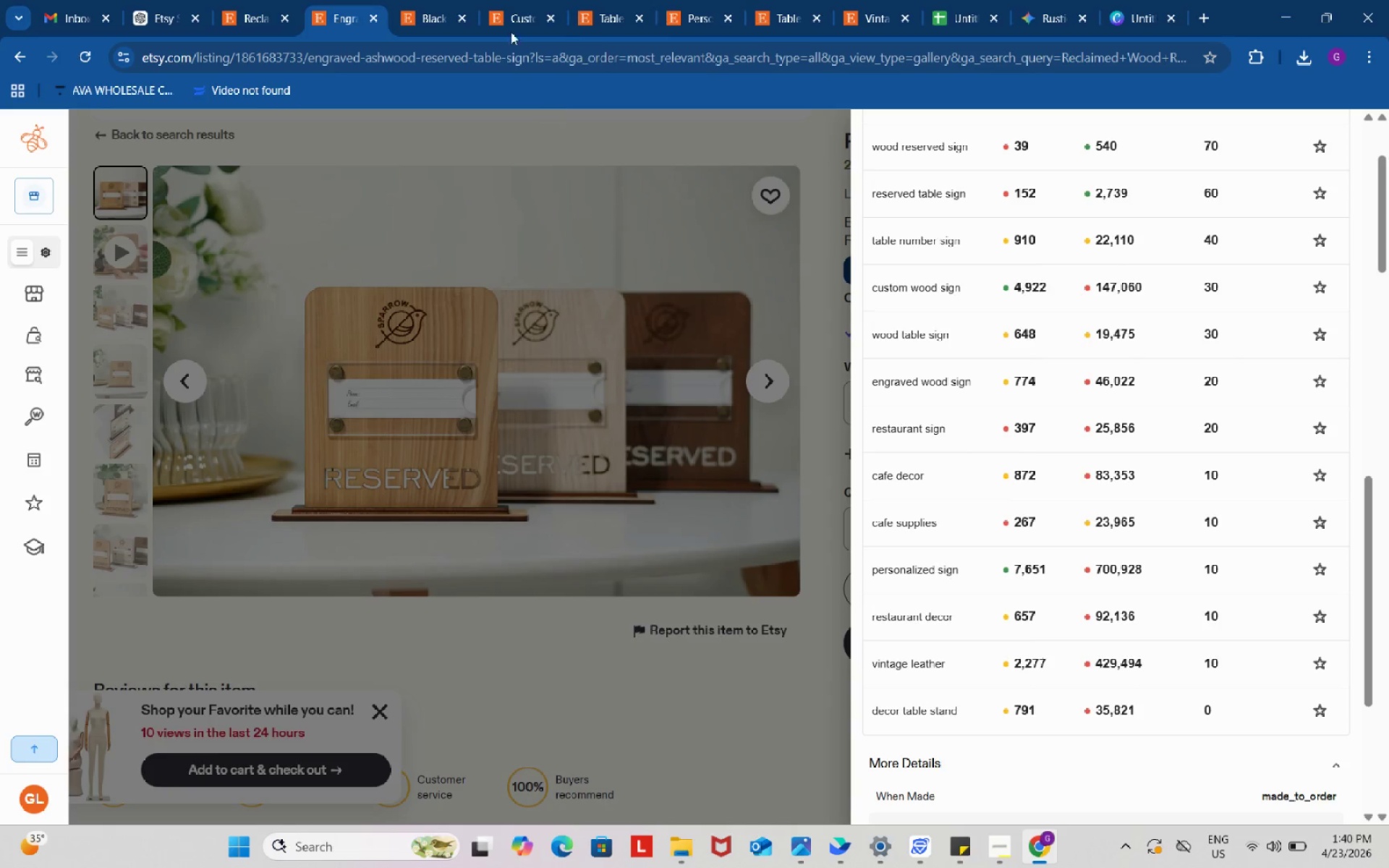 
left_click([449, 0])
 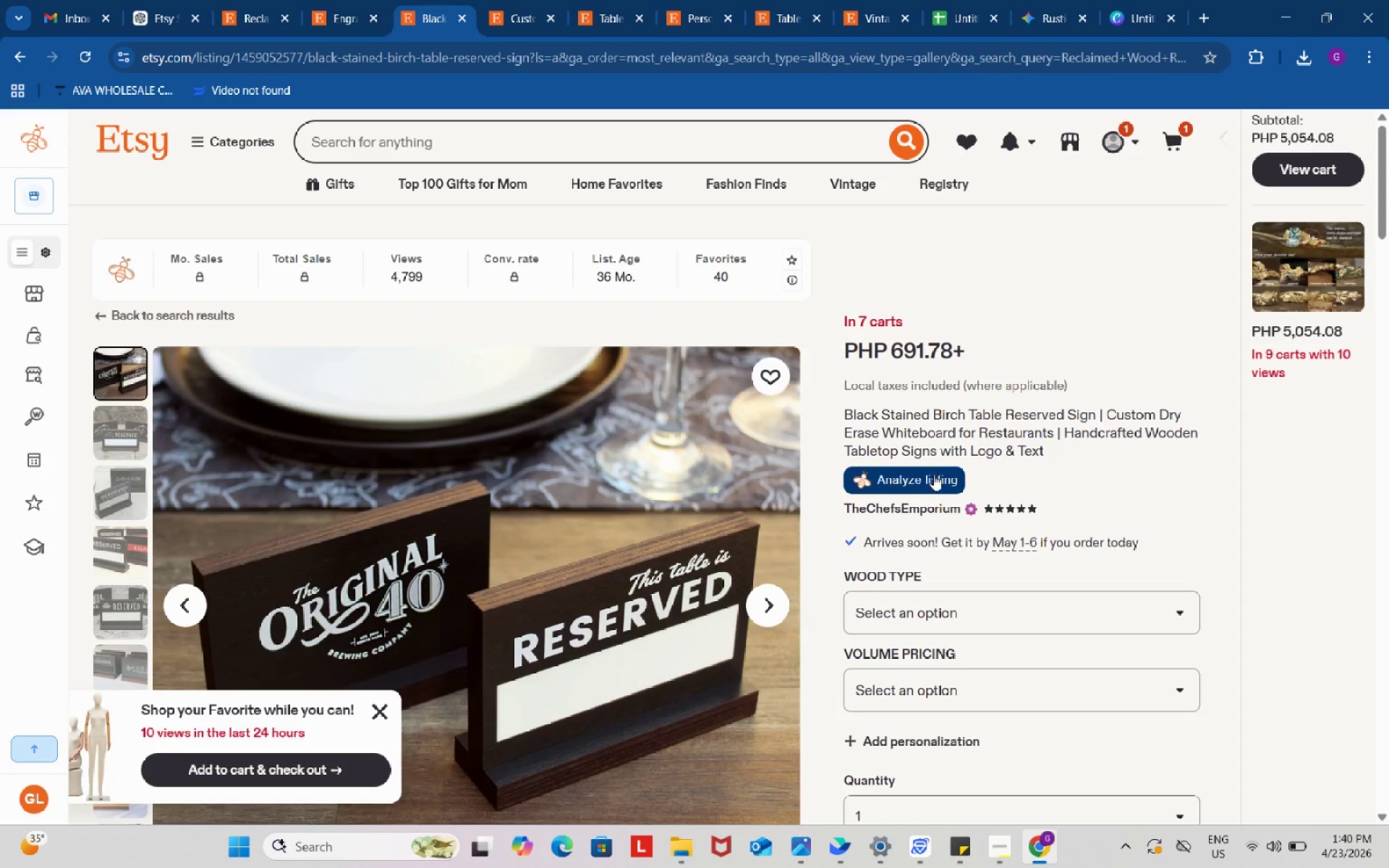 
left_click([933, 475])
 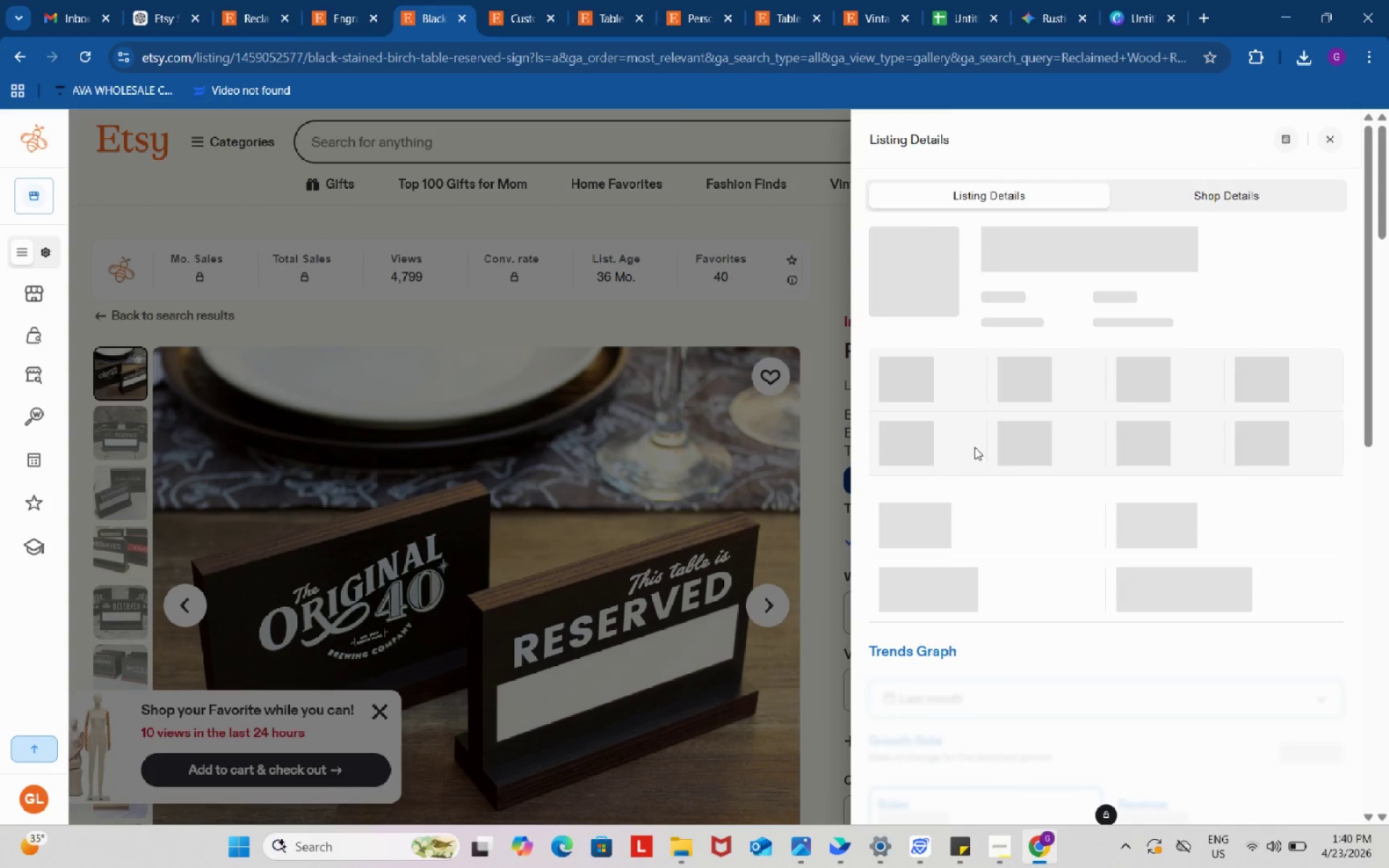 
scroll: coordinate [1029, 428], scroll_direction: down, amount: 3.0
 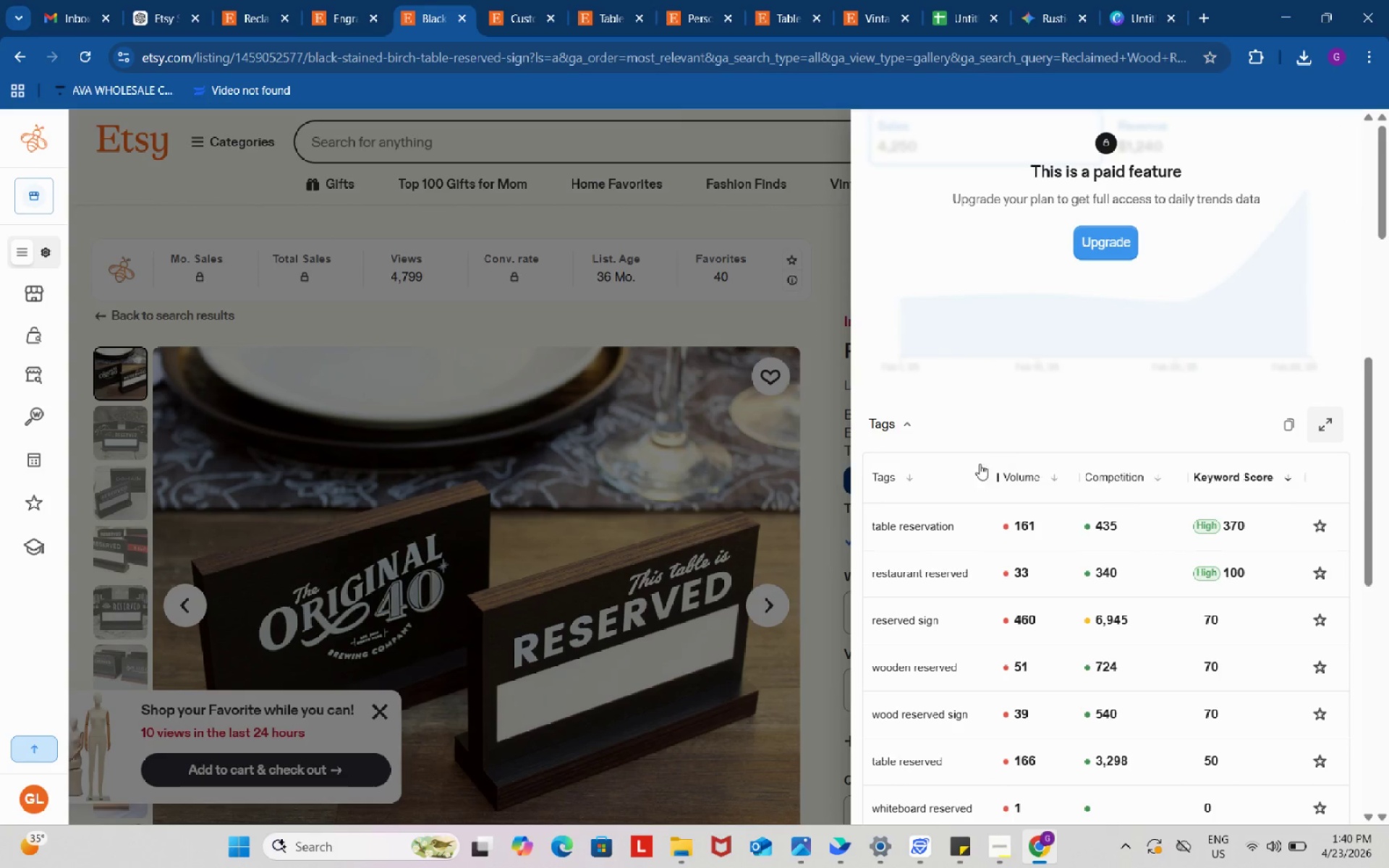 
left_click([927, 527])
 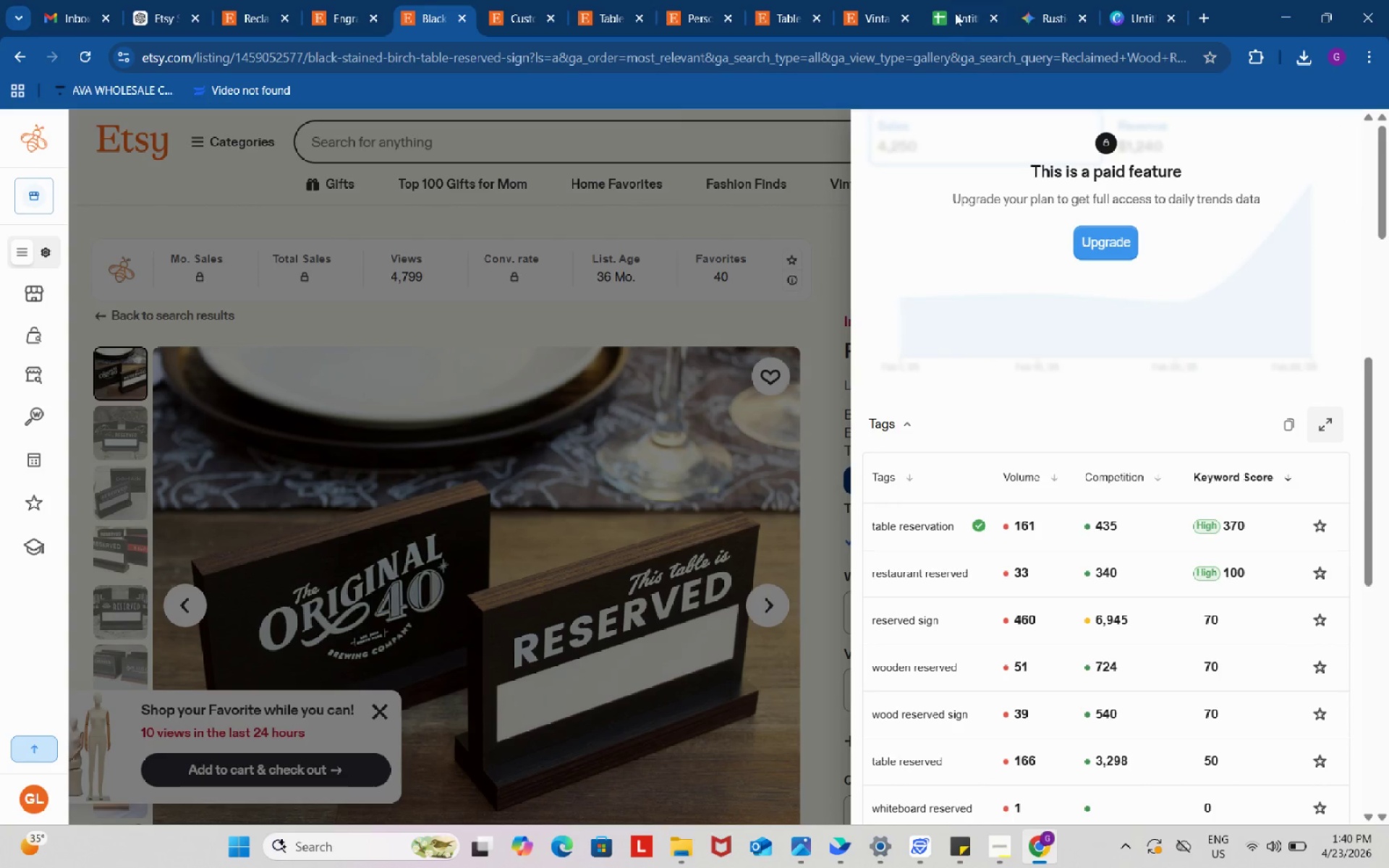 
left_click([953, 0])
 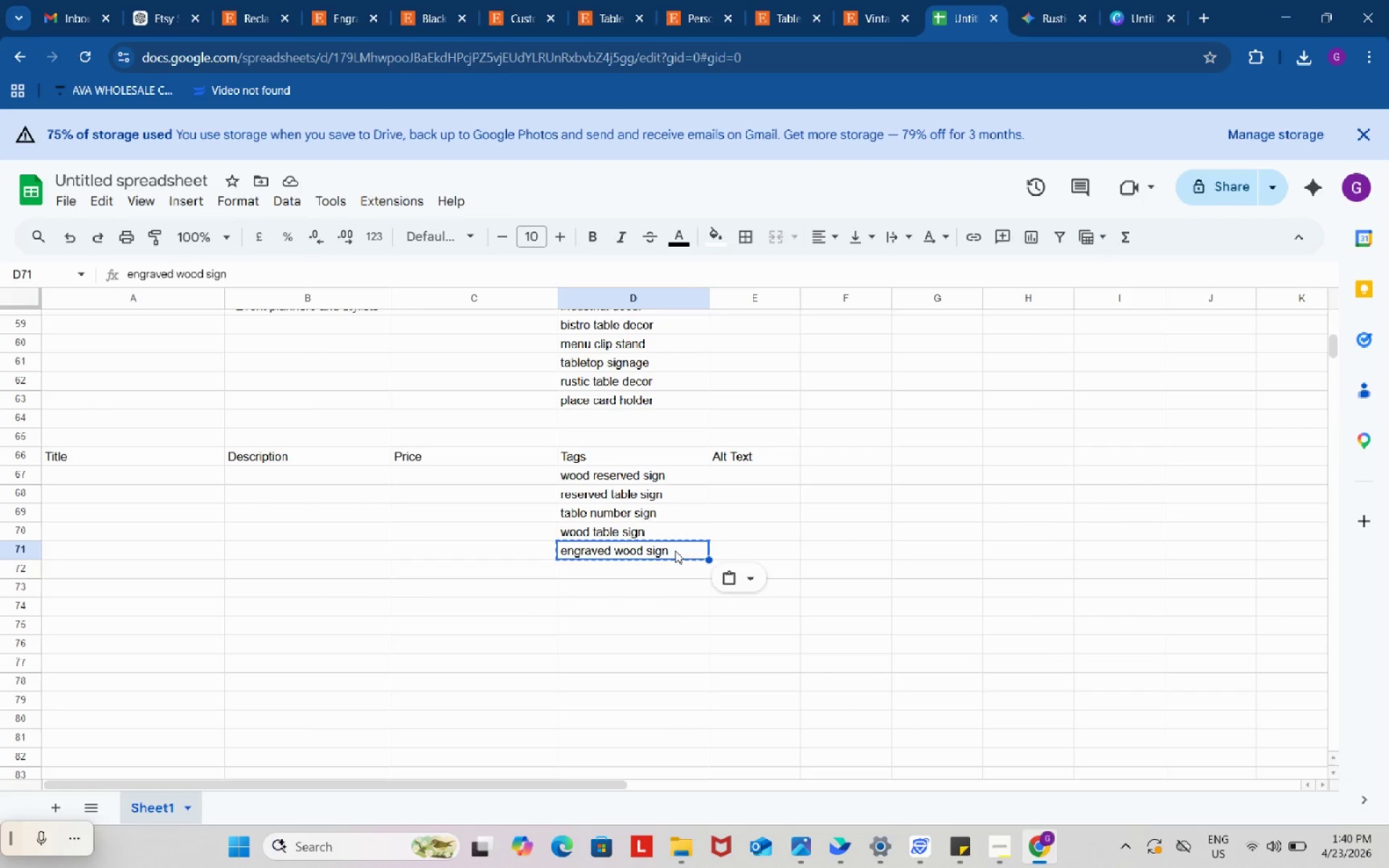 
left_click([675, 550])
 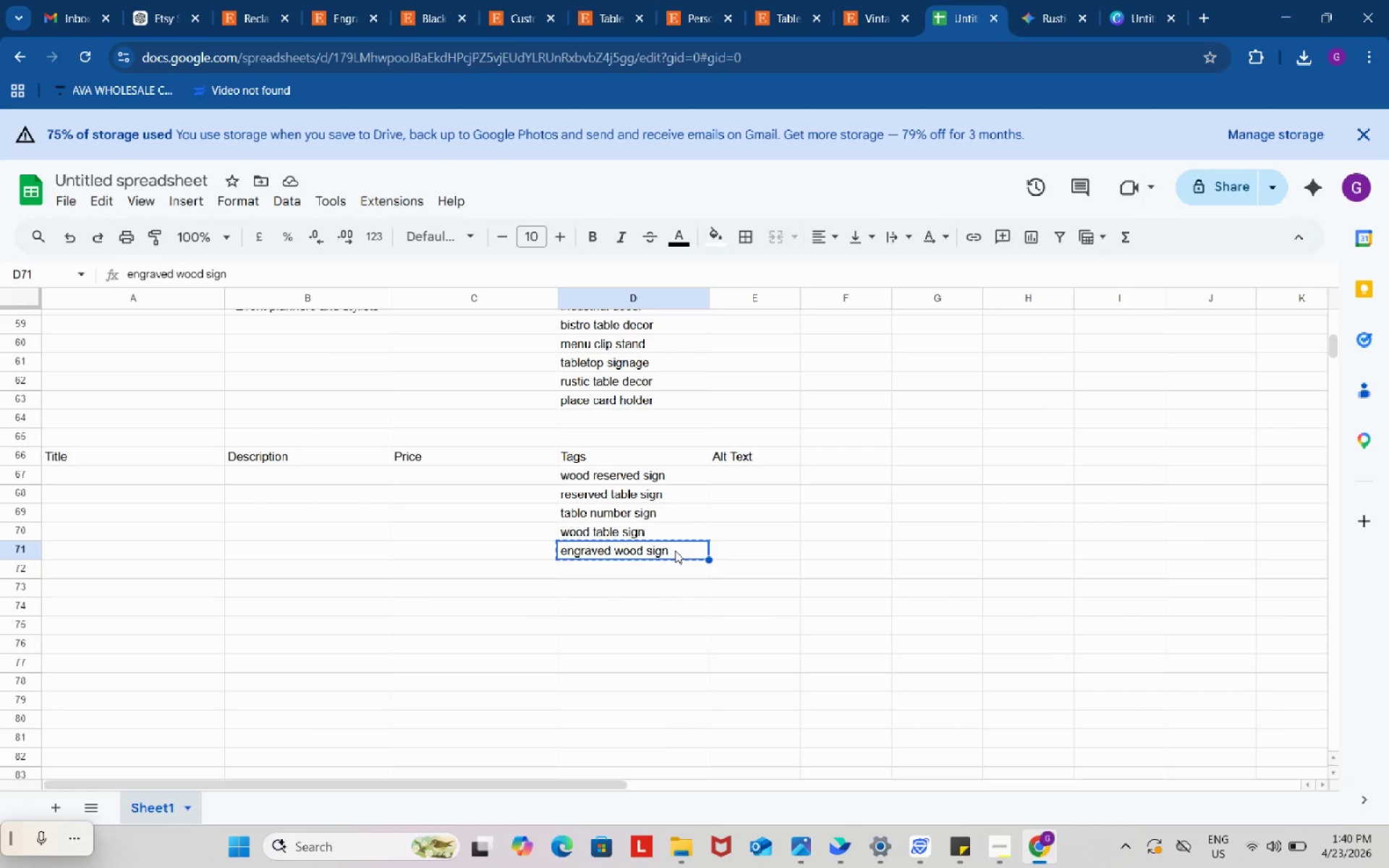 
double_click([675, 550])
 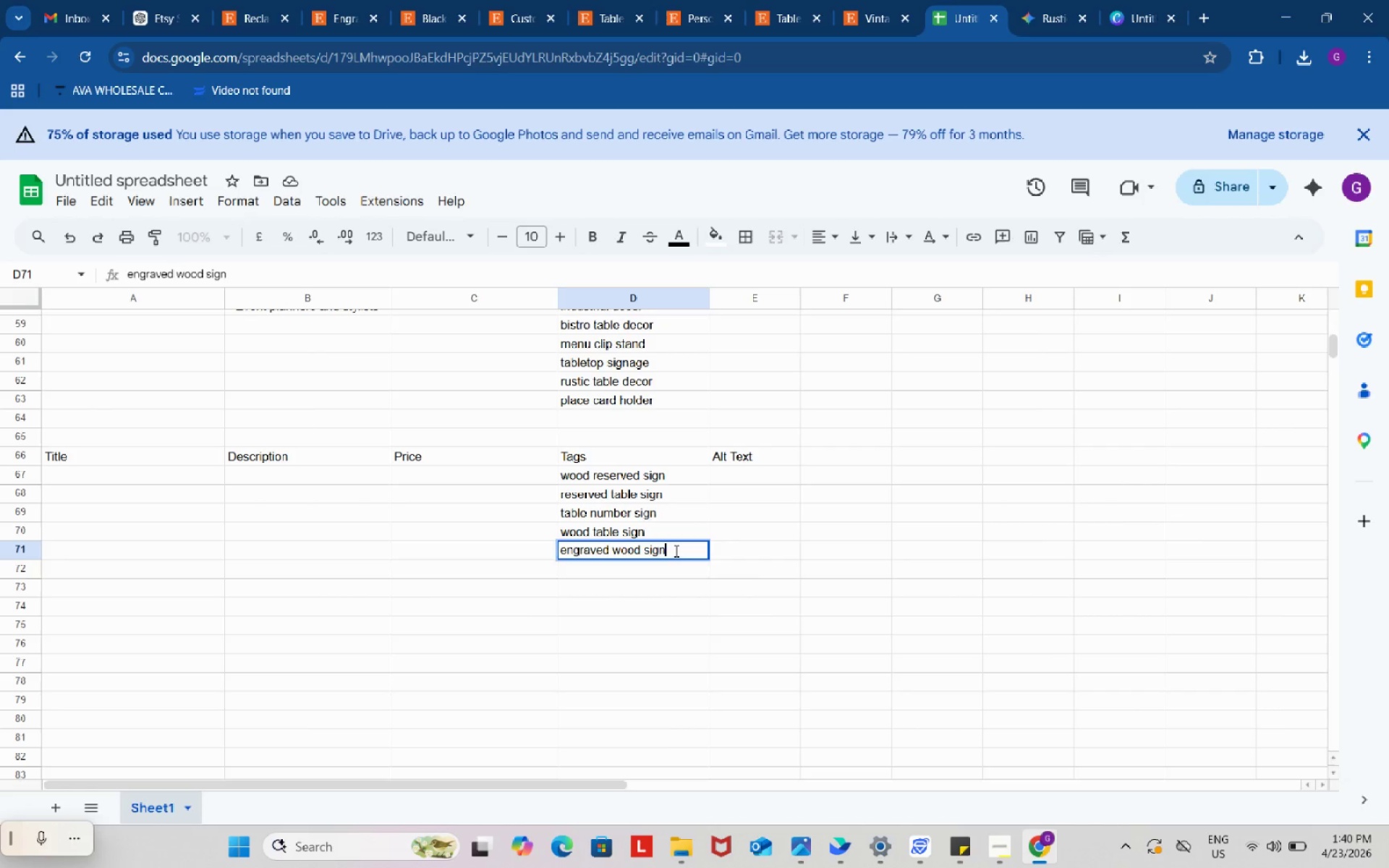 
key(Control+ControlLeft)
 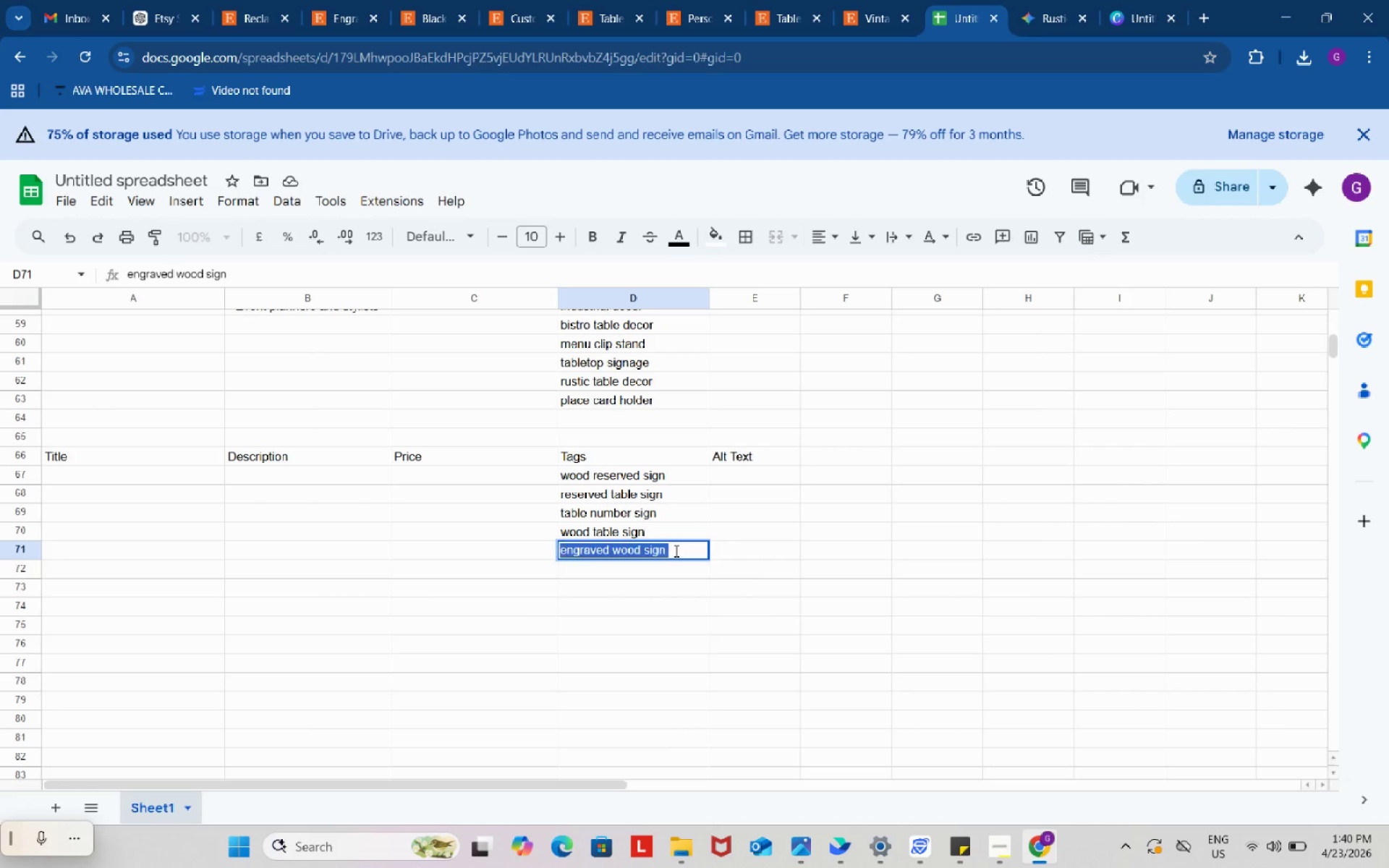 
key(Control+A)
 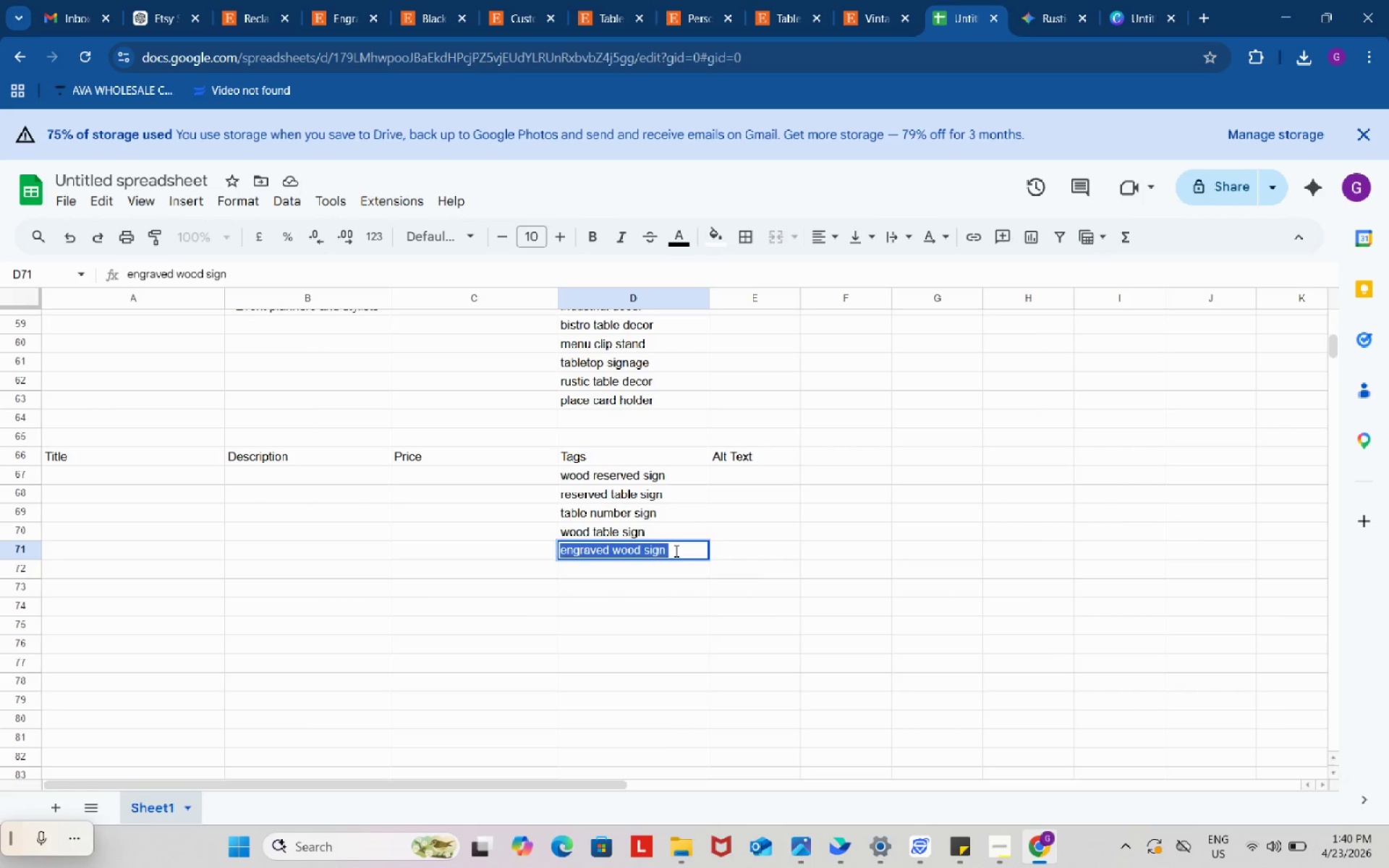 
key(Control+ControlLeft)
 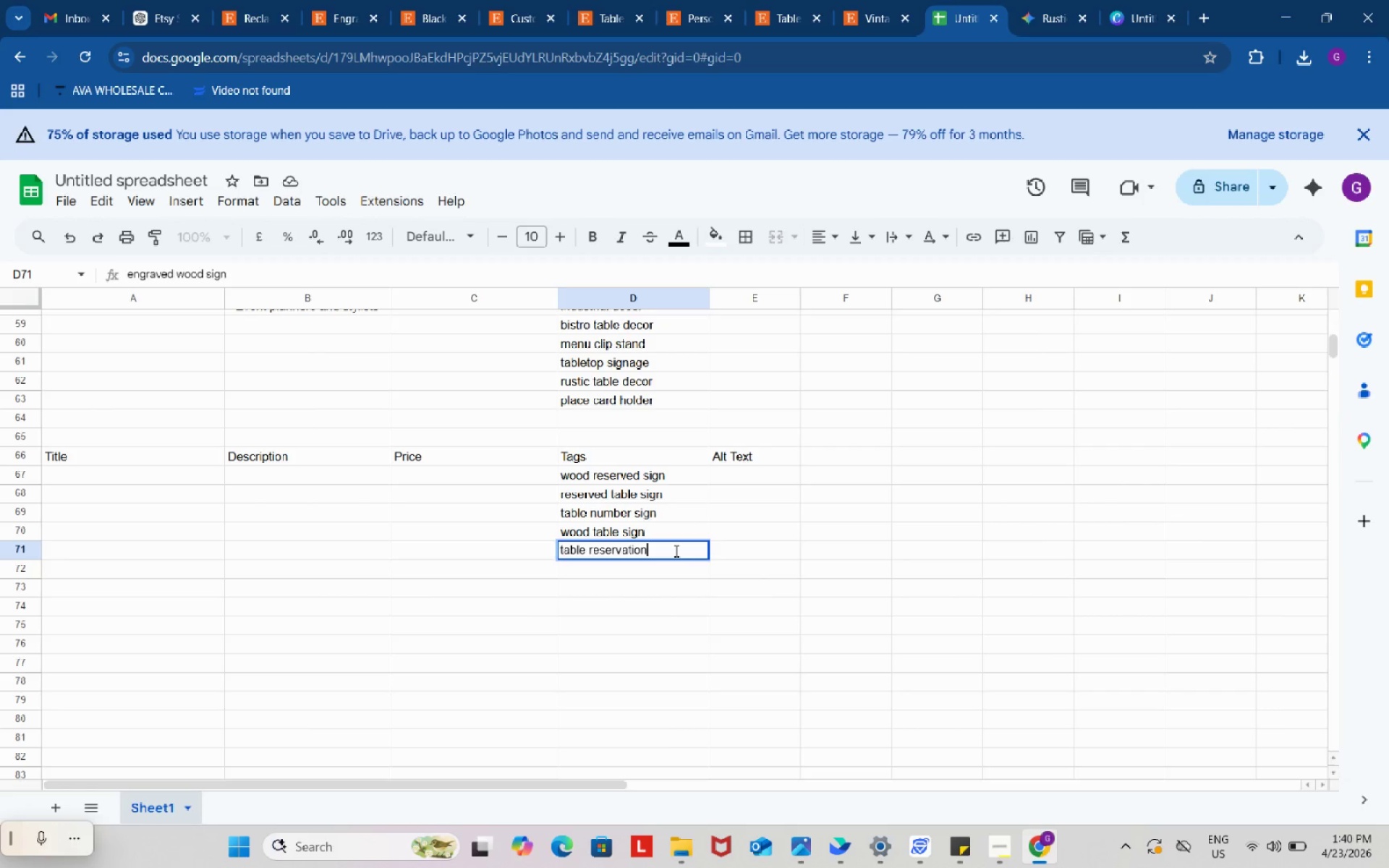 
key(Control+V)
 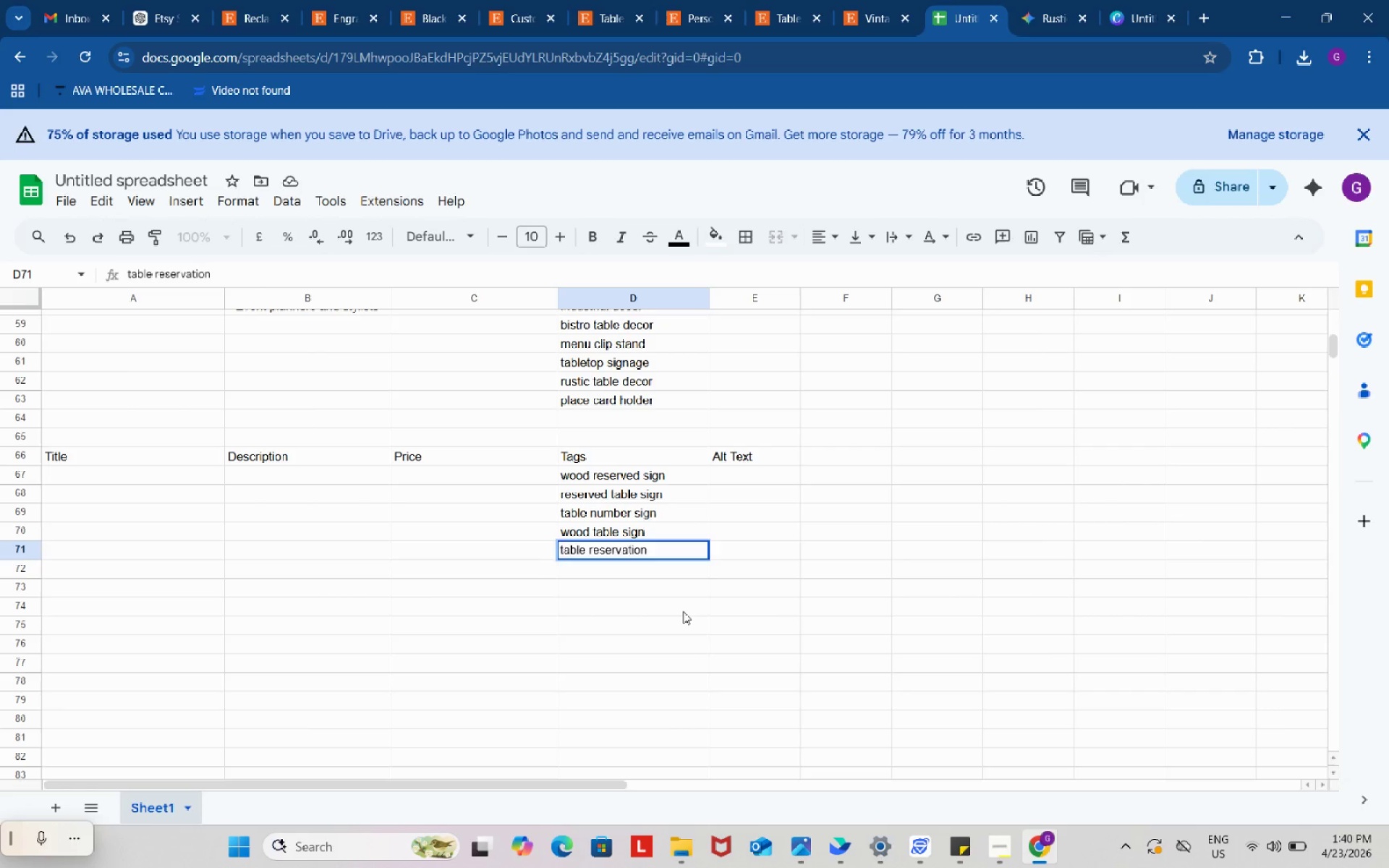 
left_click([683, 611])
 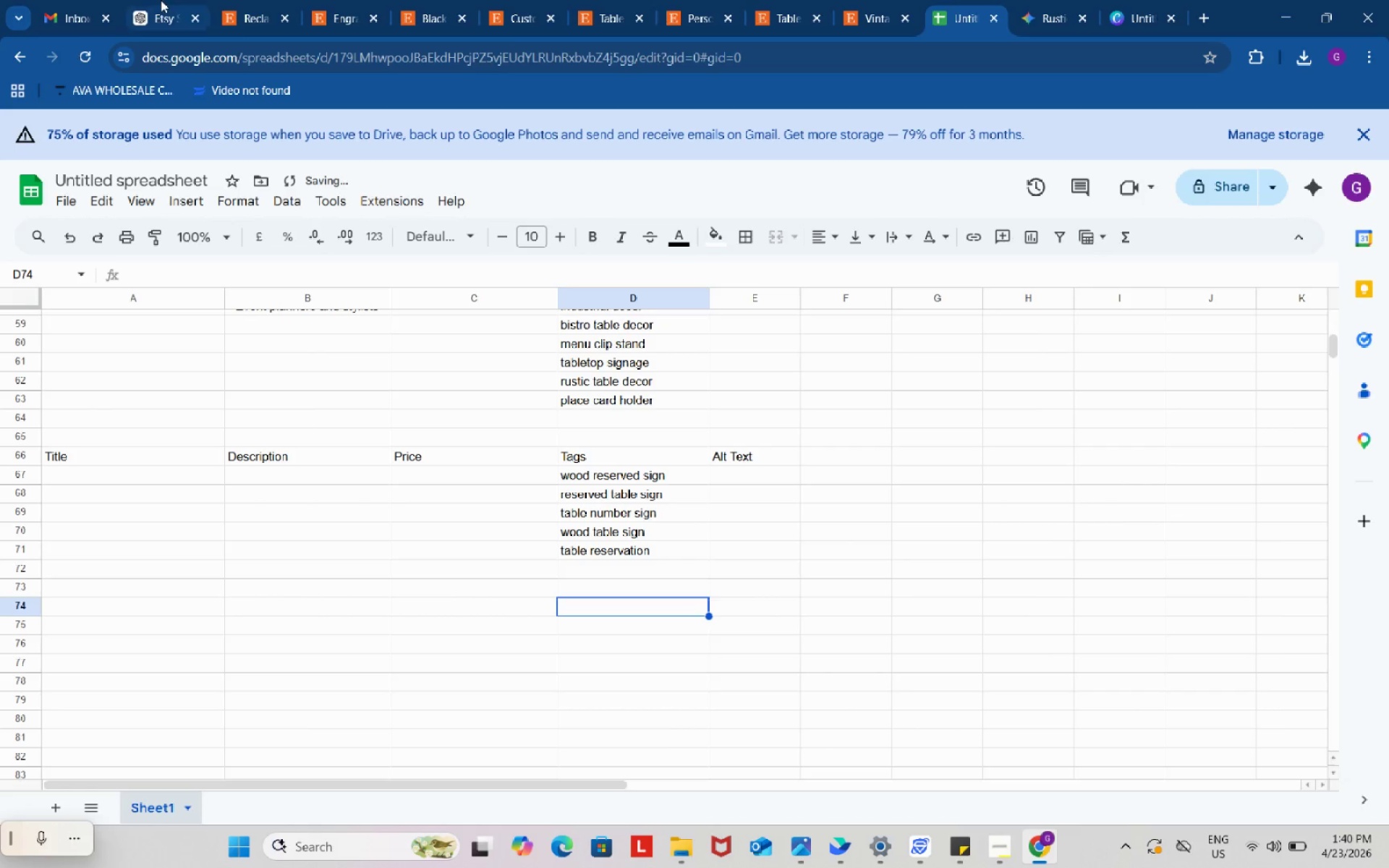 
left_click([161, 0])
 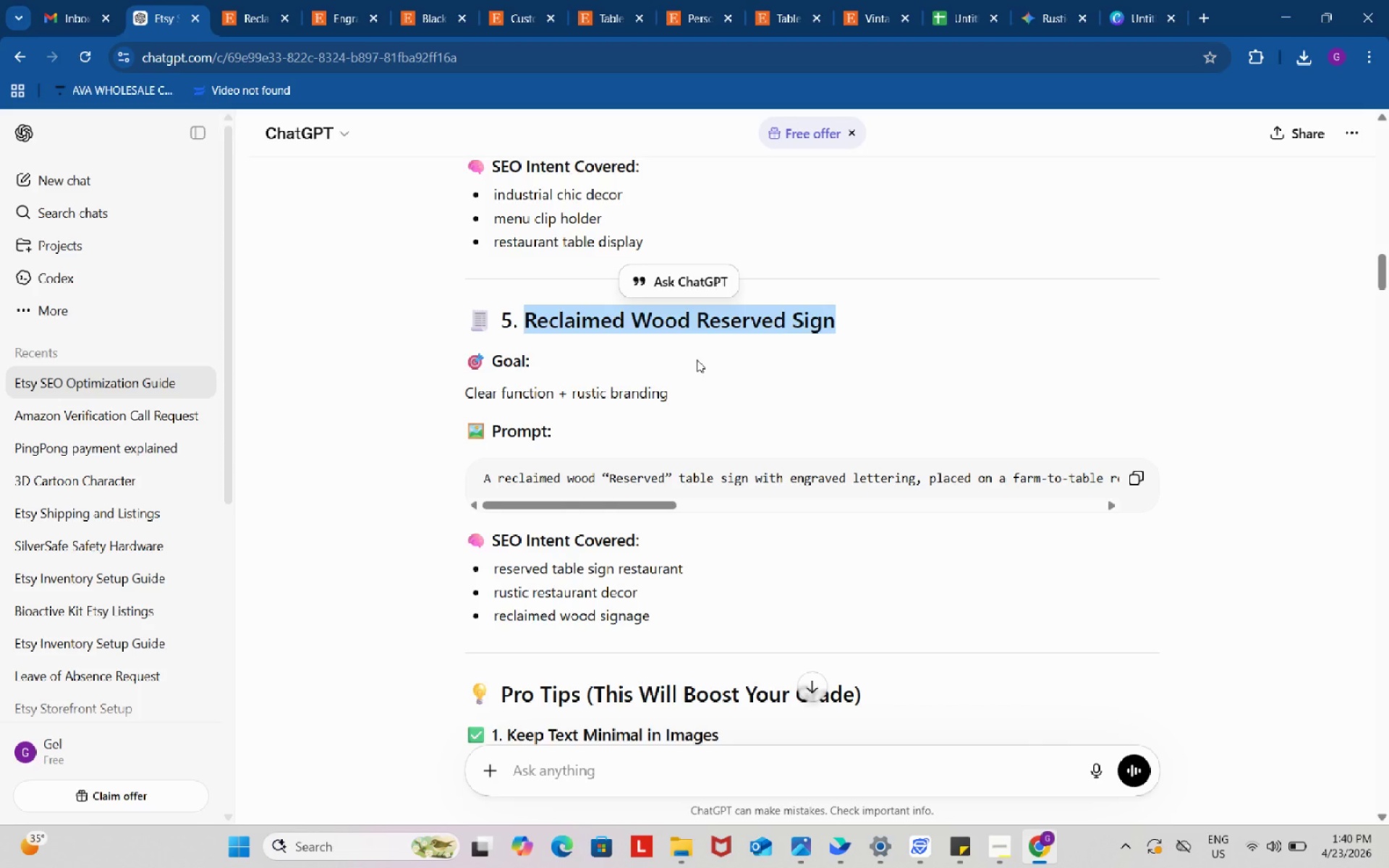 
key(Control+C)
 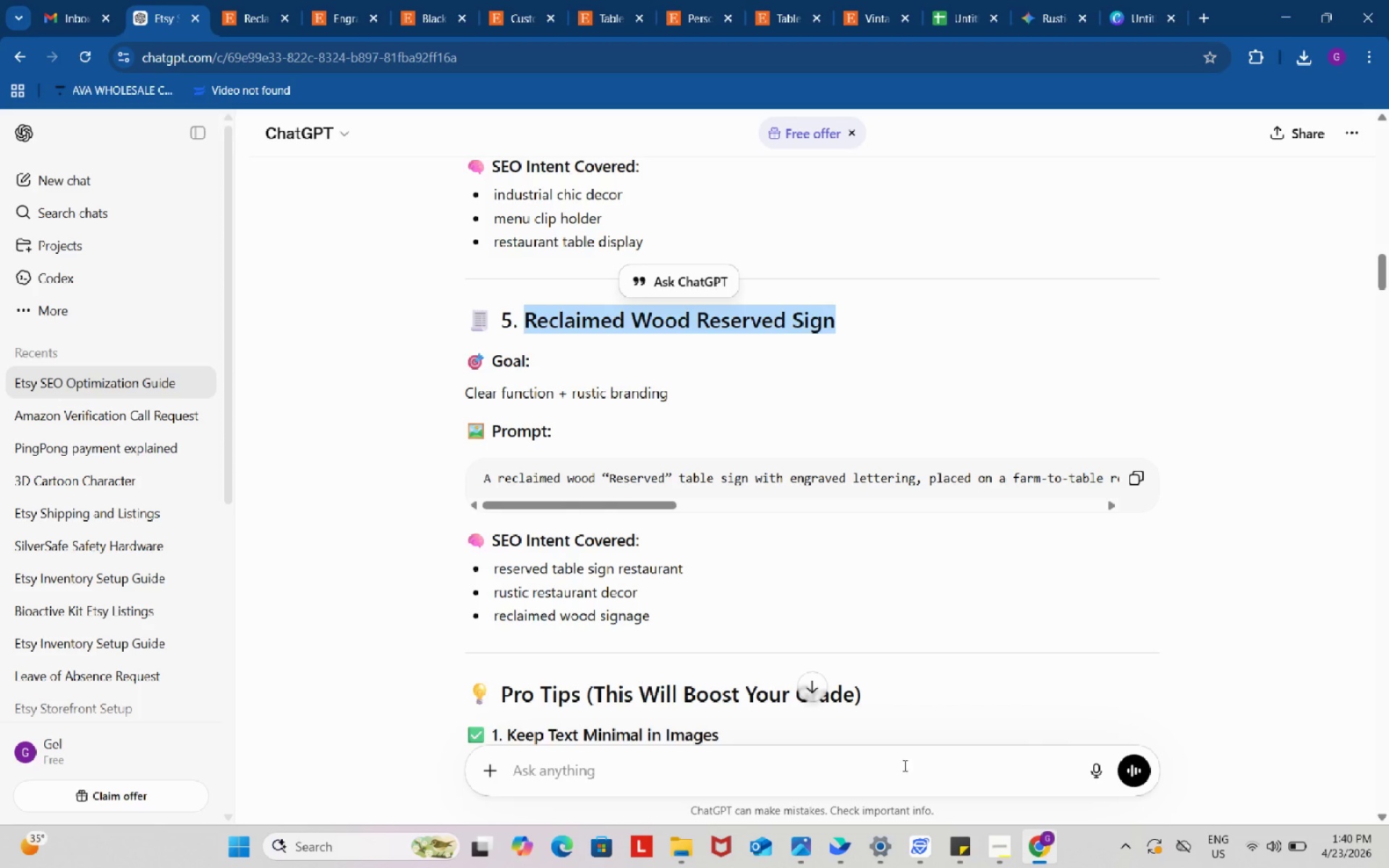 
left_click([902, 764])
 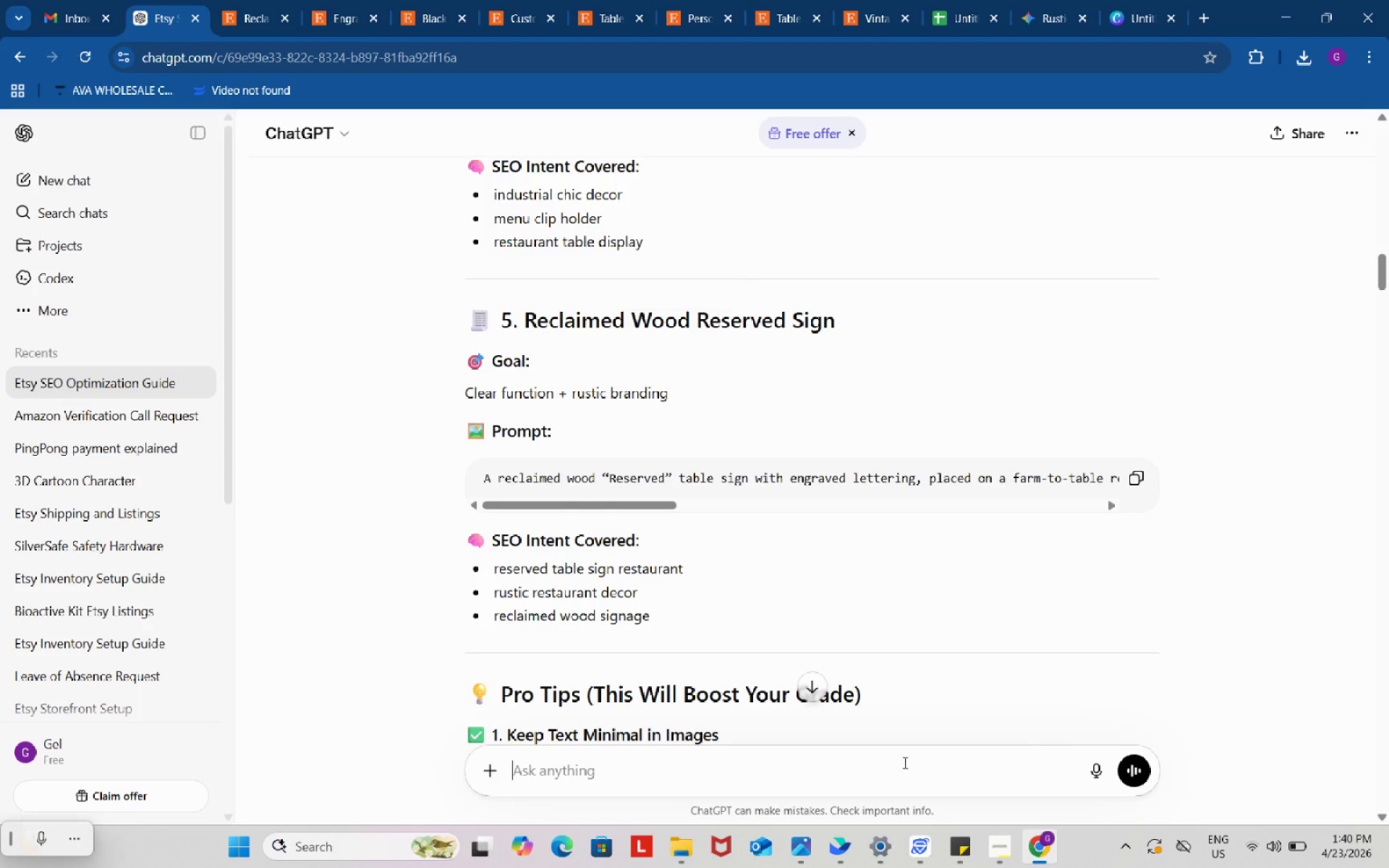 
key(Control+ControlLeft)
 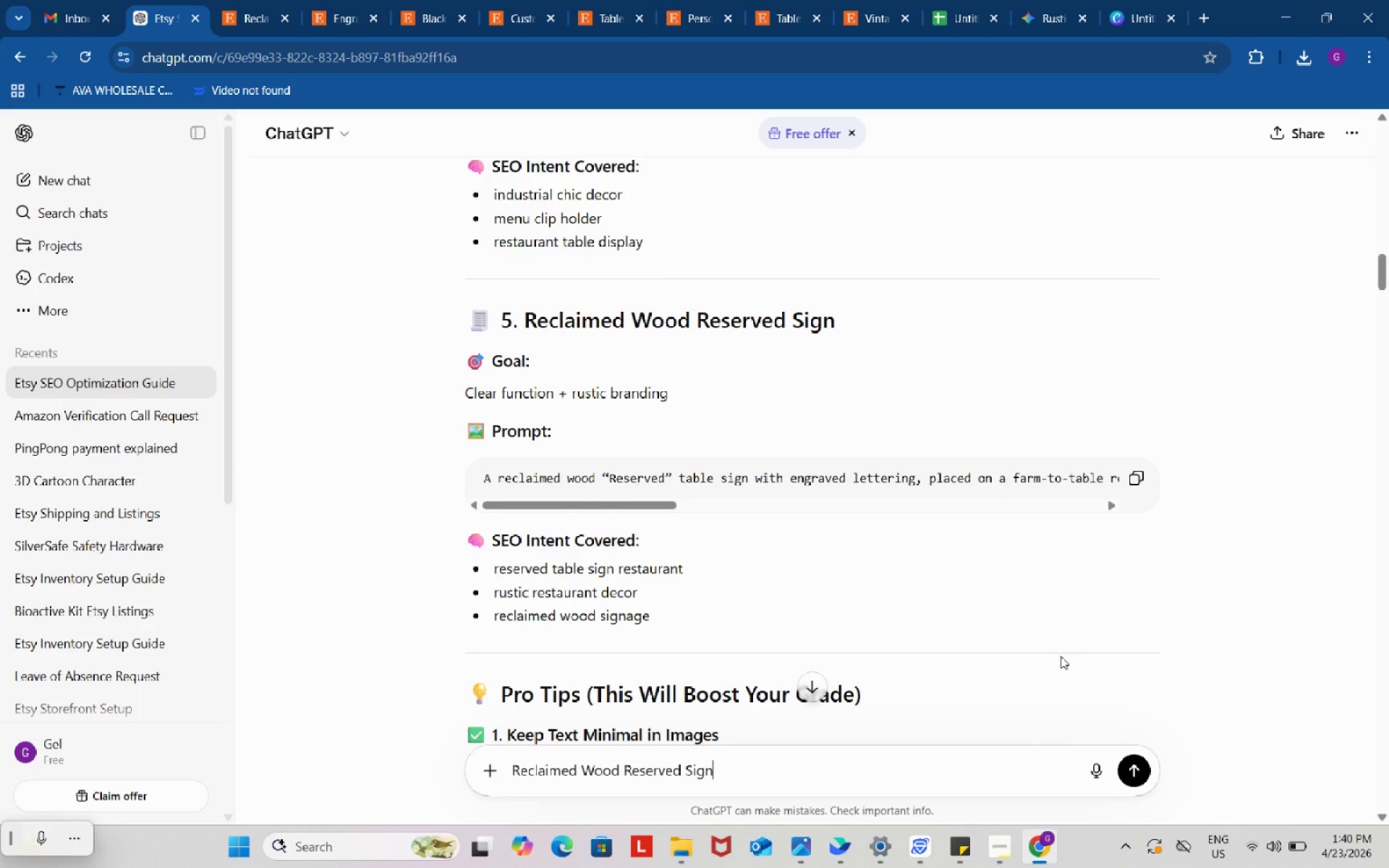 
key(Control+V)
 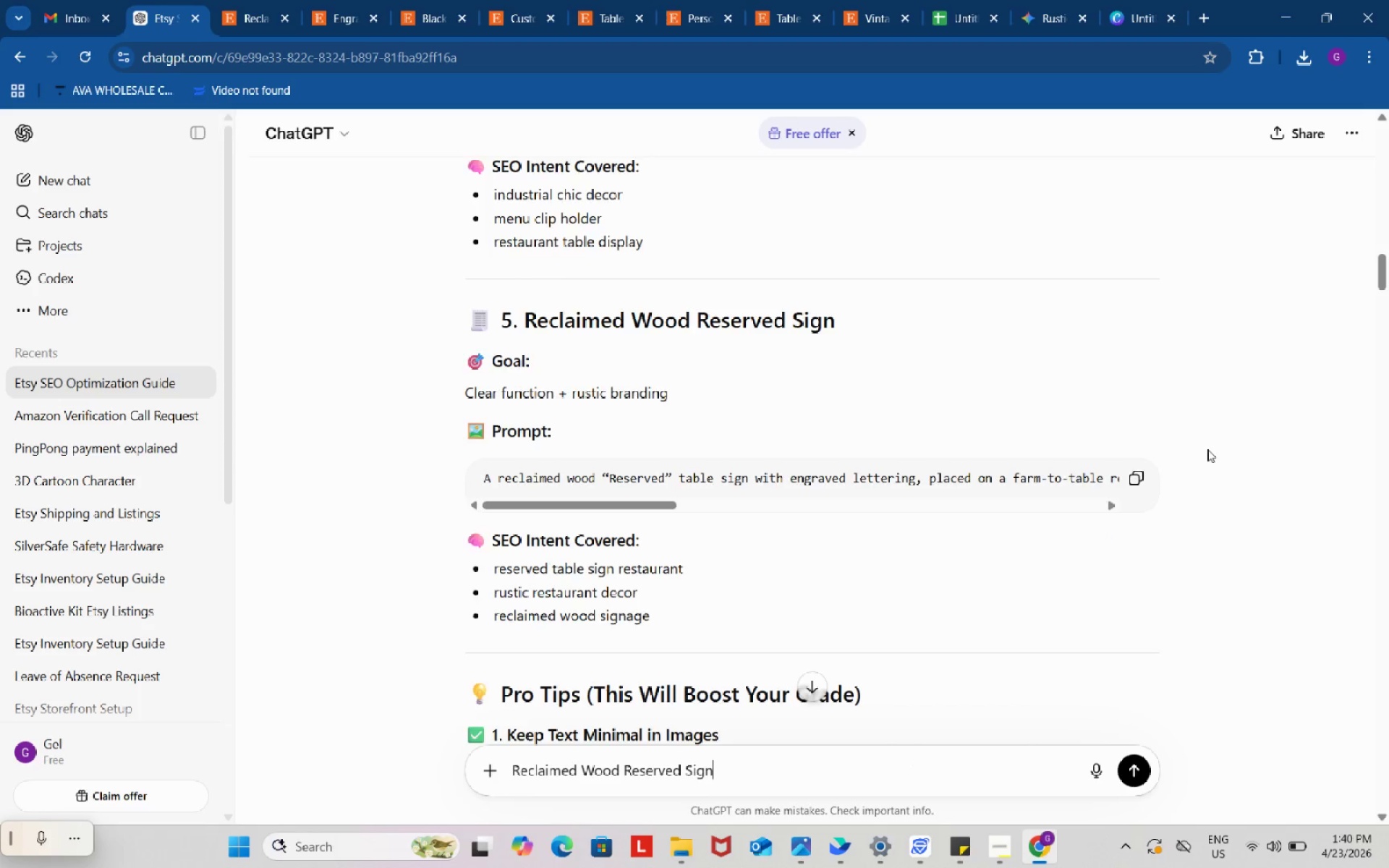 
scroll: coordinate [1208, 448], scroll_direction: none, amount: 0.0
 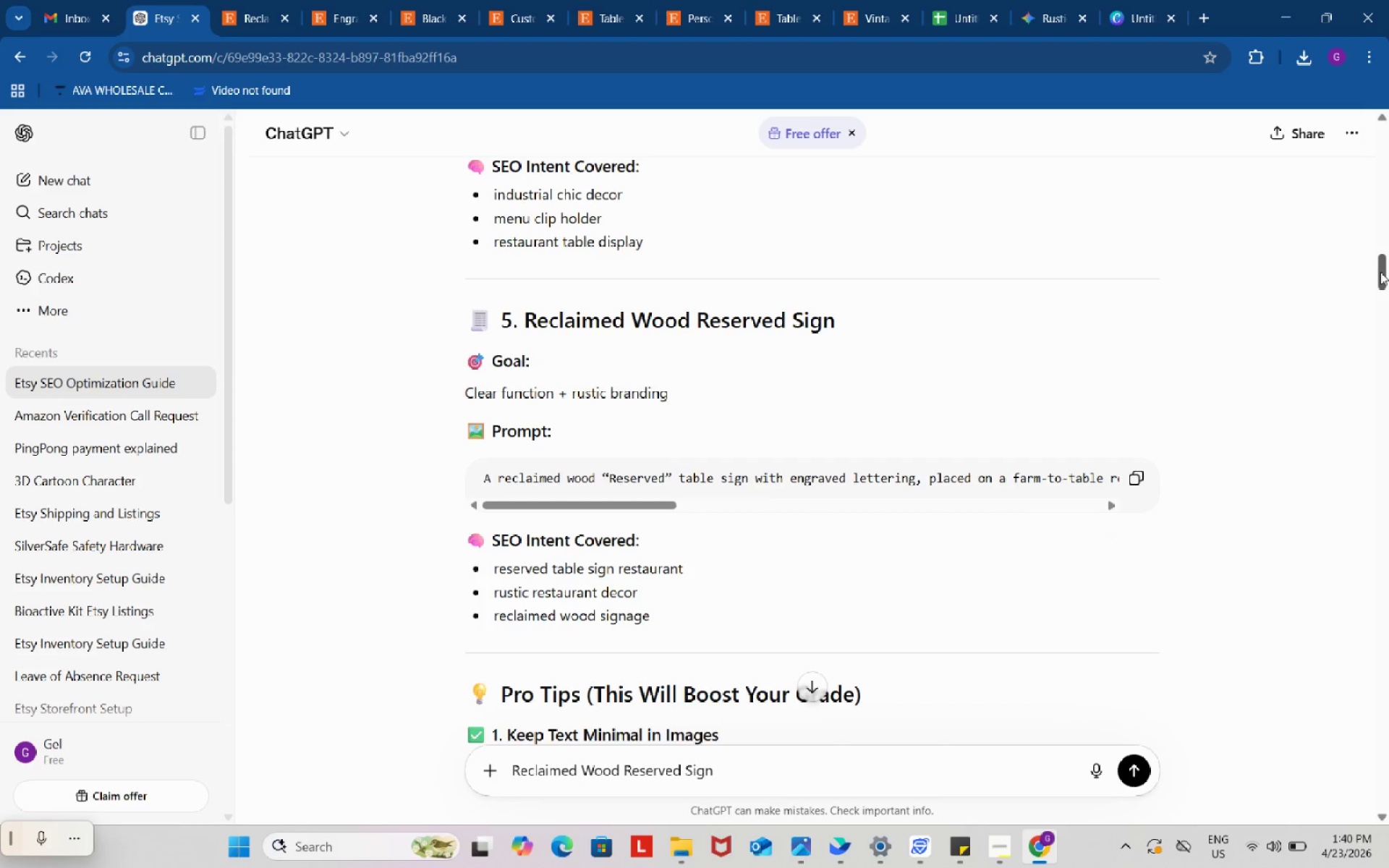 
left_click_drag(start_coordinate=[1380, 272], to_coordinate=[1372, 562])
 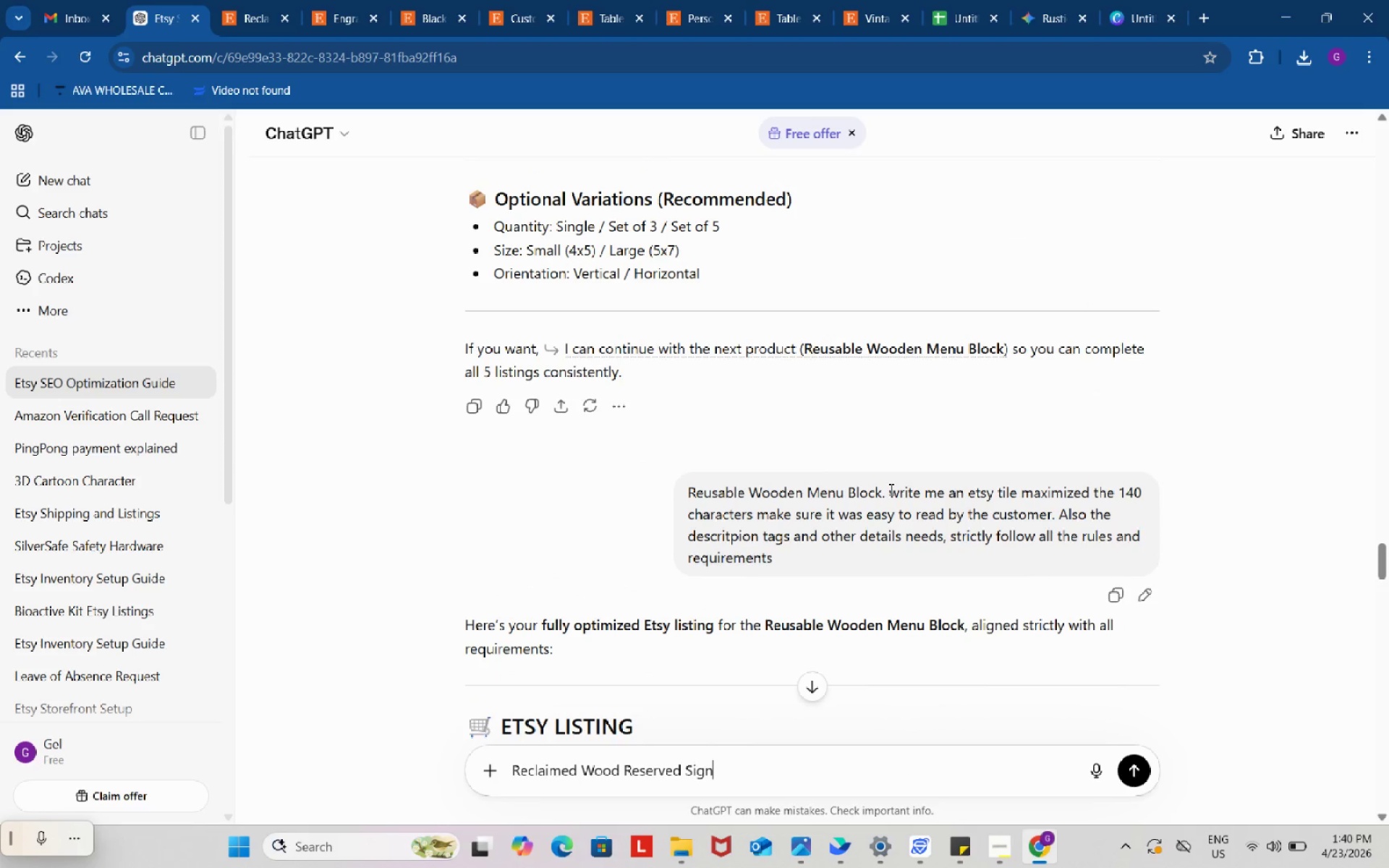 
left_click_drag(start_coordinate=[889, 489], to_coordinate=[920, 553])
 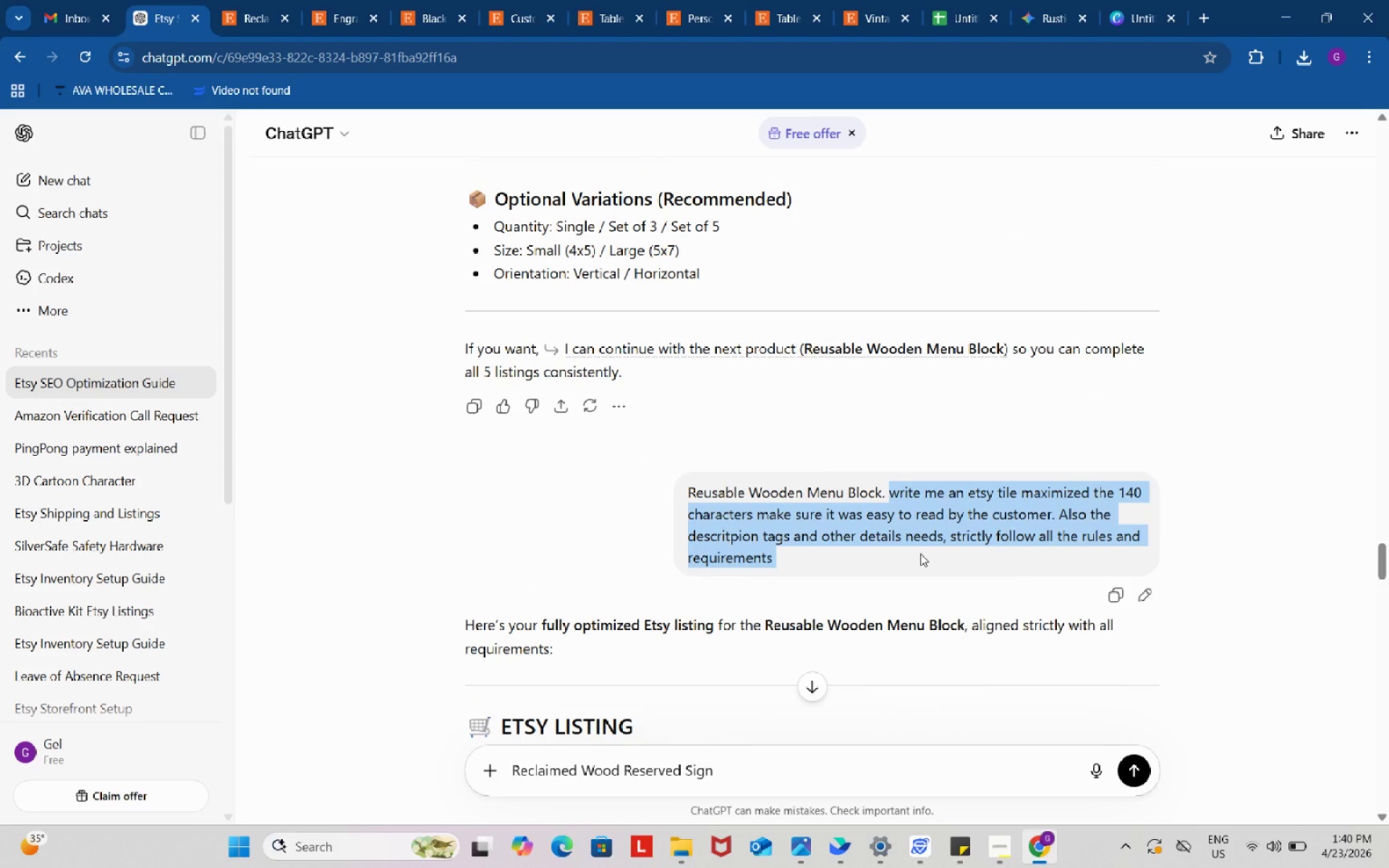 
key(Control+C)
 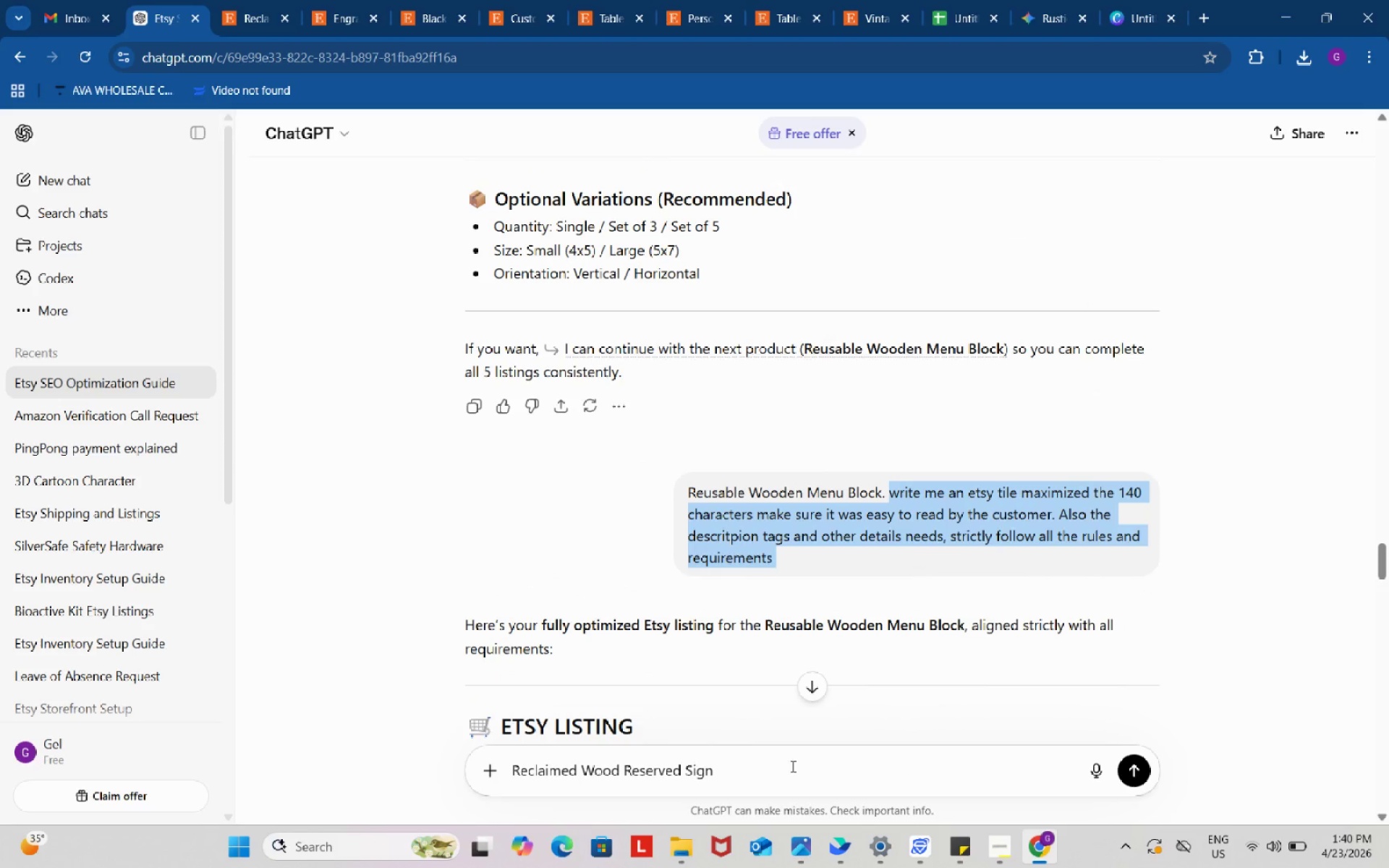 
left_click([791, 766])
 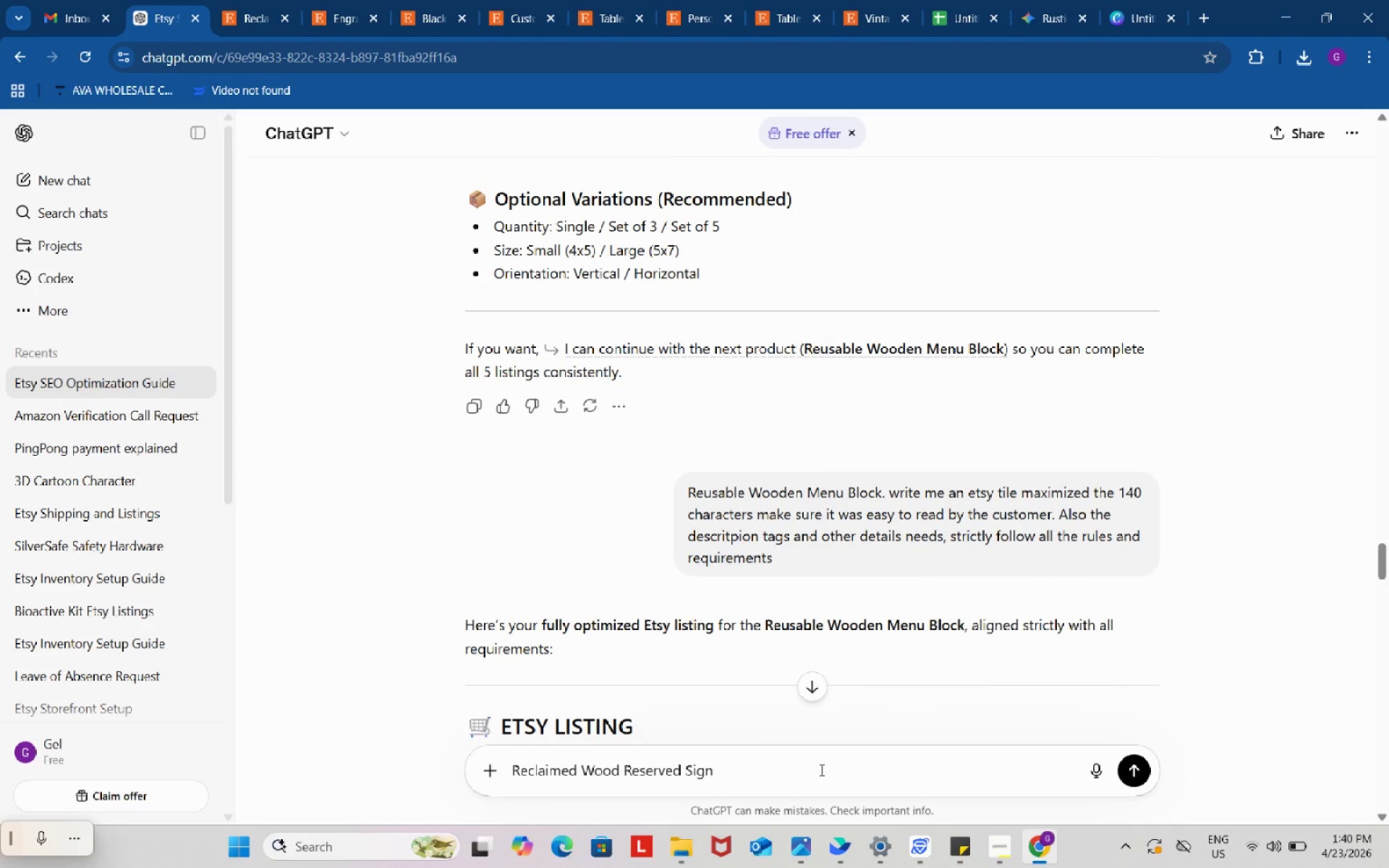 
key(Period)
 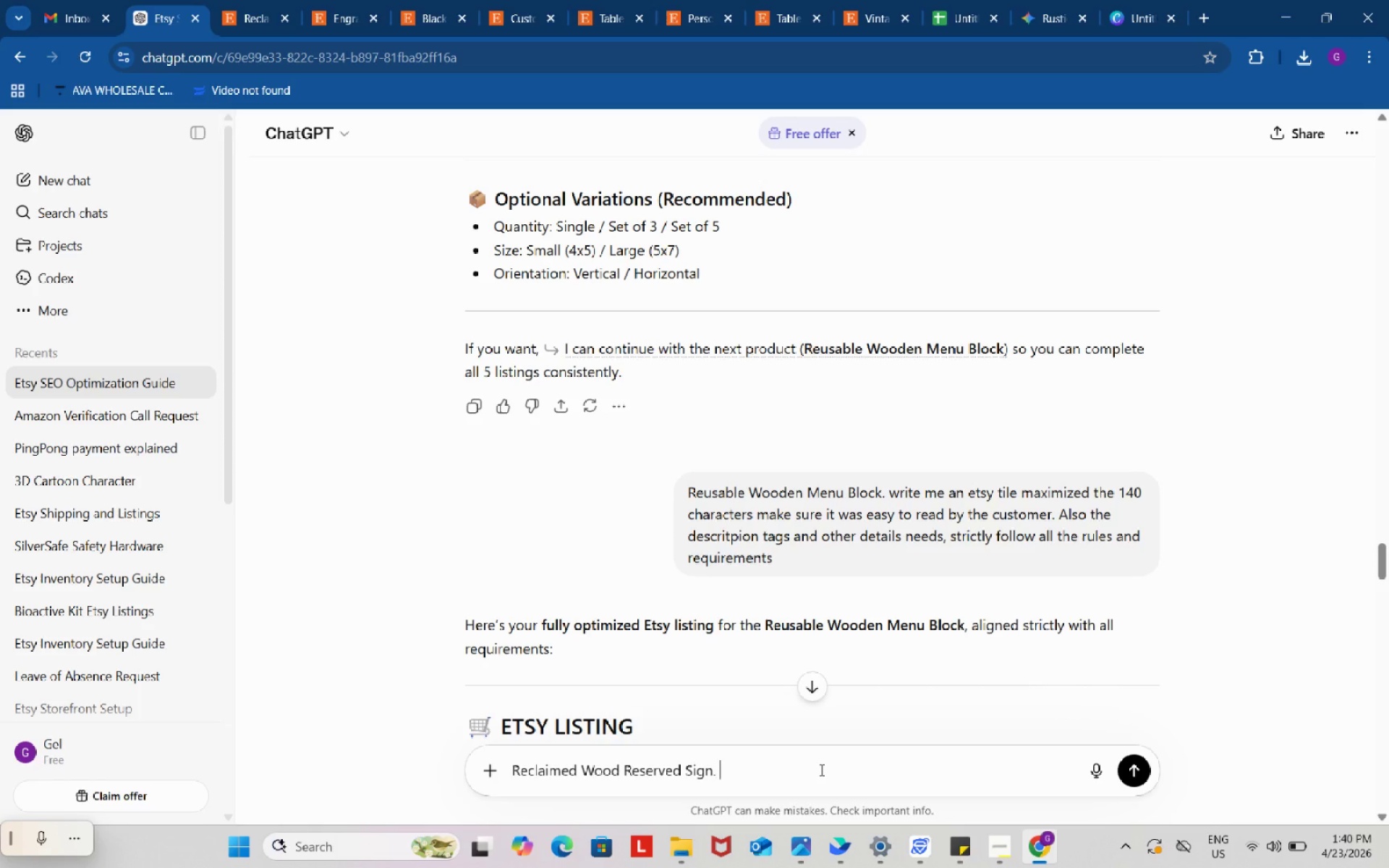 
key(Space)
 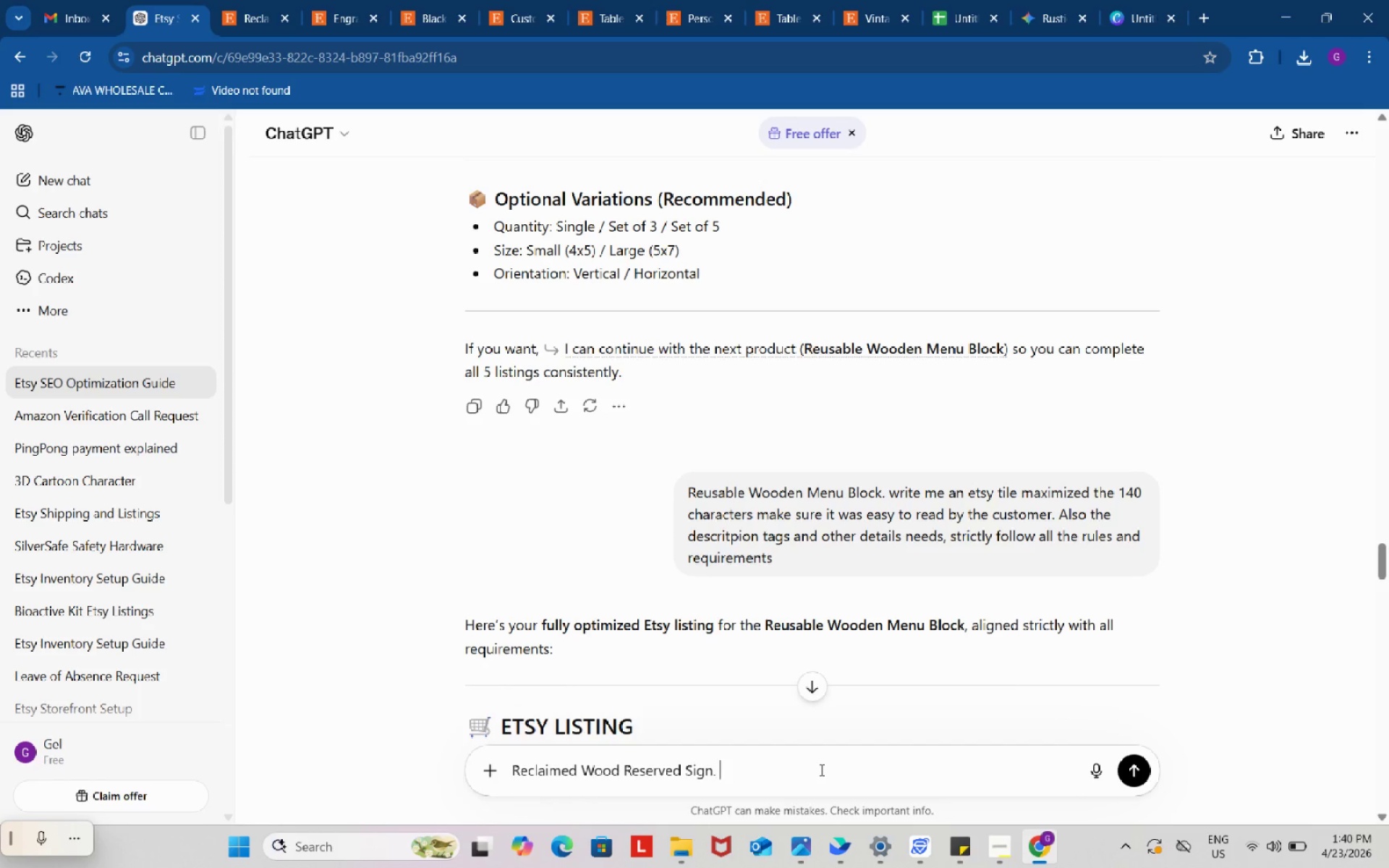 
key(Control+ControlLeft)
 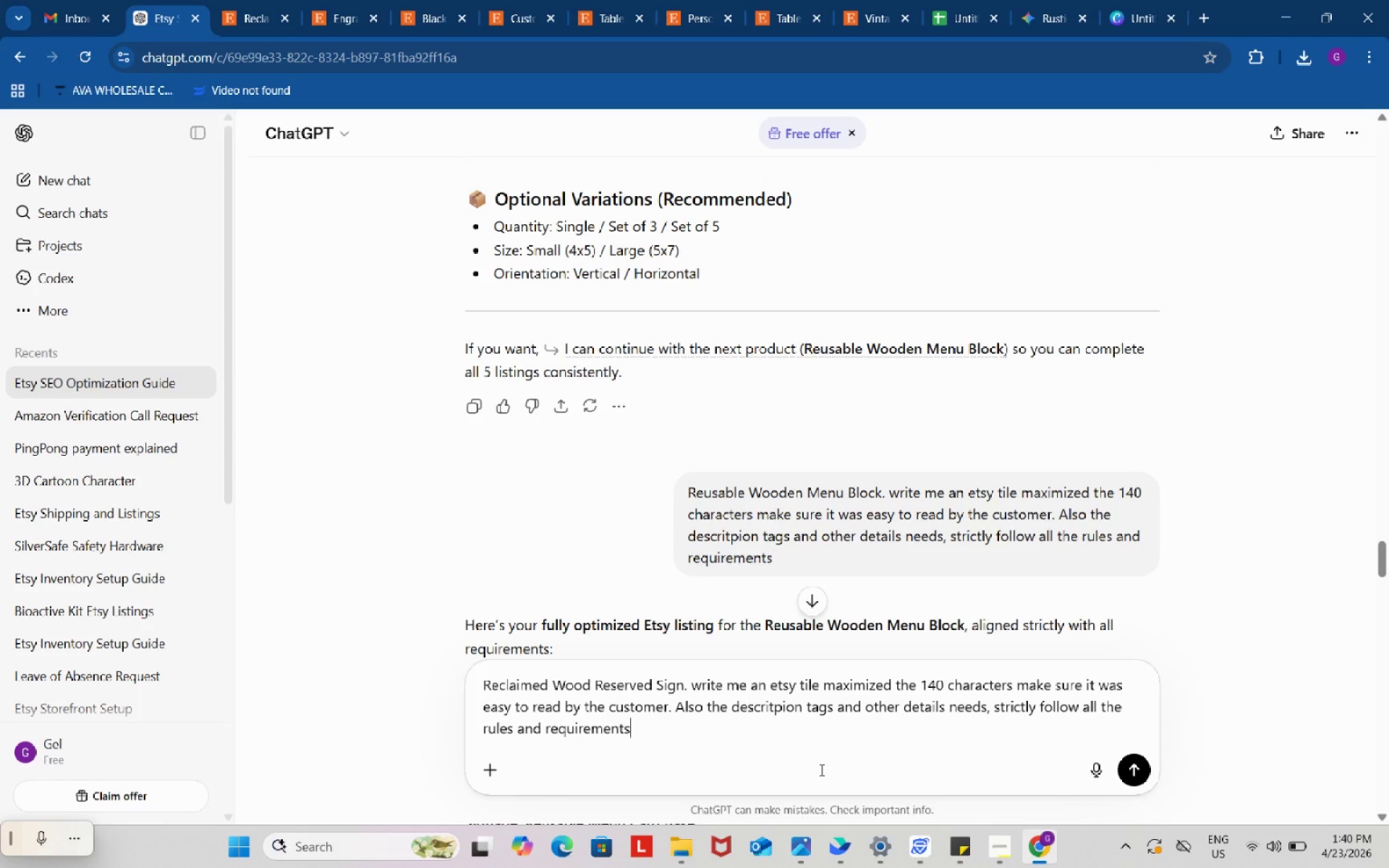 
key(Control+V)
 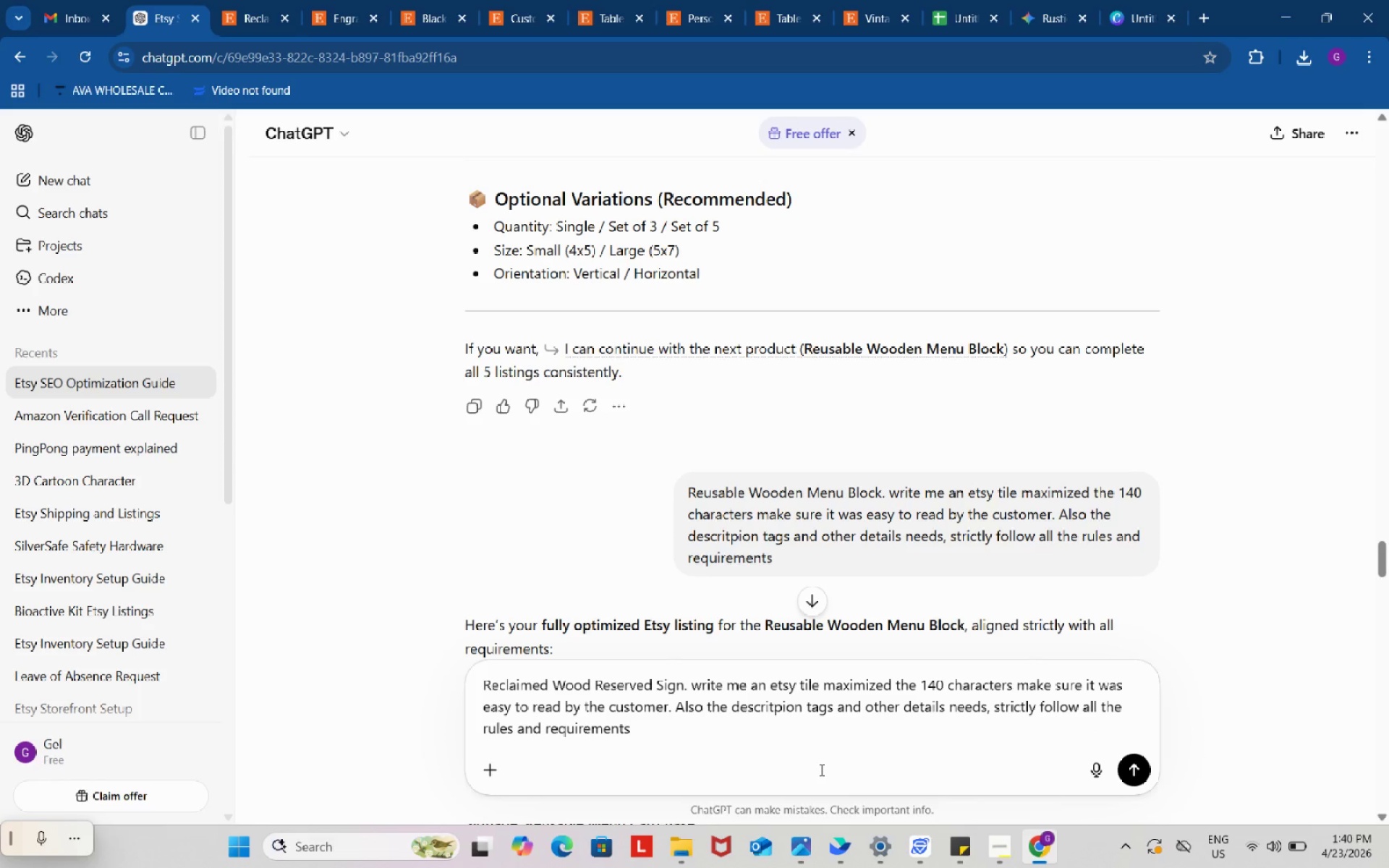 
key(Enter)
 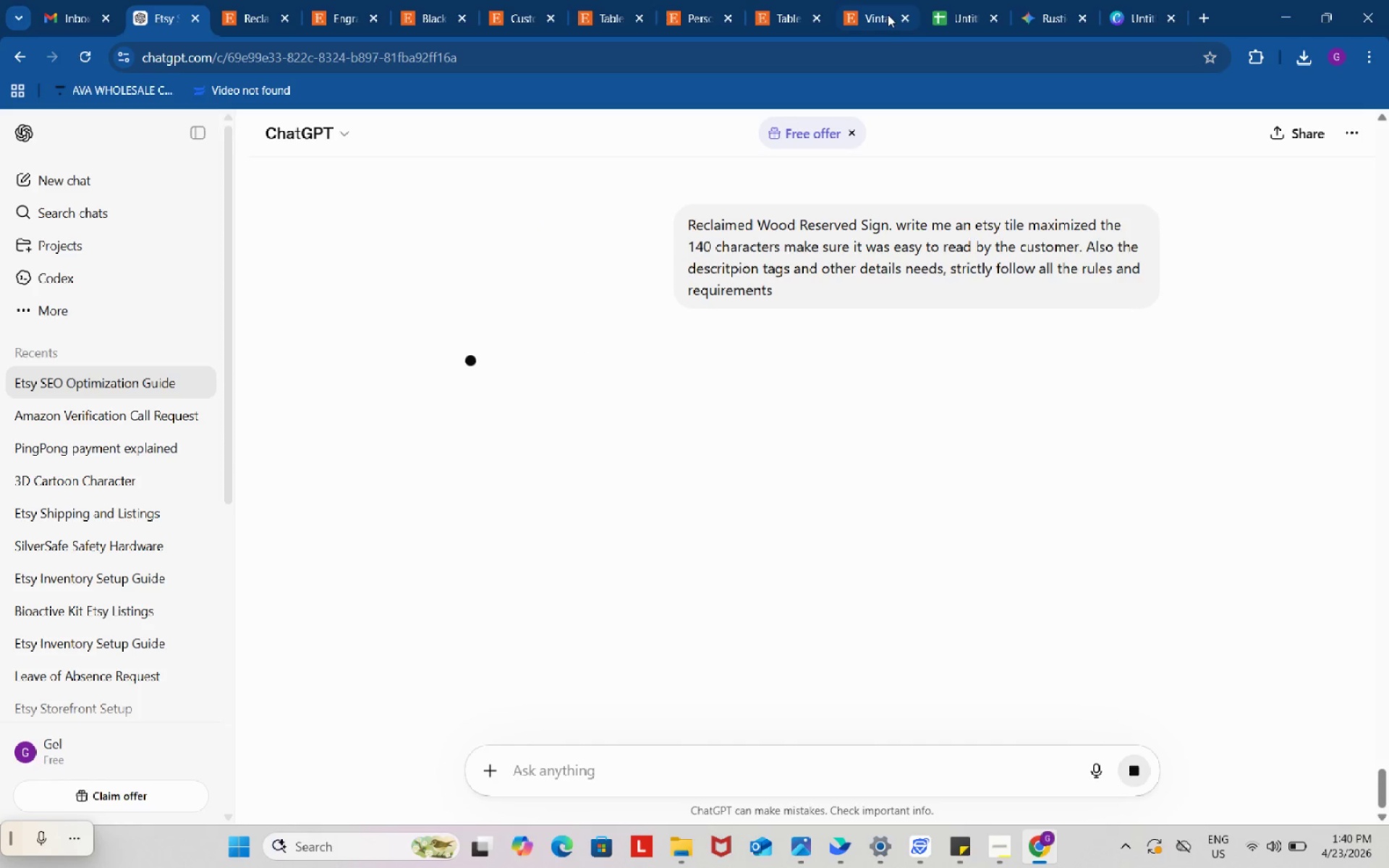 
left_click([872, 0])
 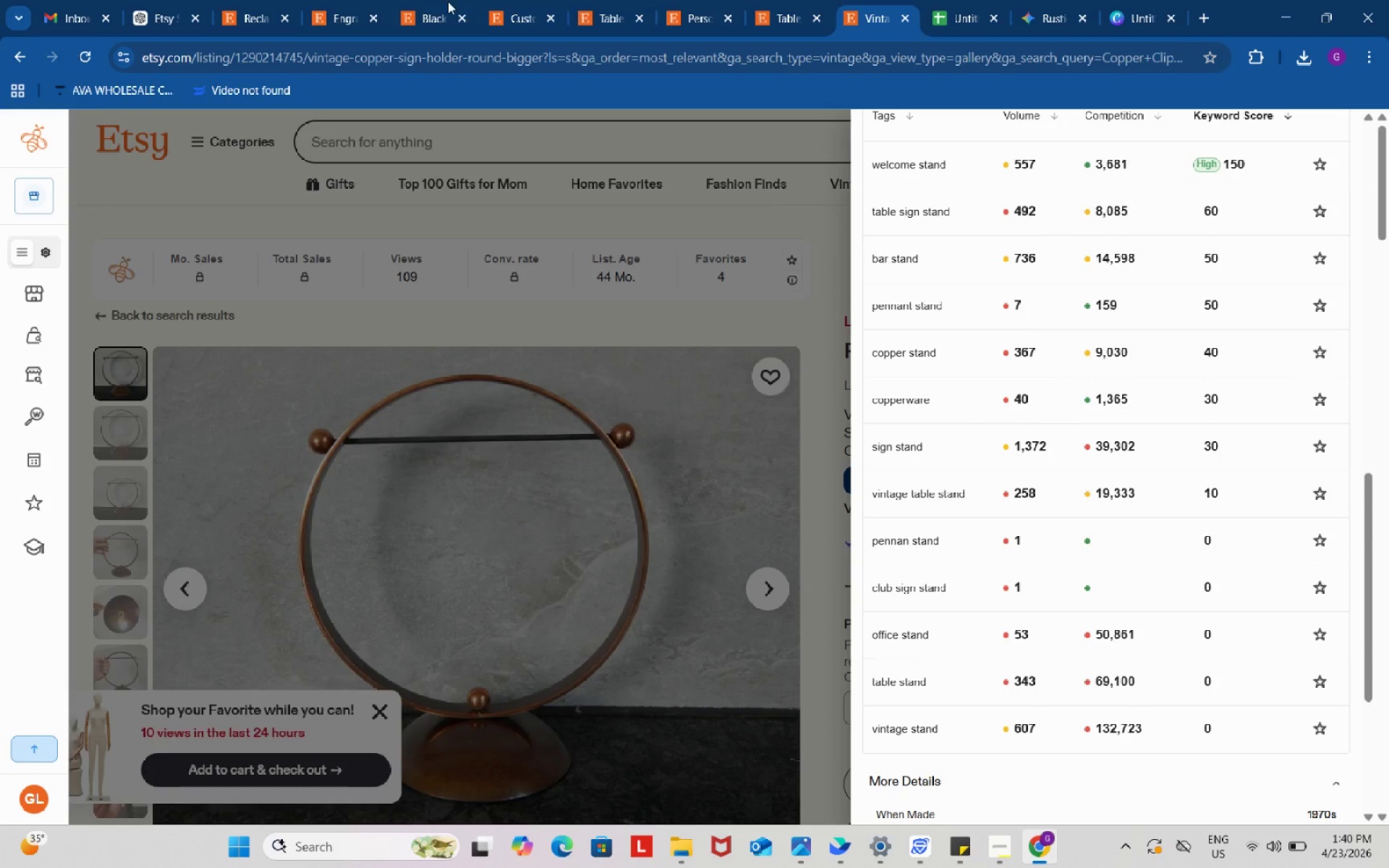 
left_click([437, 0])
 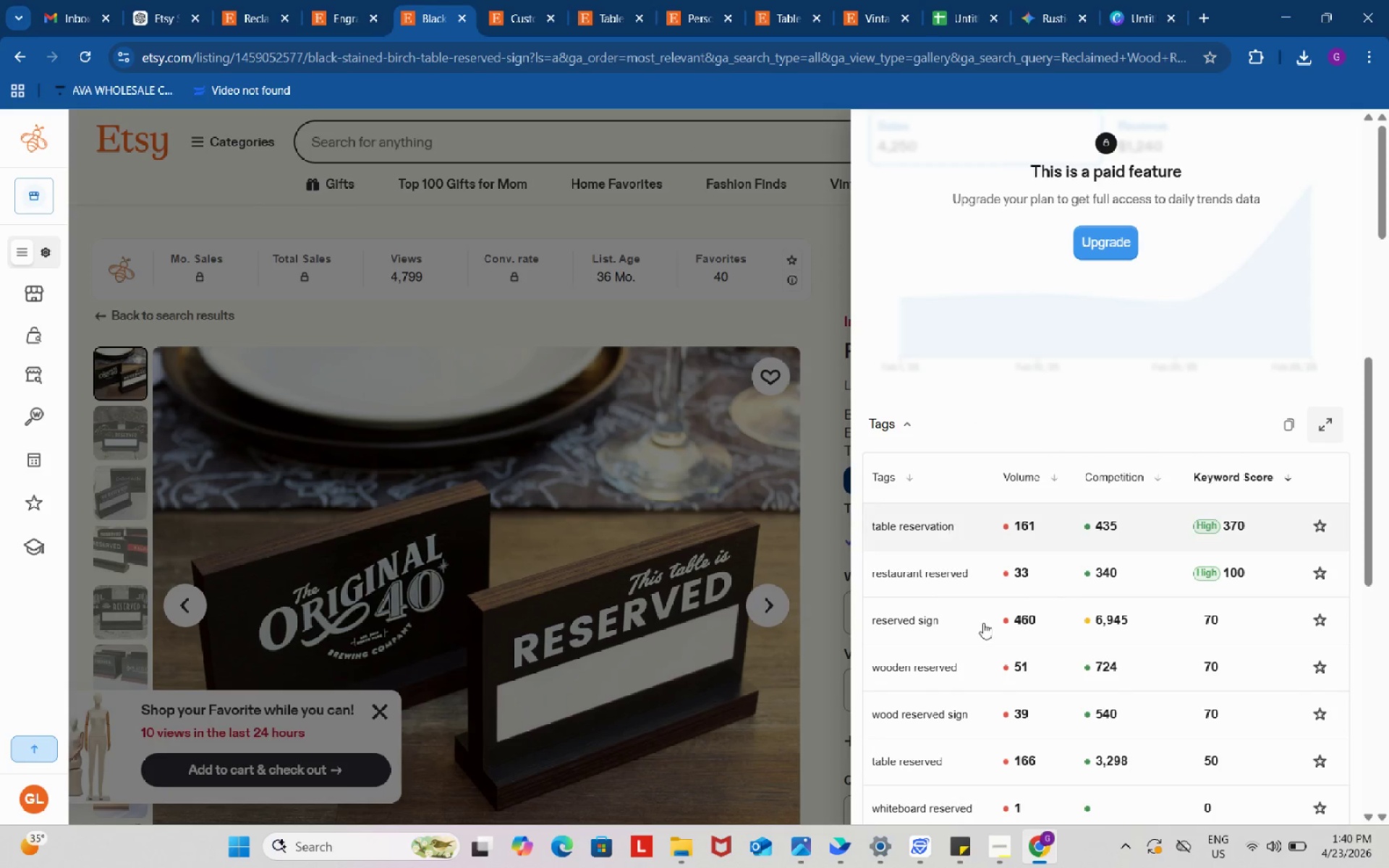 
scroll: coordinate [975, 563], scroll_direction: down, amount: 4.0
 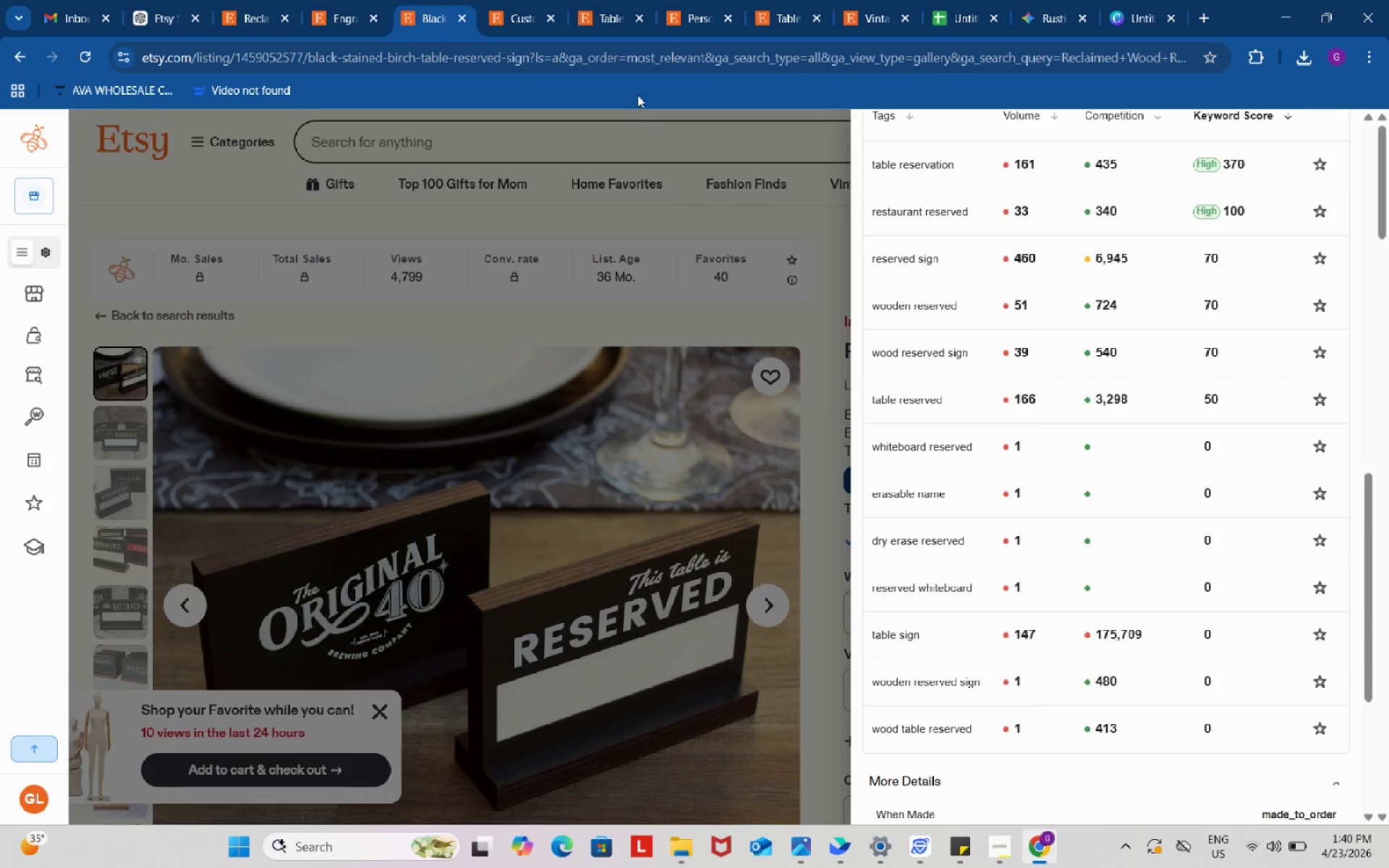 
left_click([509, 4])
 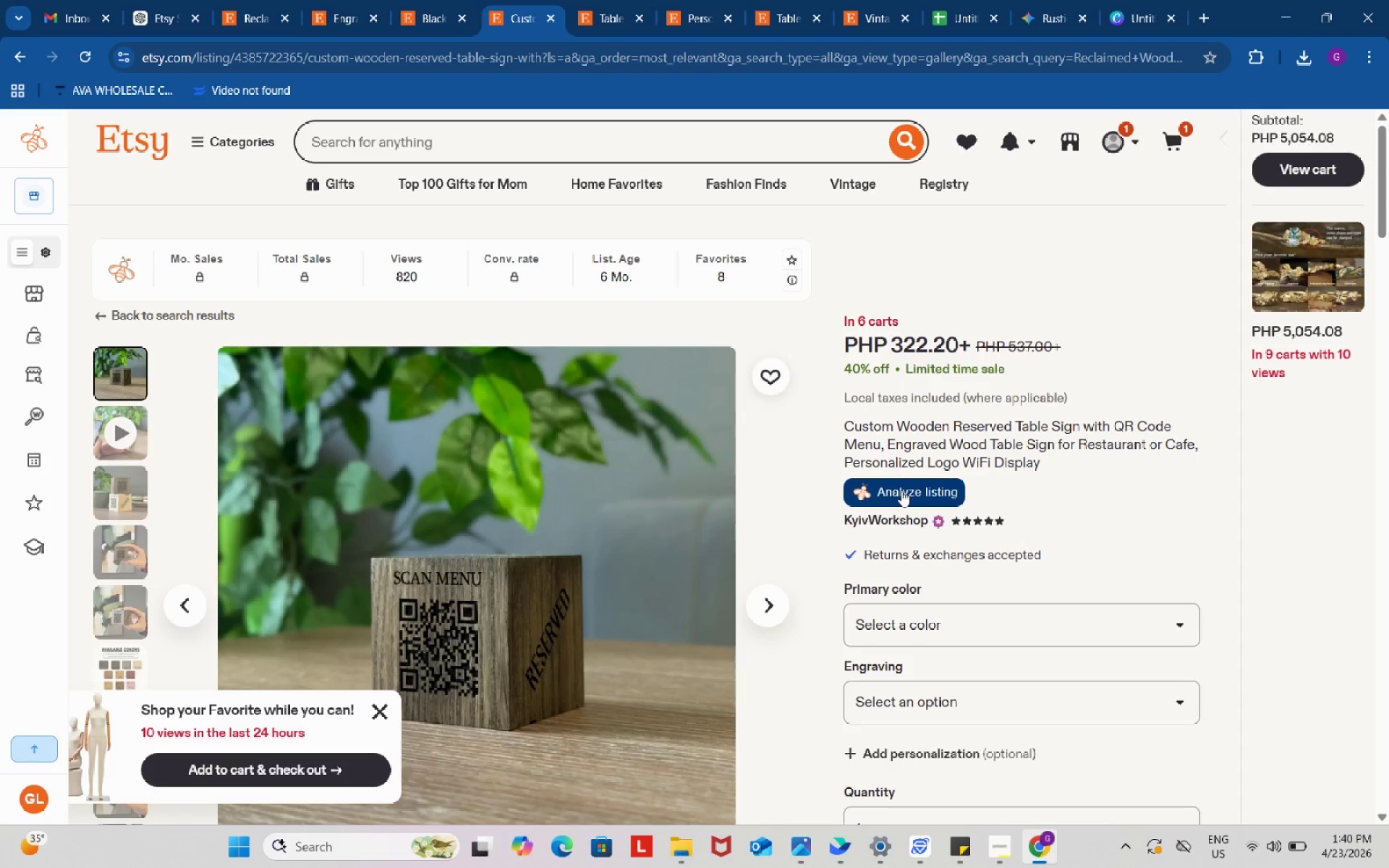 
left_click([901, 490])
 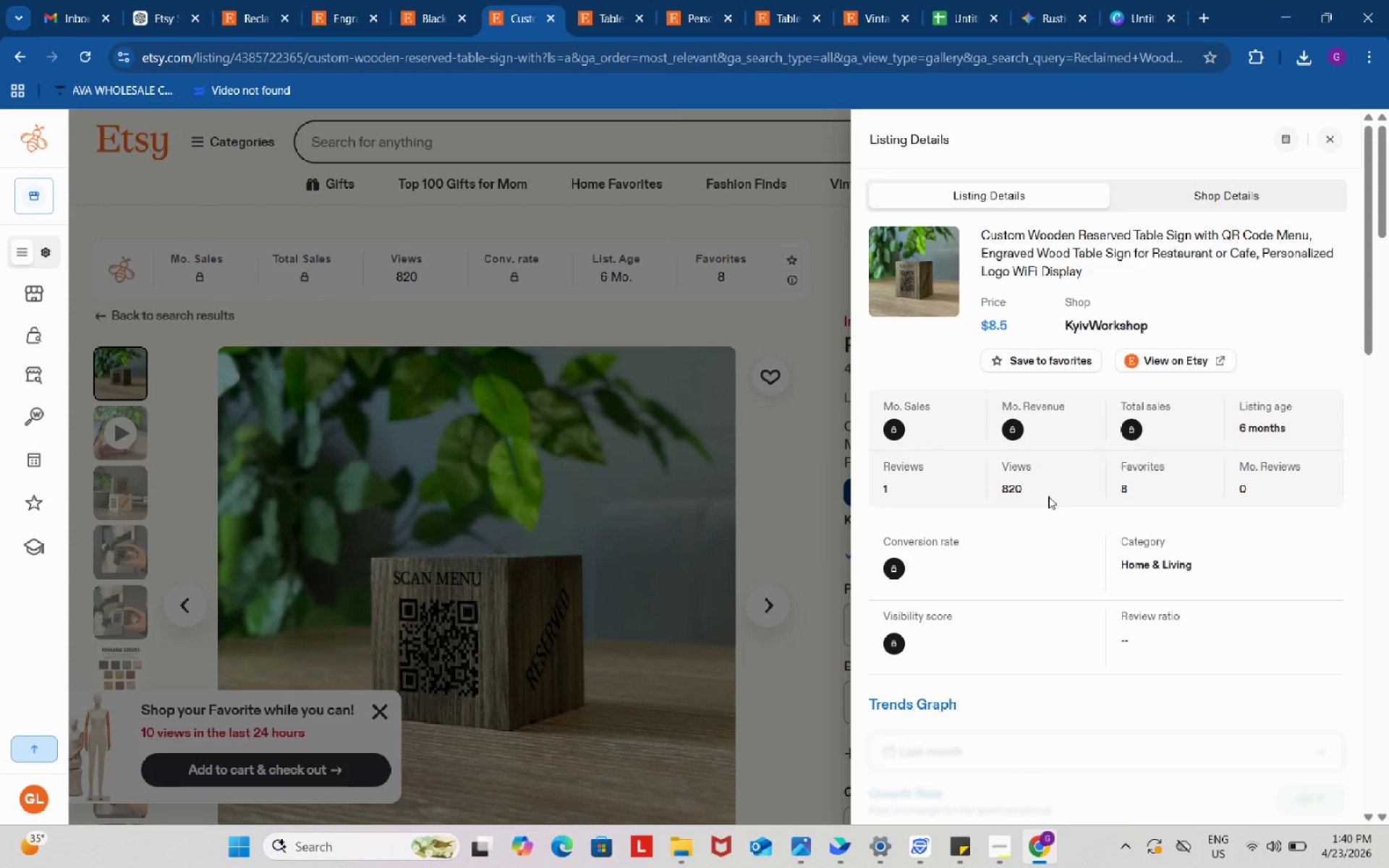 
scroll: coordinate [1049, 497], scroll_direction: down, amount: 11.0
 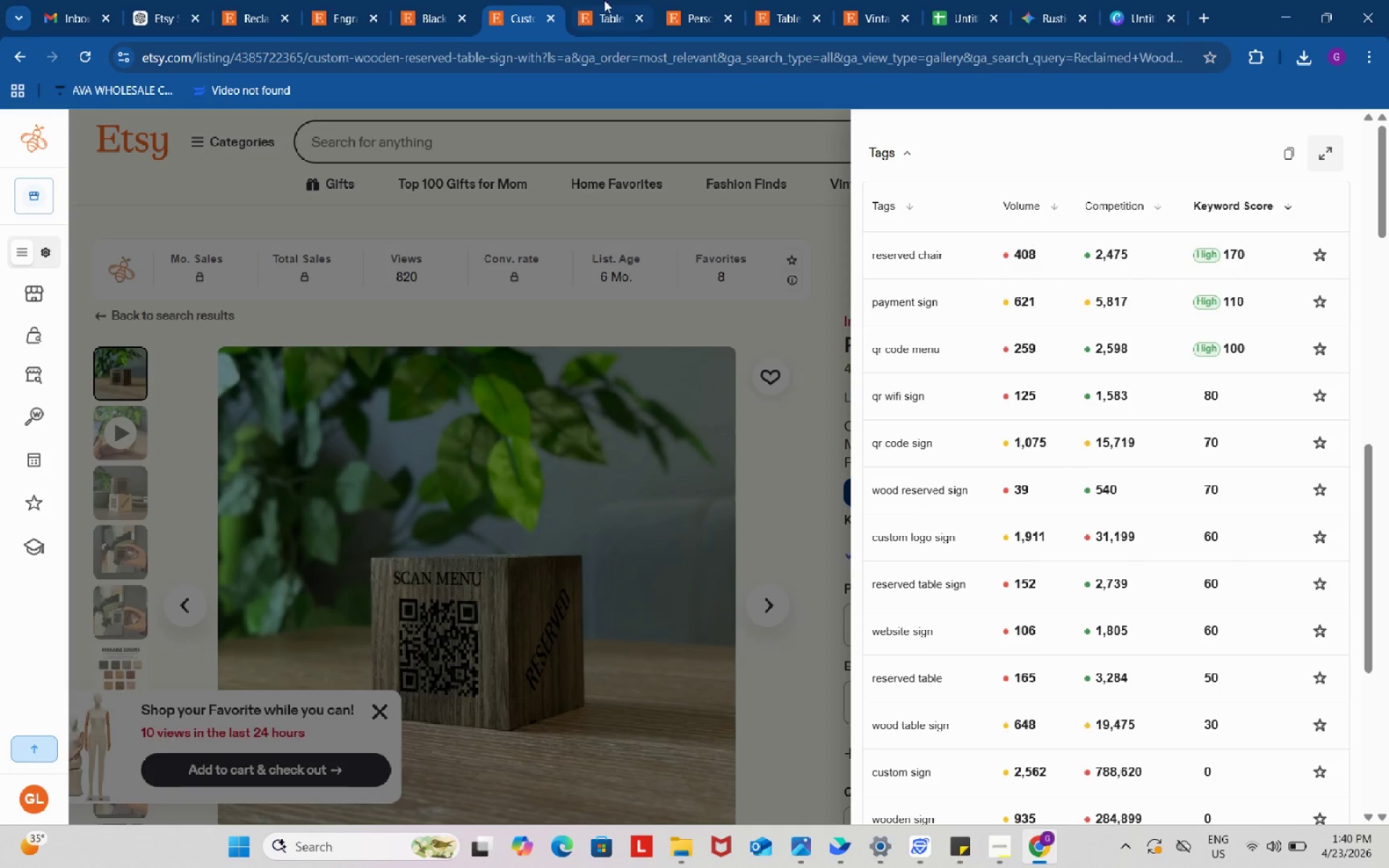 
left_click([605, 0])
 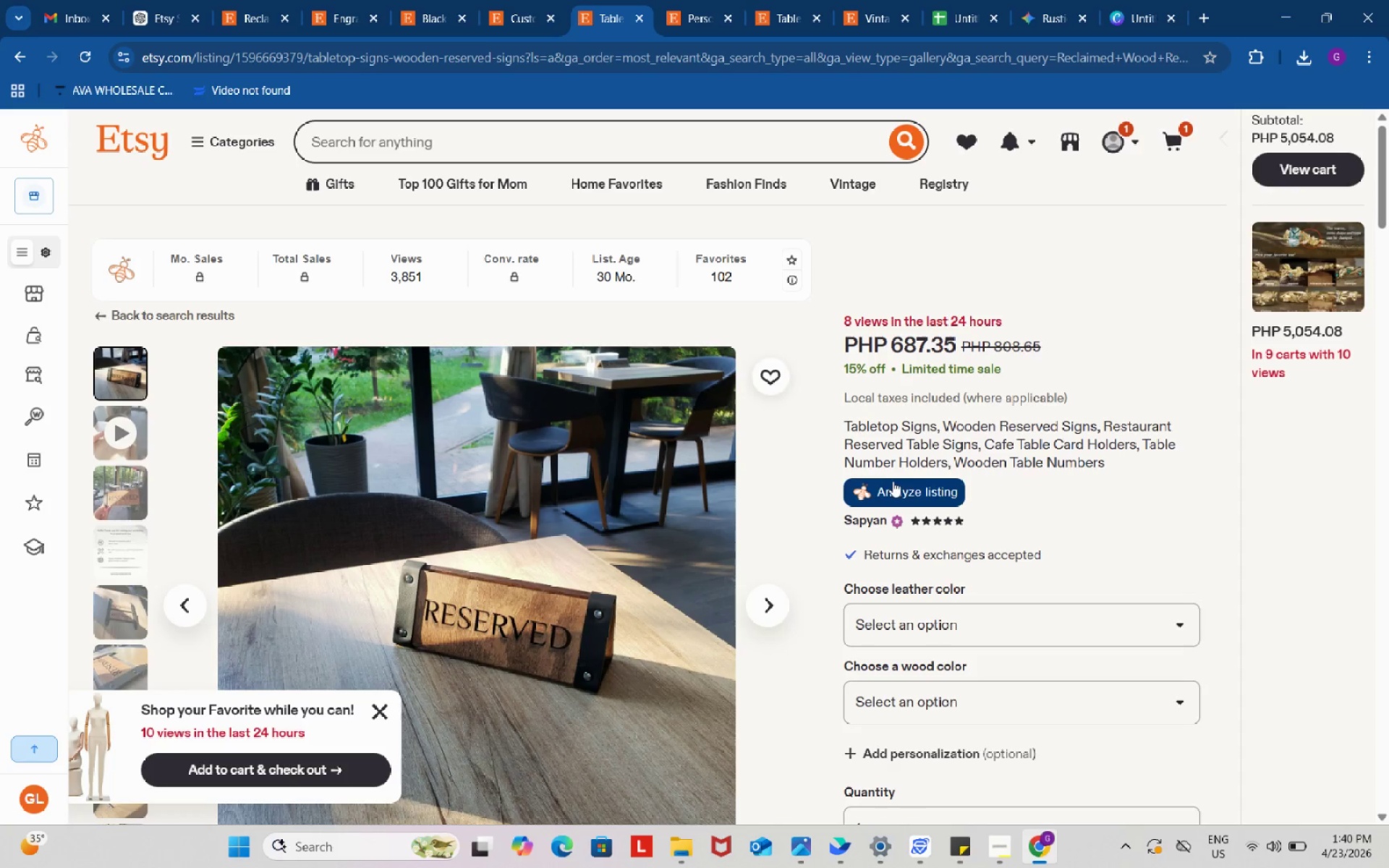 
left_click([909, 492])
 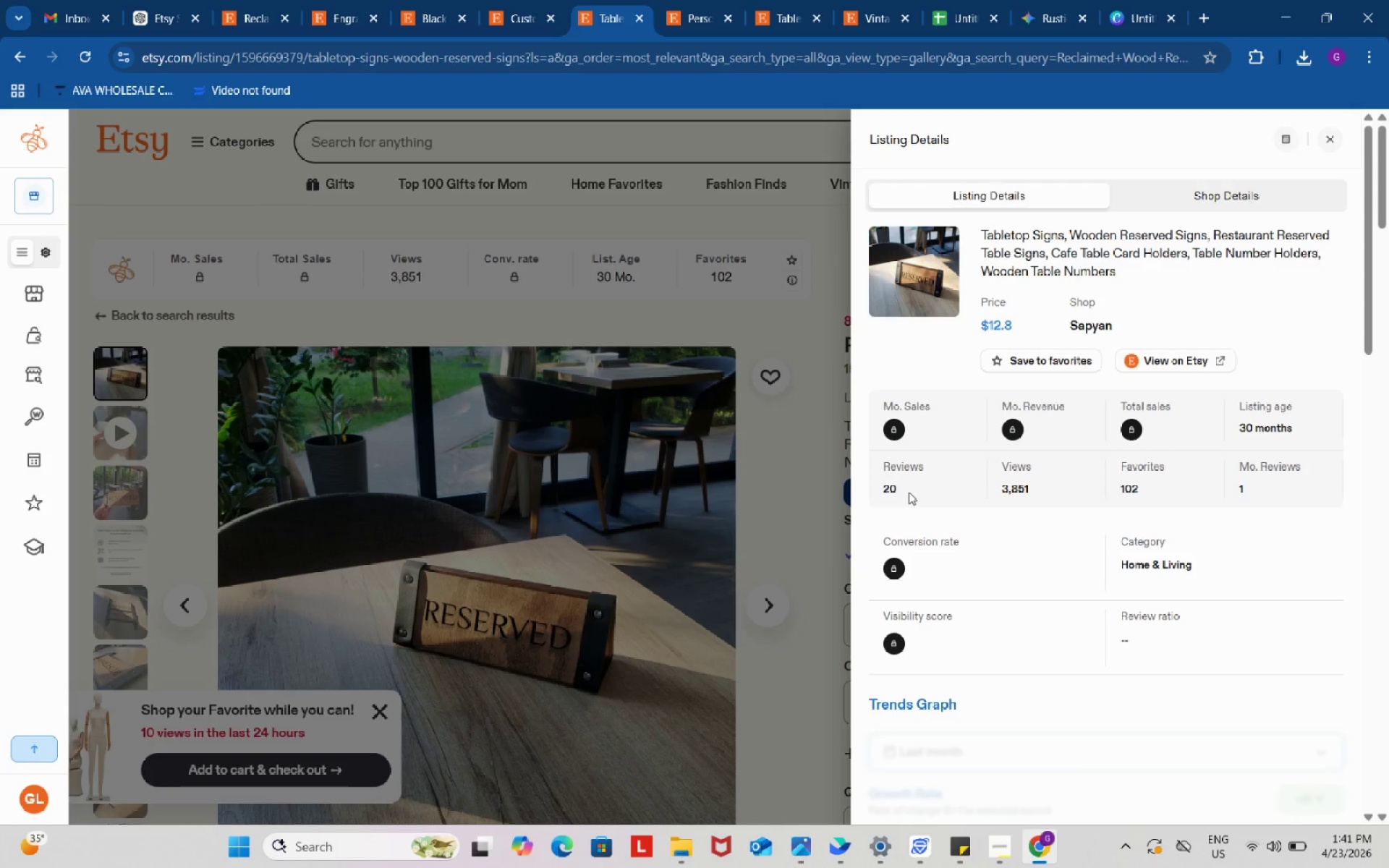 
wait(76.41)
 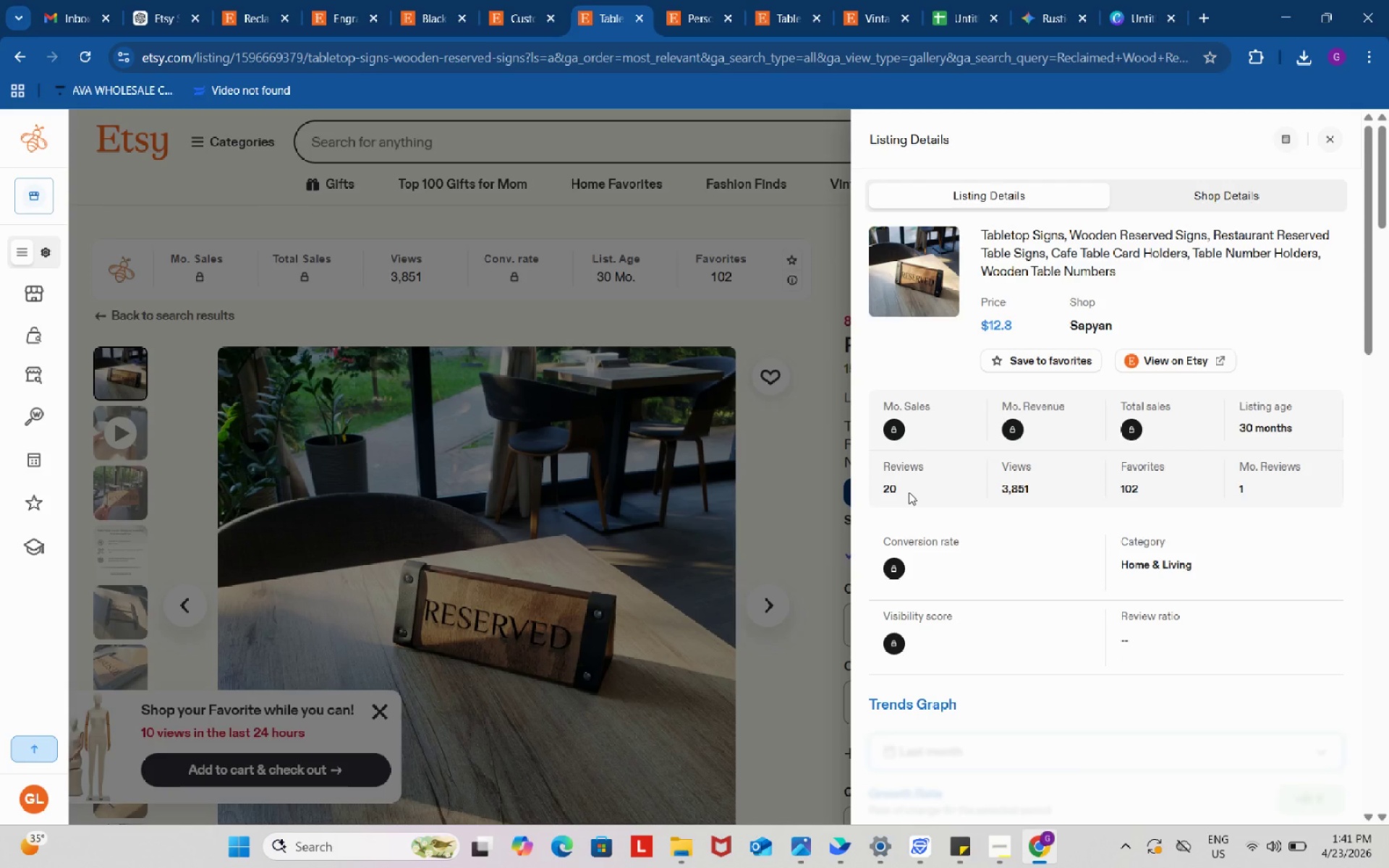 
scroll: coordinate [944, 519], scroll_direction: down, amount: 10.0
 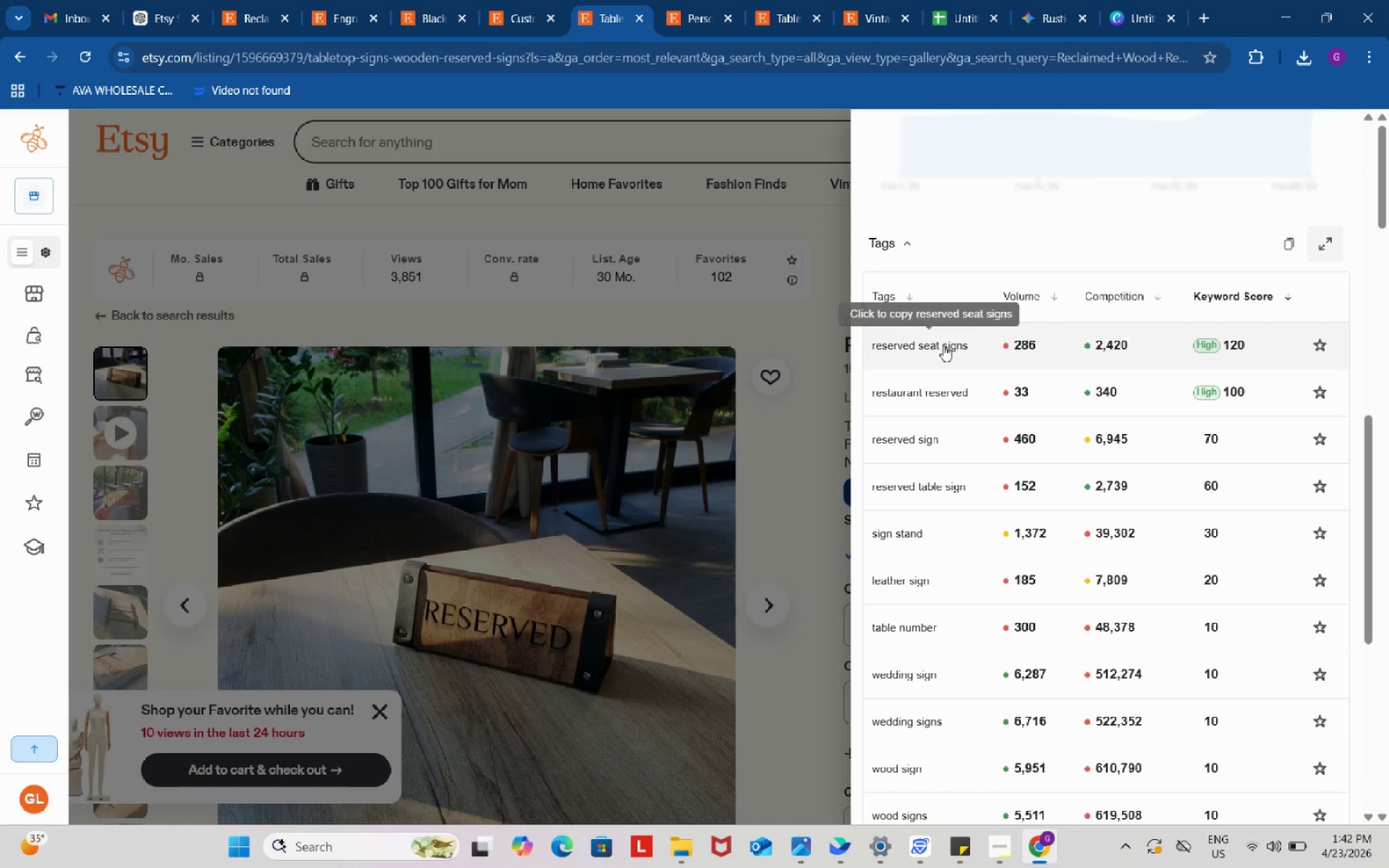 
left_click([943, 345])
 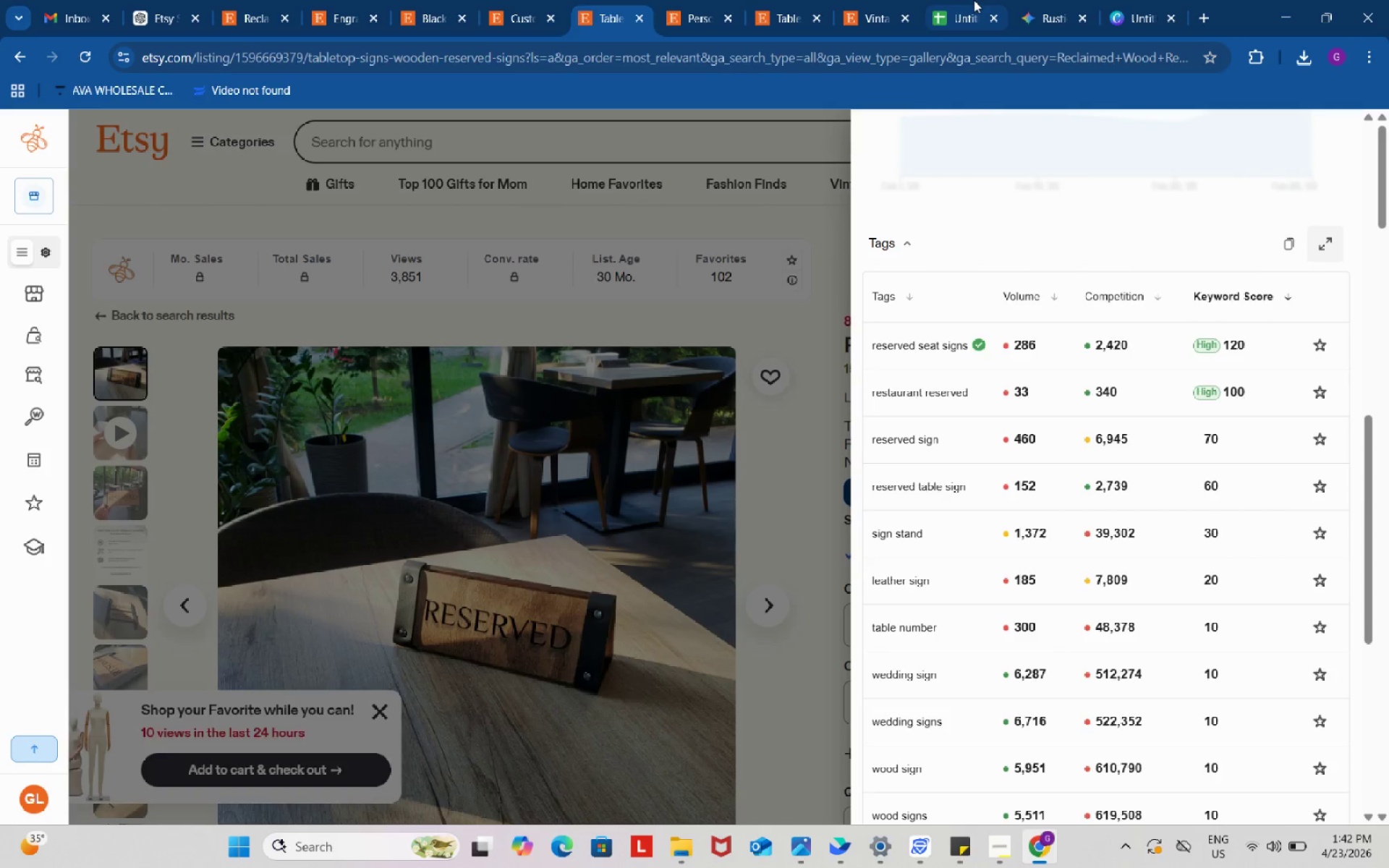 
left_click([968, 0])
 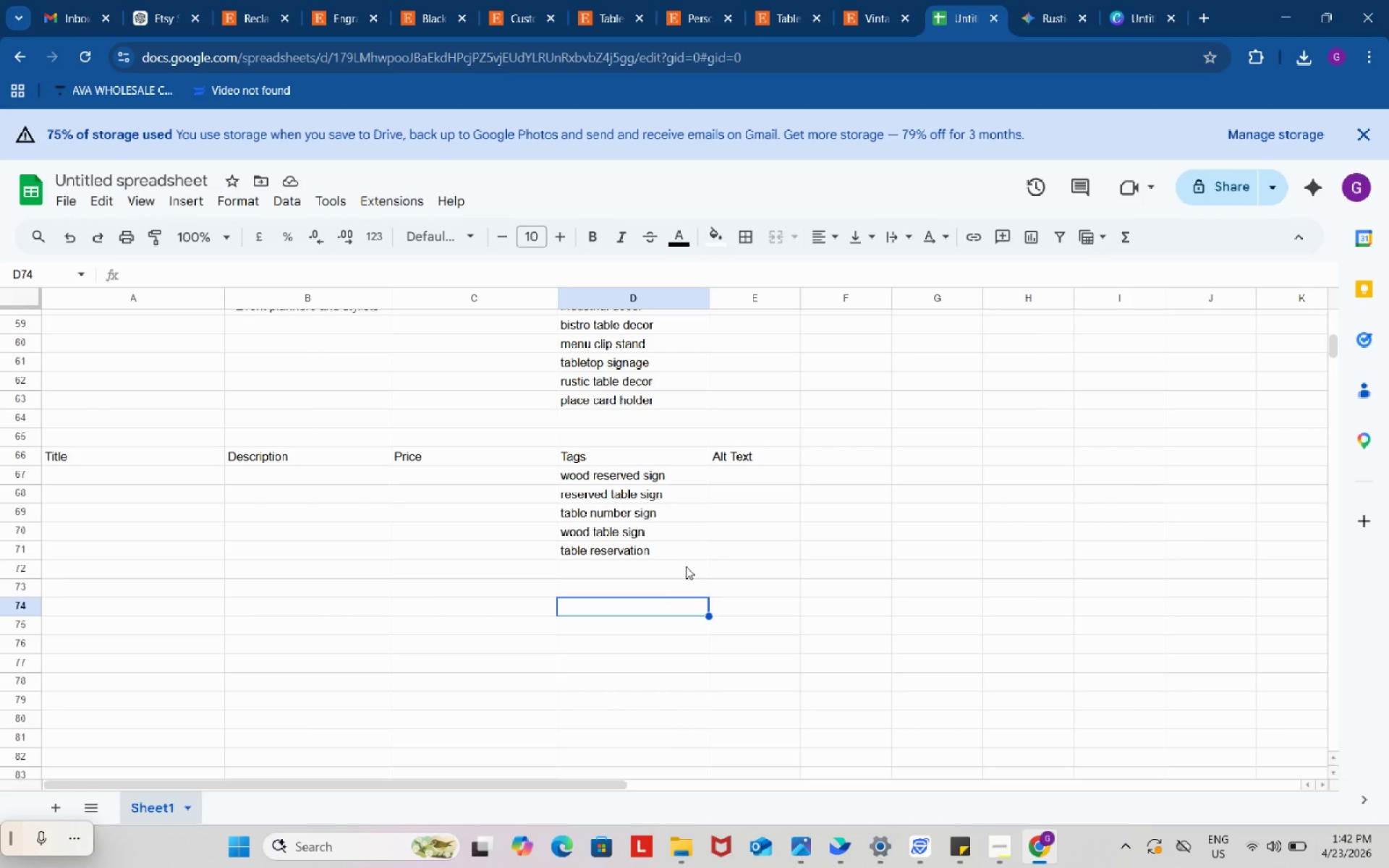 
left_click([686, 568])
 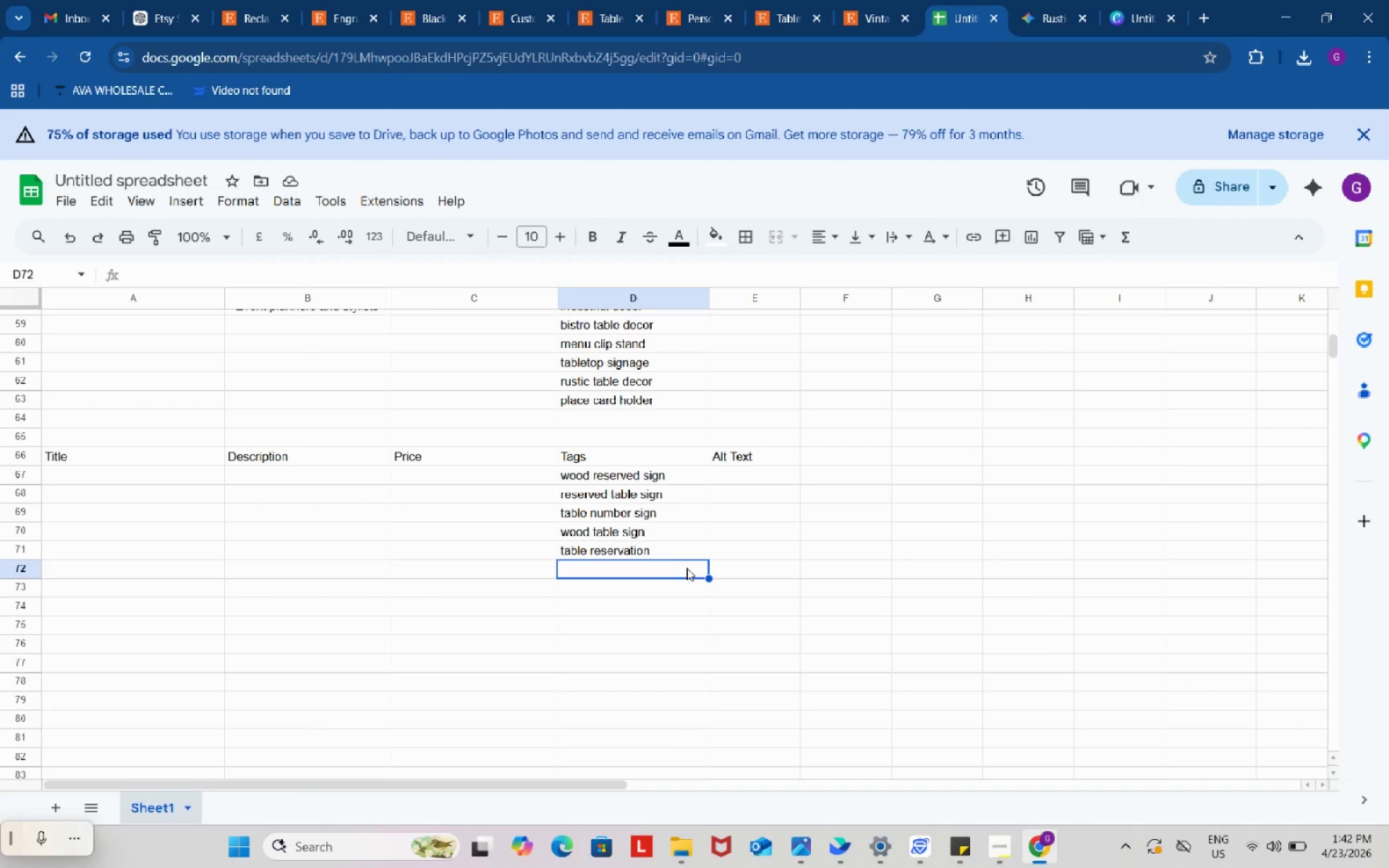 
key(Control+ControlLeft)
 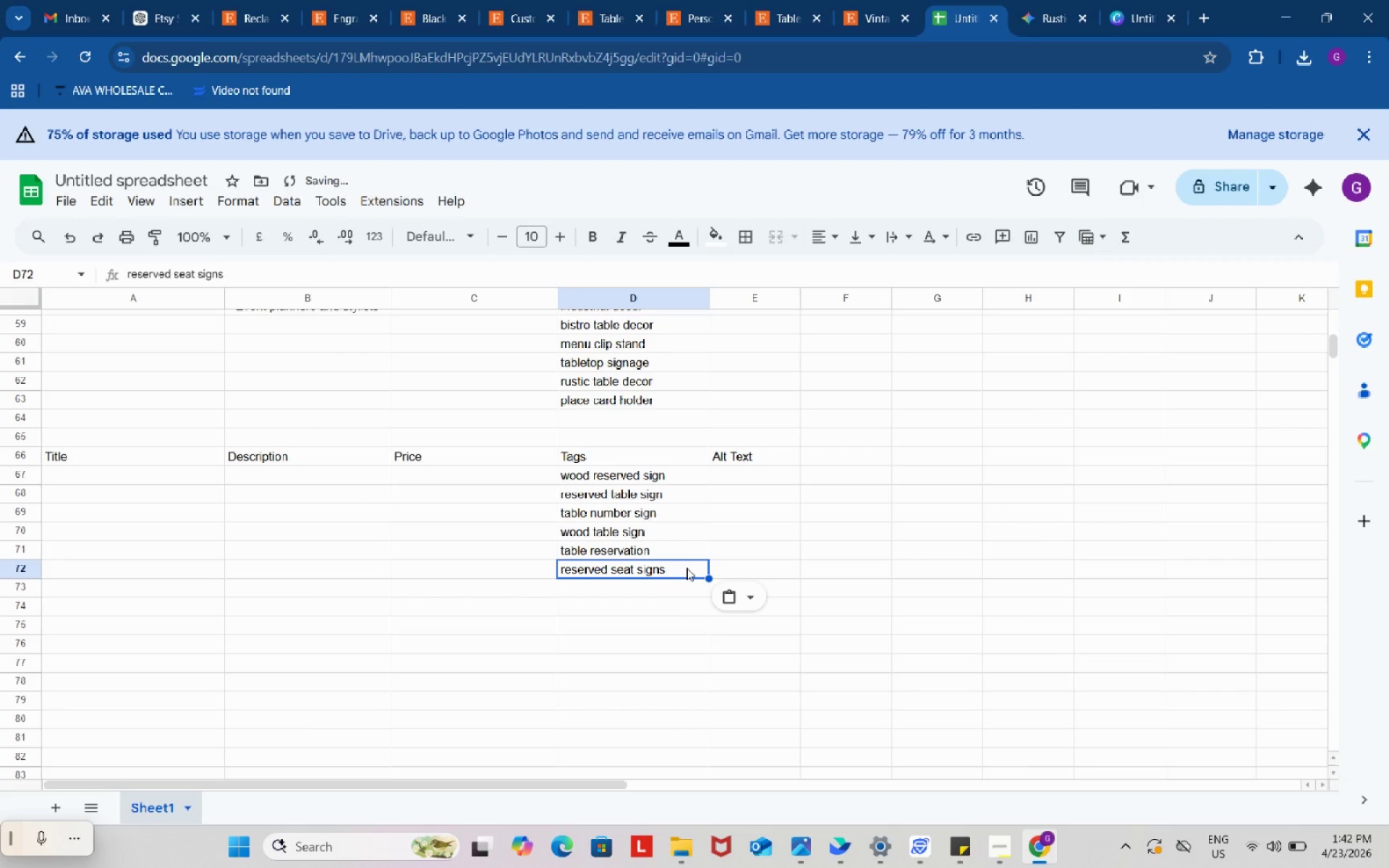 
key(Control+V)
 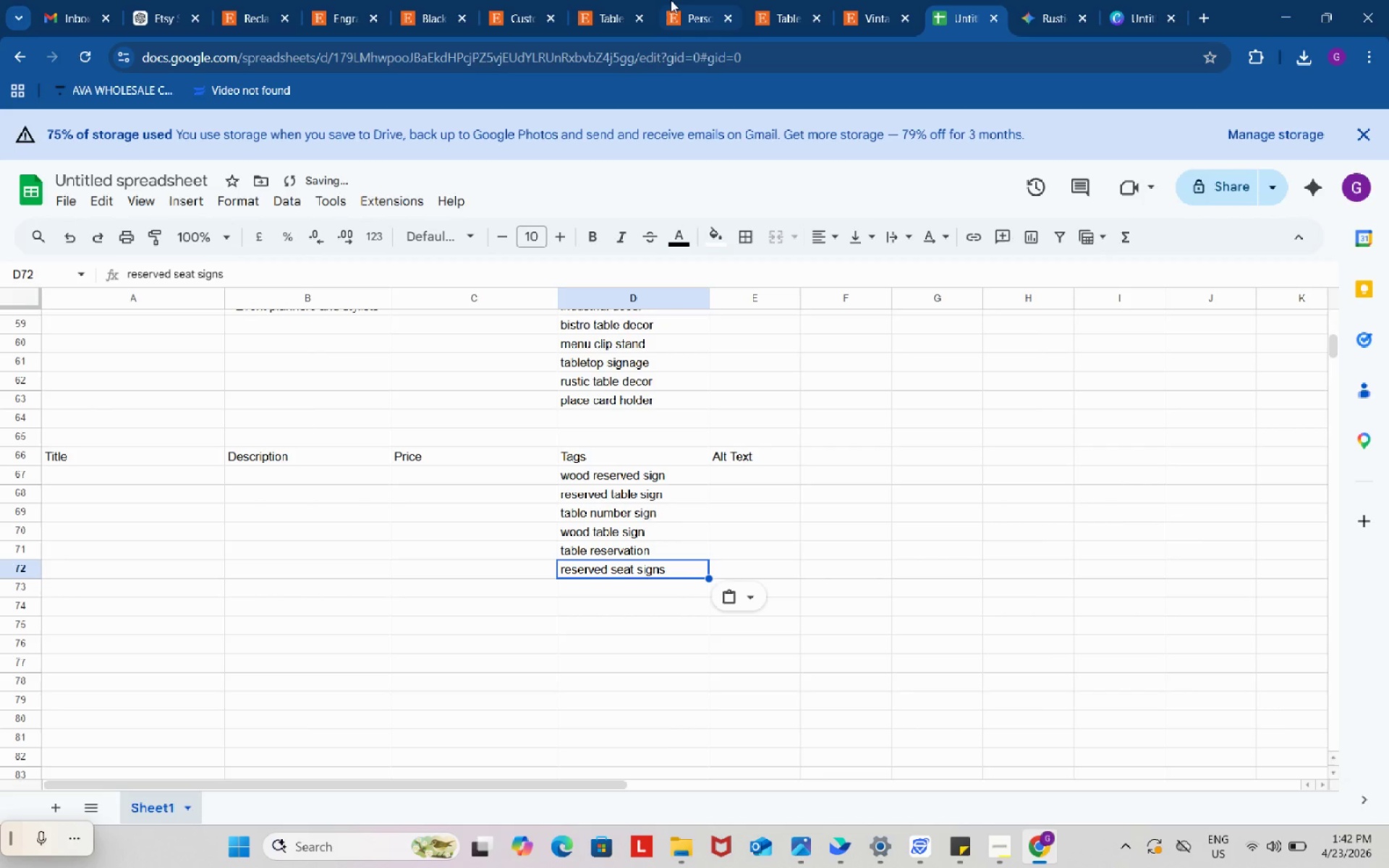 
left_click([666, 0])
 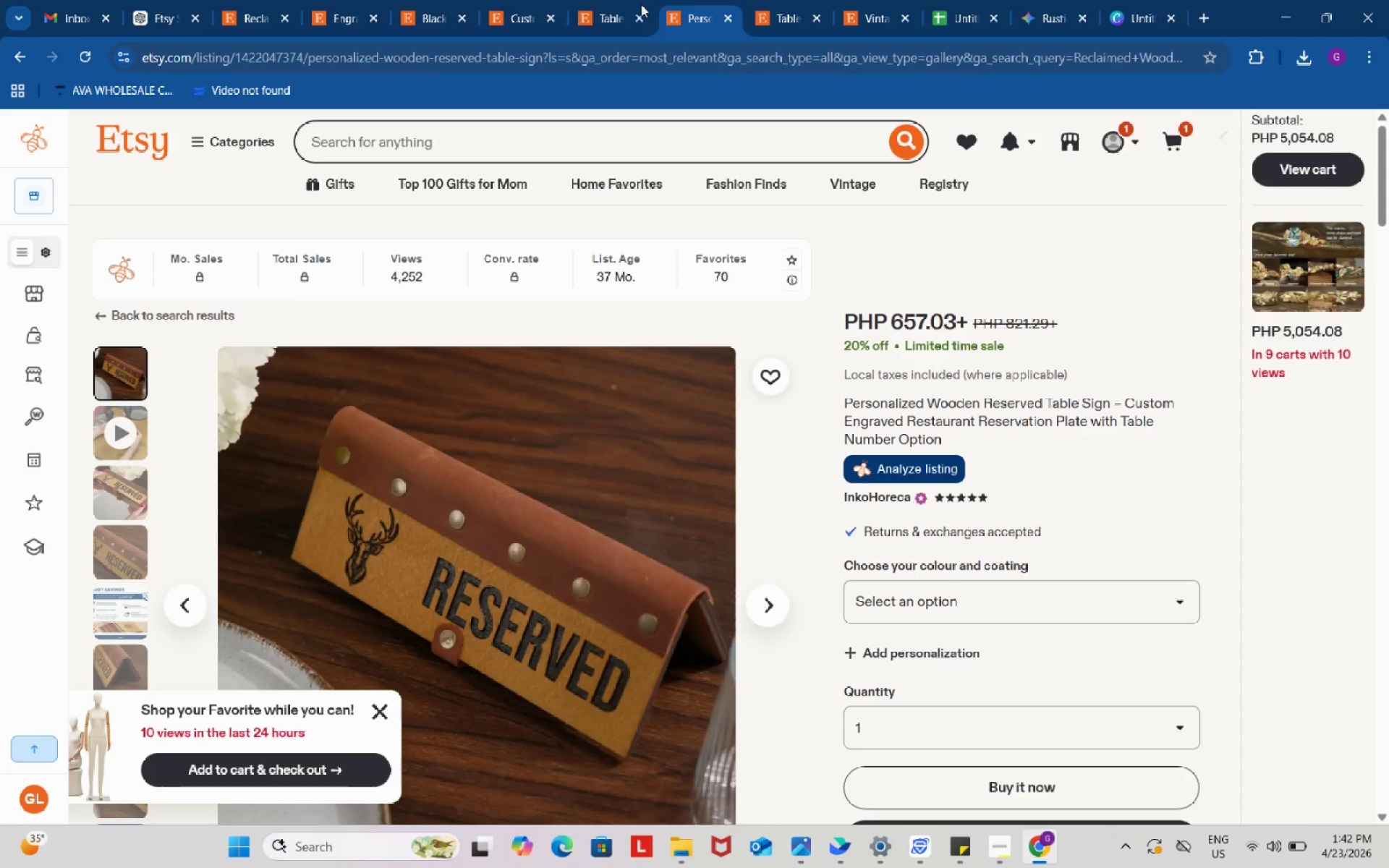 
left_click([635, 0])
 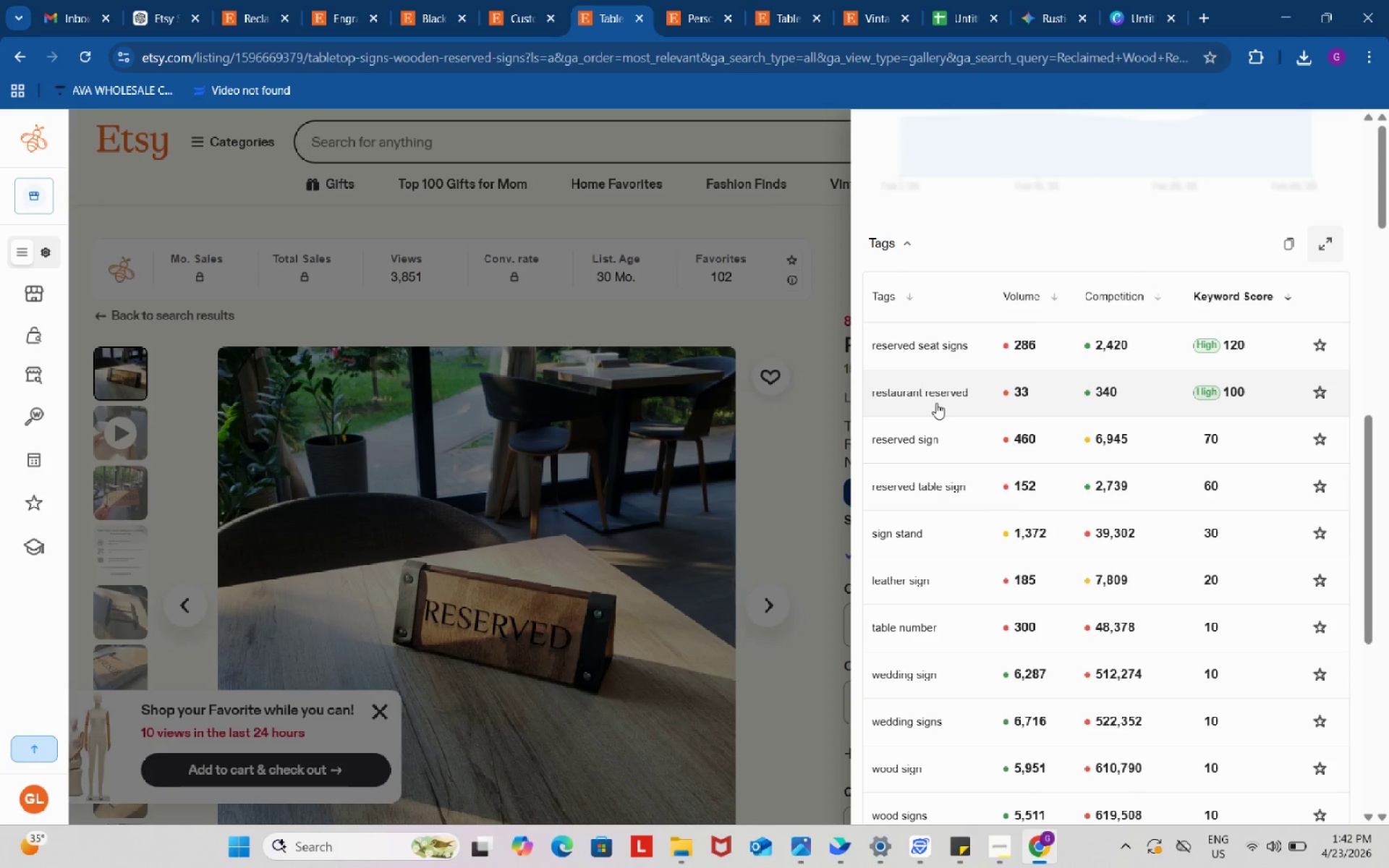 
left_click([937, 391])
 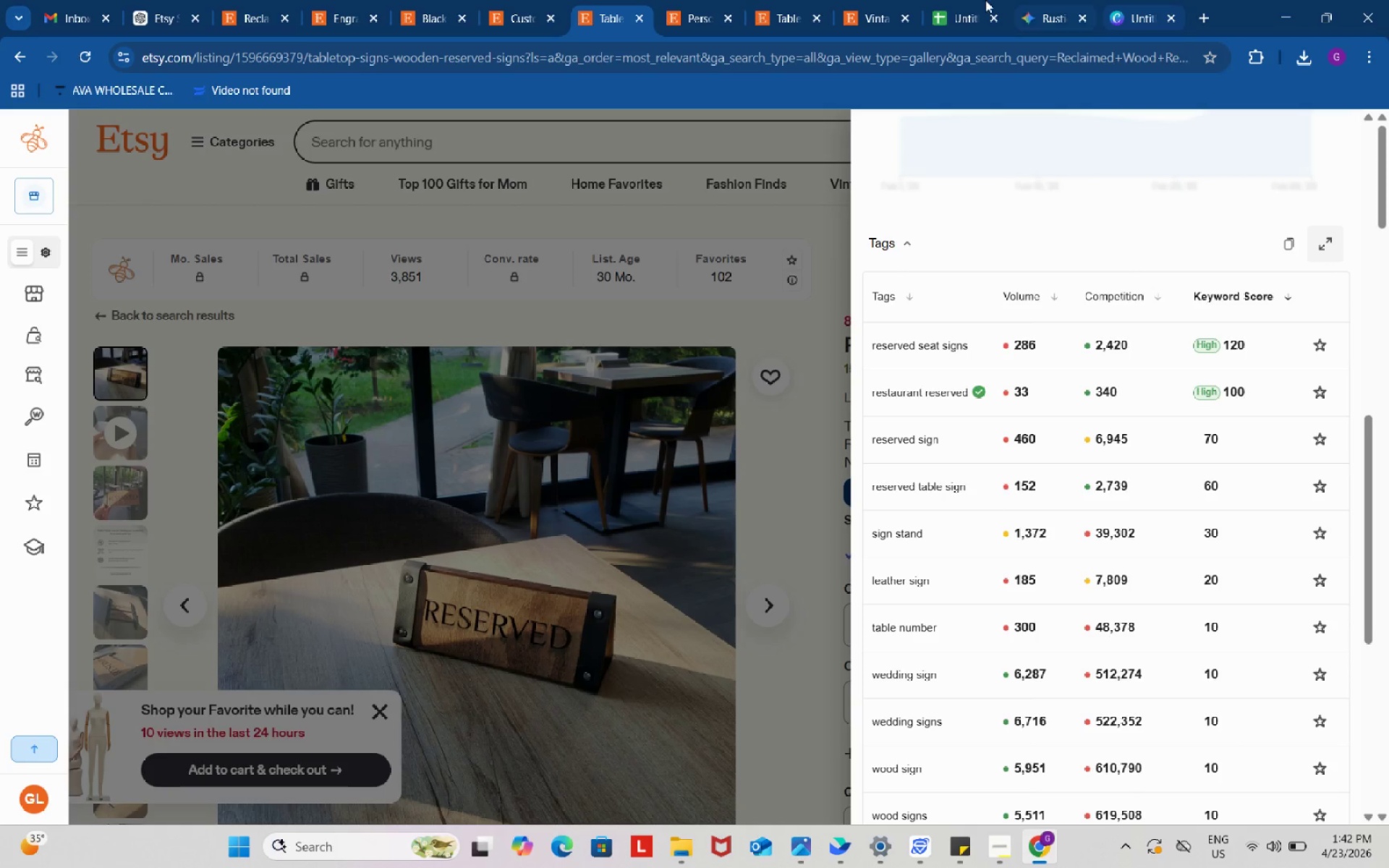 
left_click([950, 0])
 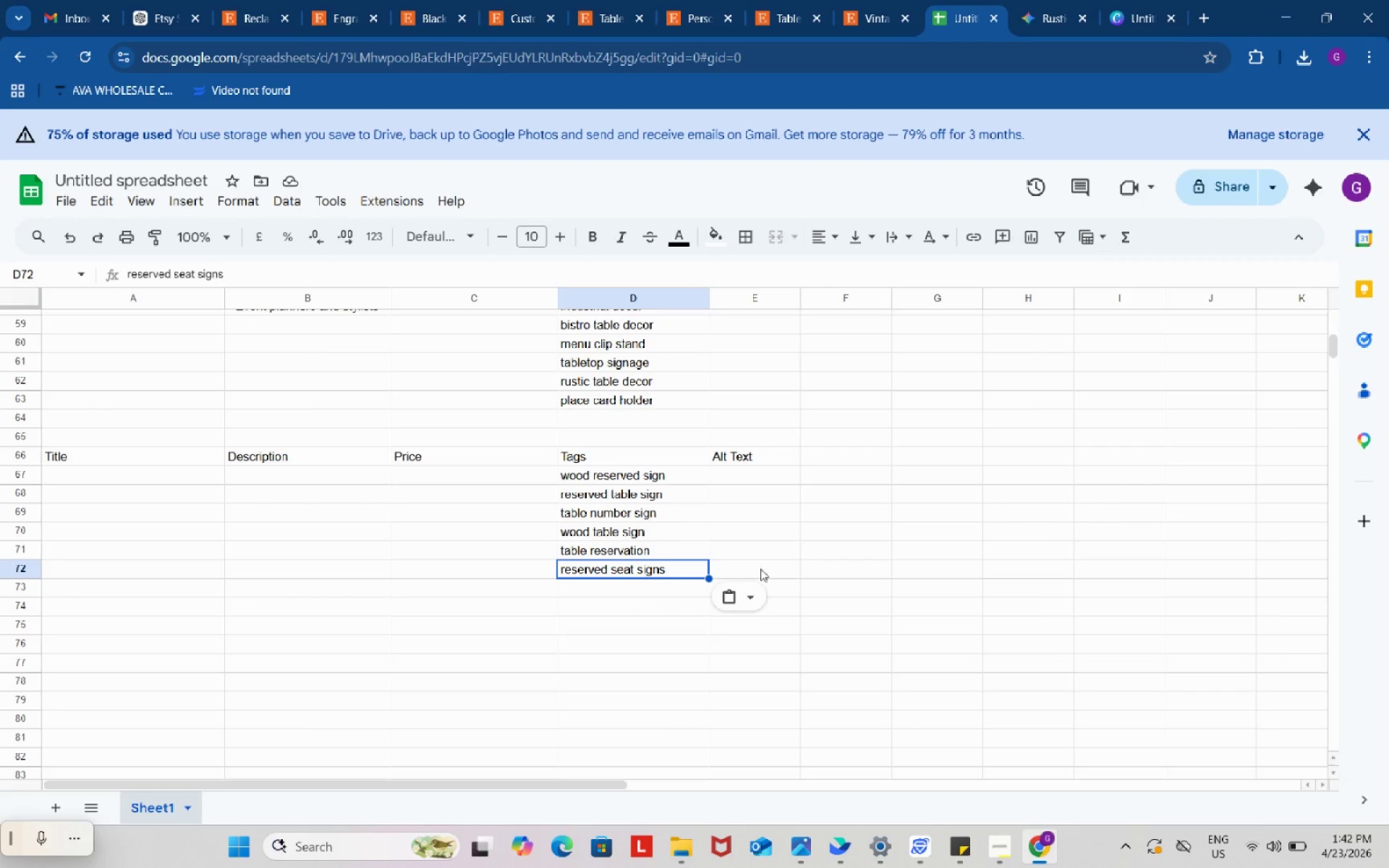 
left_click([678, 591])
 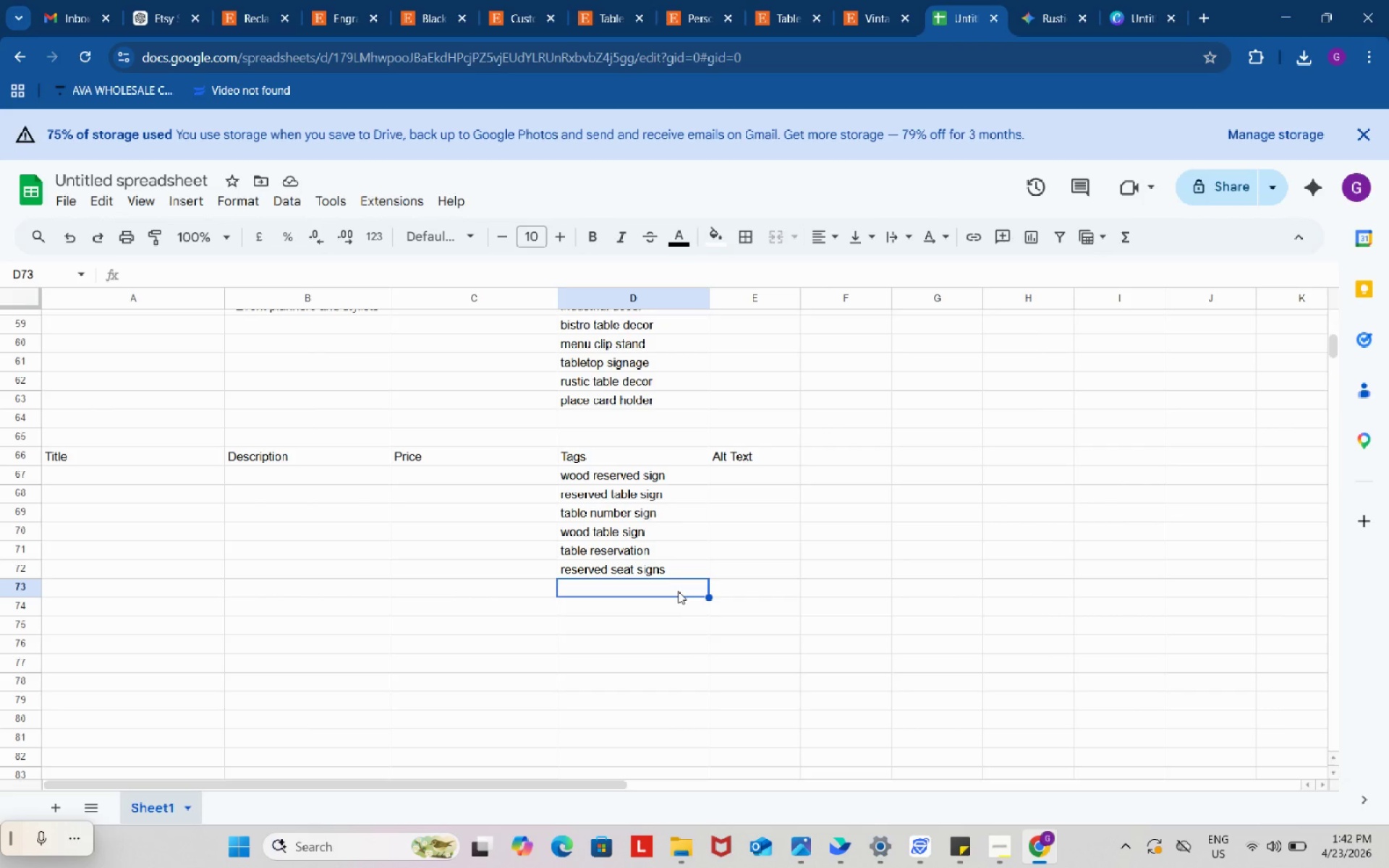 
key(Control+ControlLeft)
 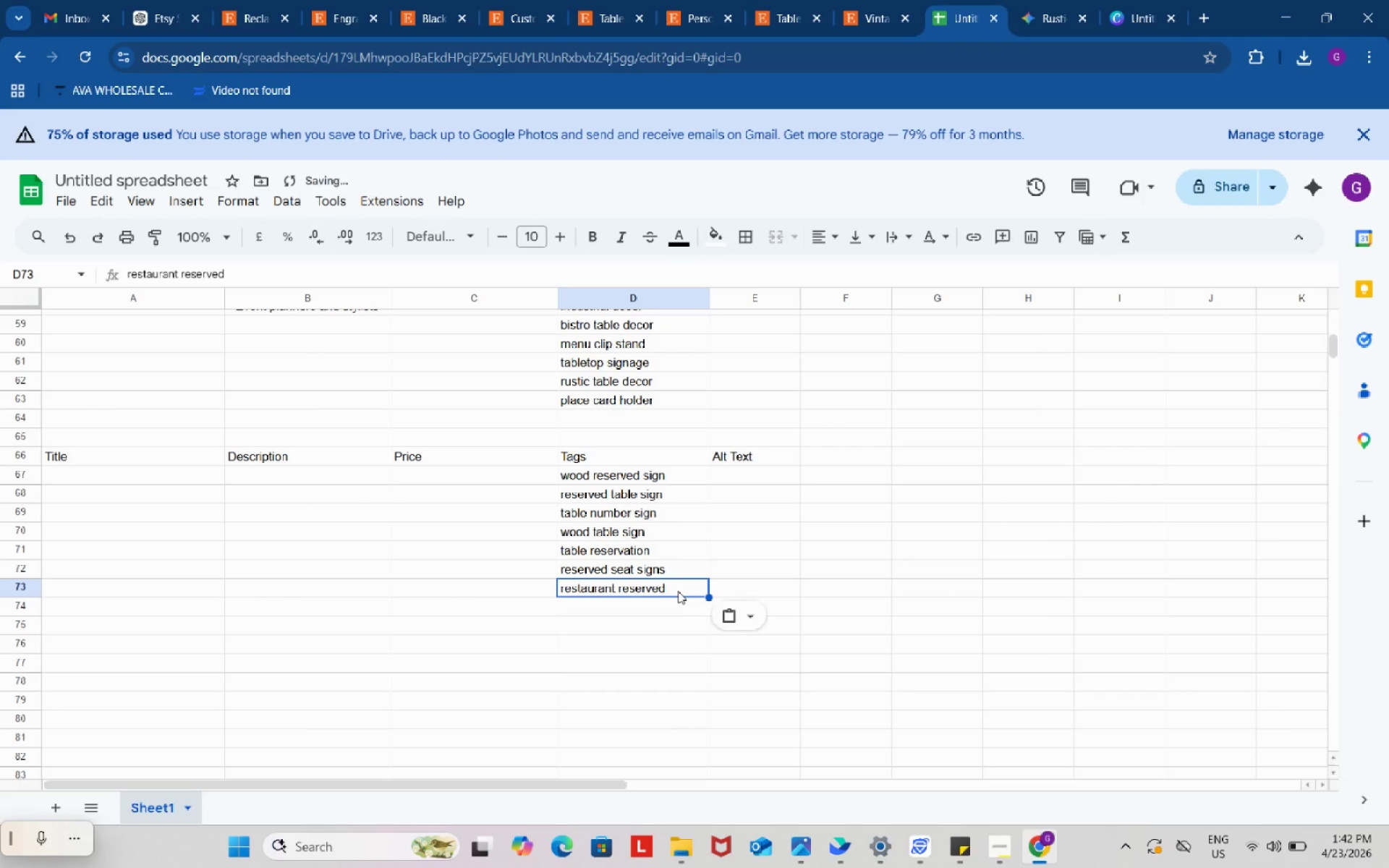 
key(Control+V)
 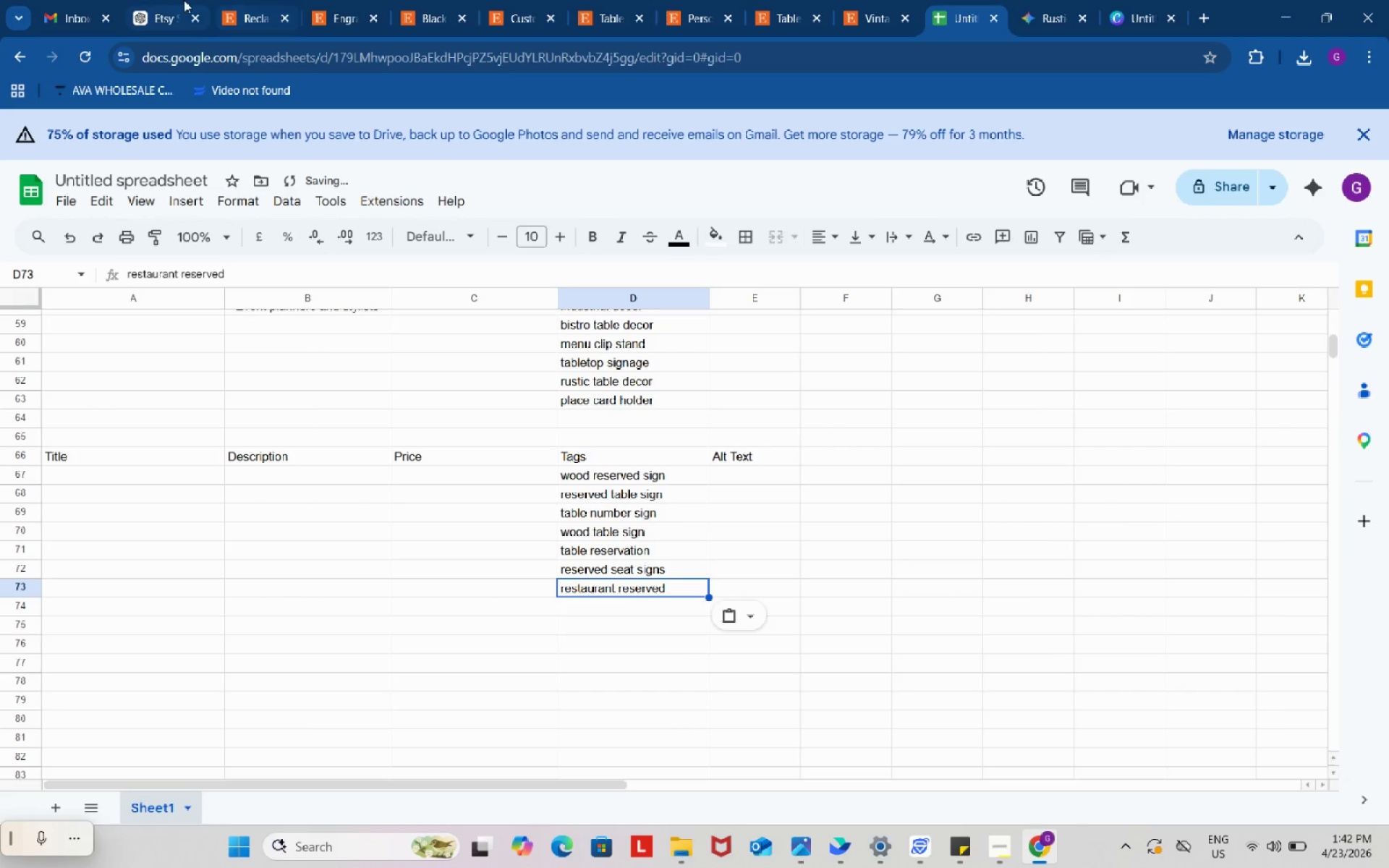 
left_click([169, 0])
 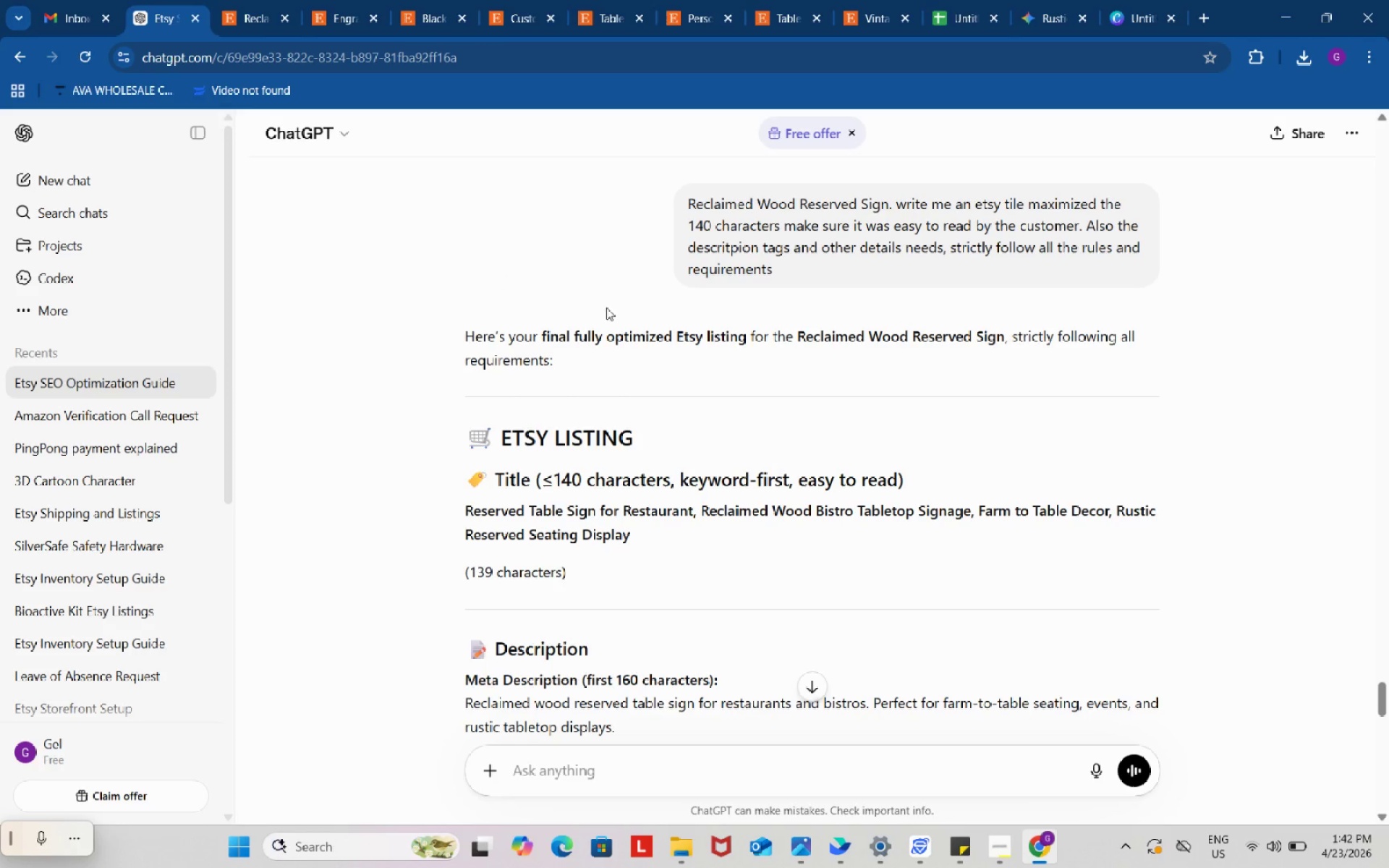 
scroll: coordinate [672, 399], scroll_direction: down, amount: 1.0
 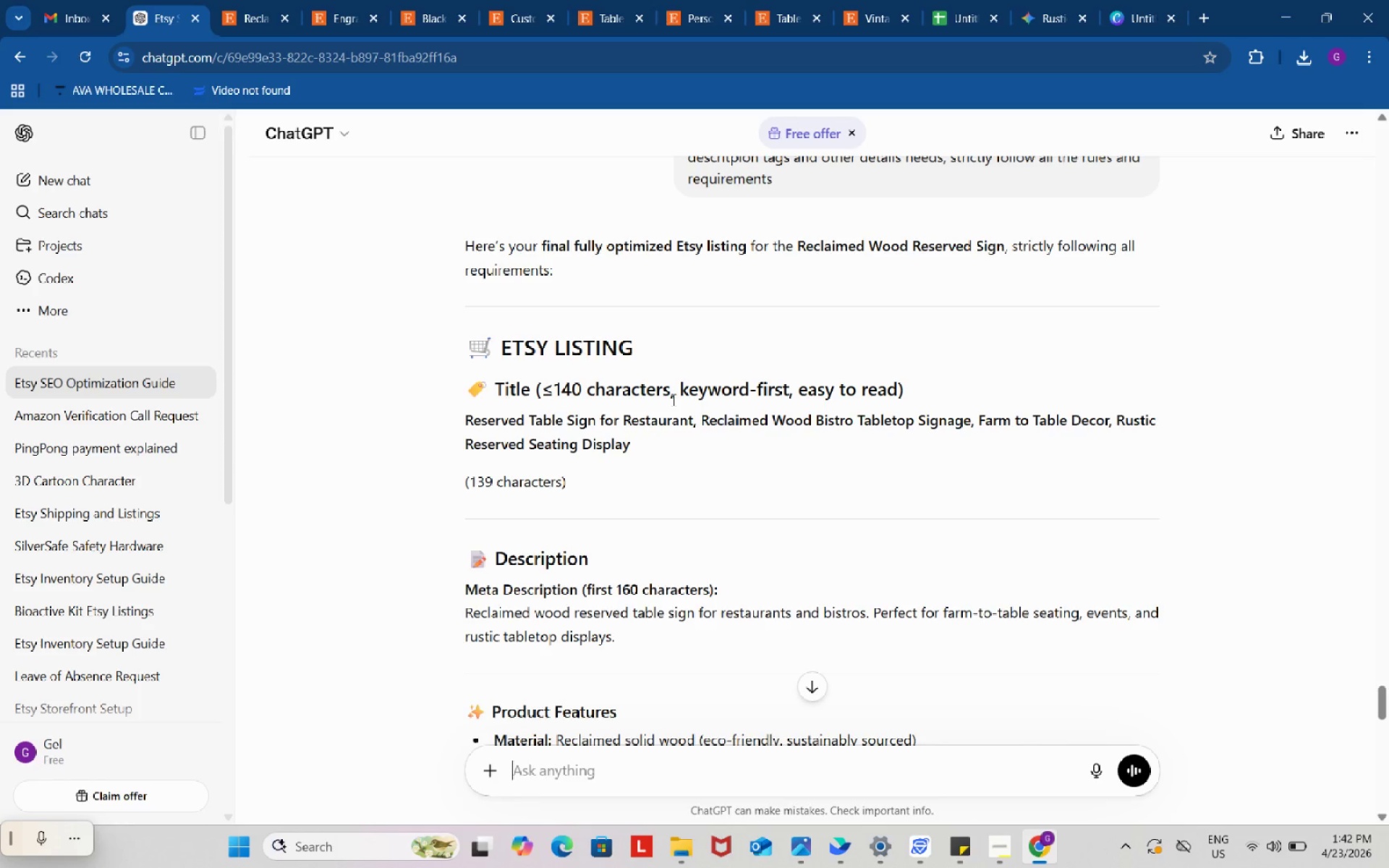 
wait(31.53)
 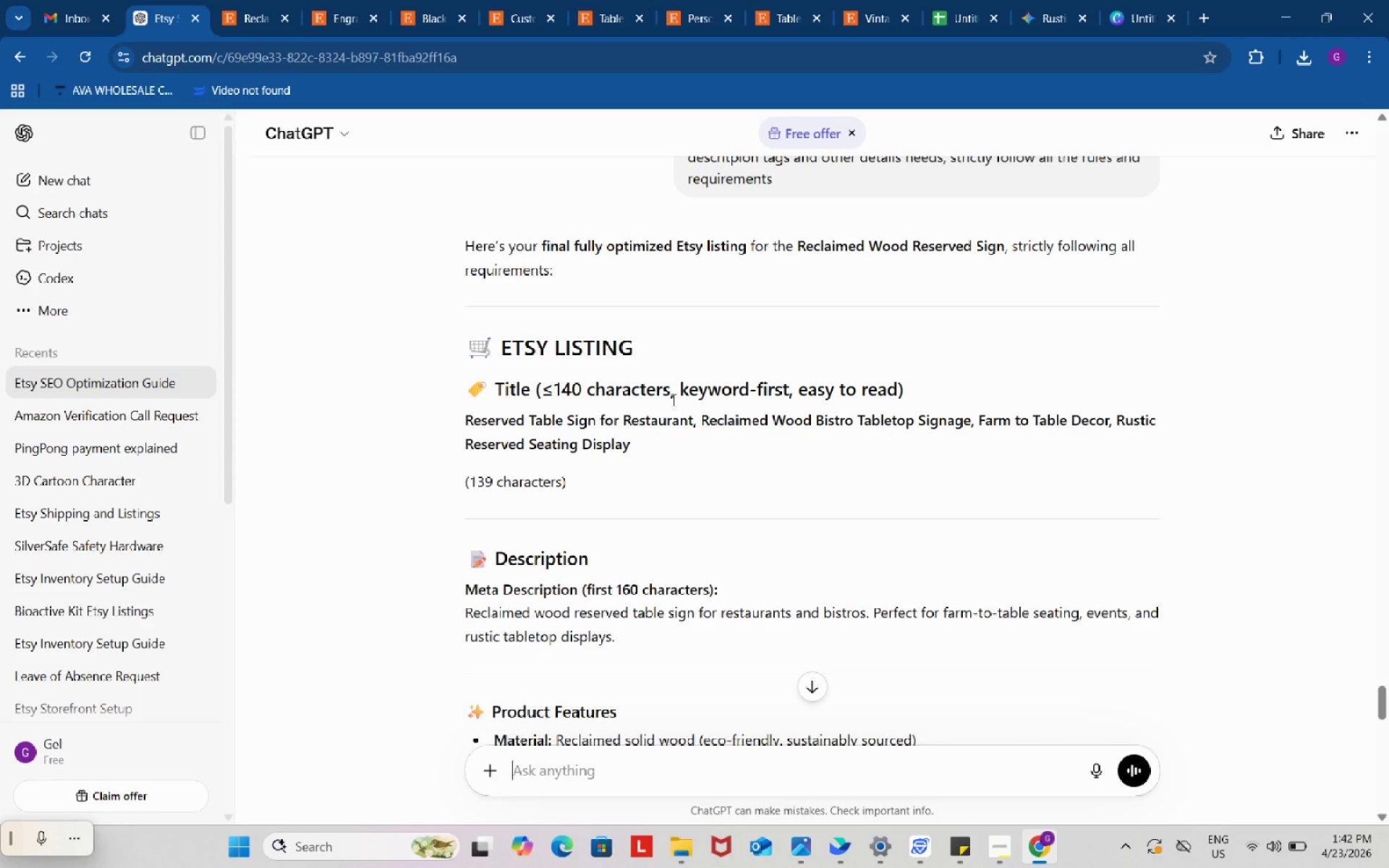 
left_click_drag(start_coordinate=[453, 409], to_coordinate=[643, 445])
 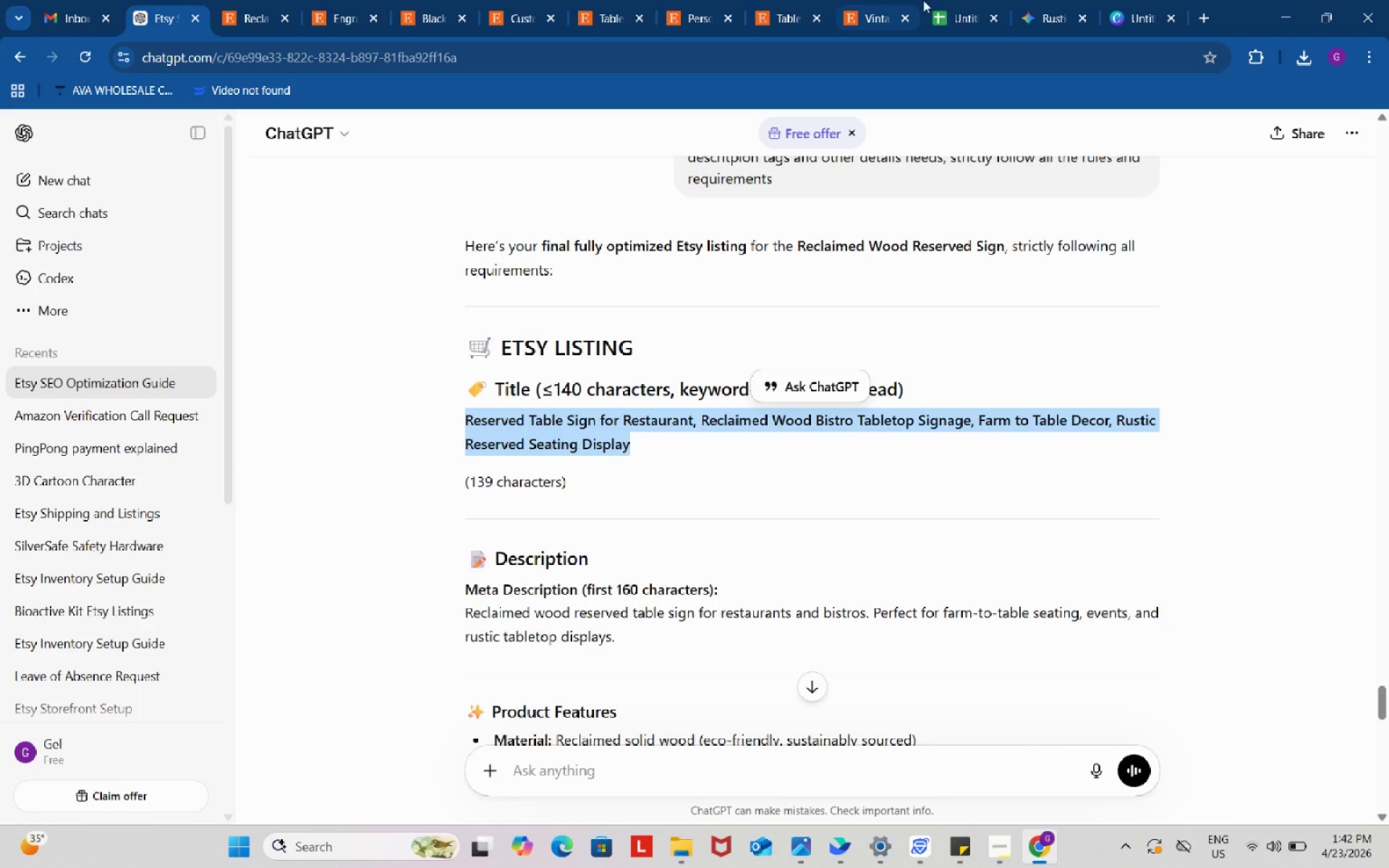 
key(Control+ControlLeft)
 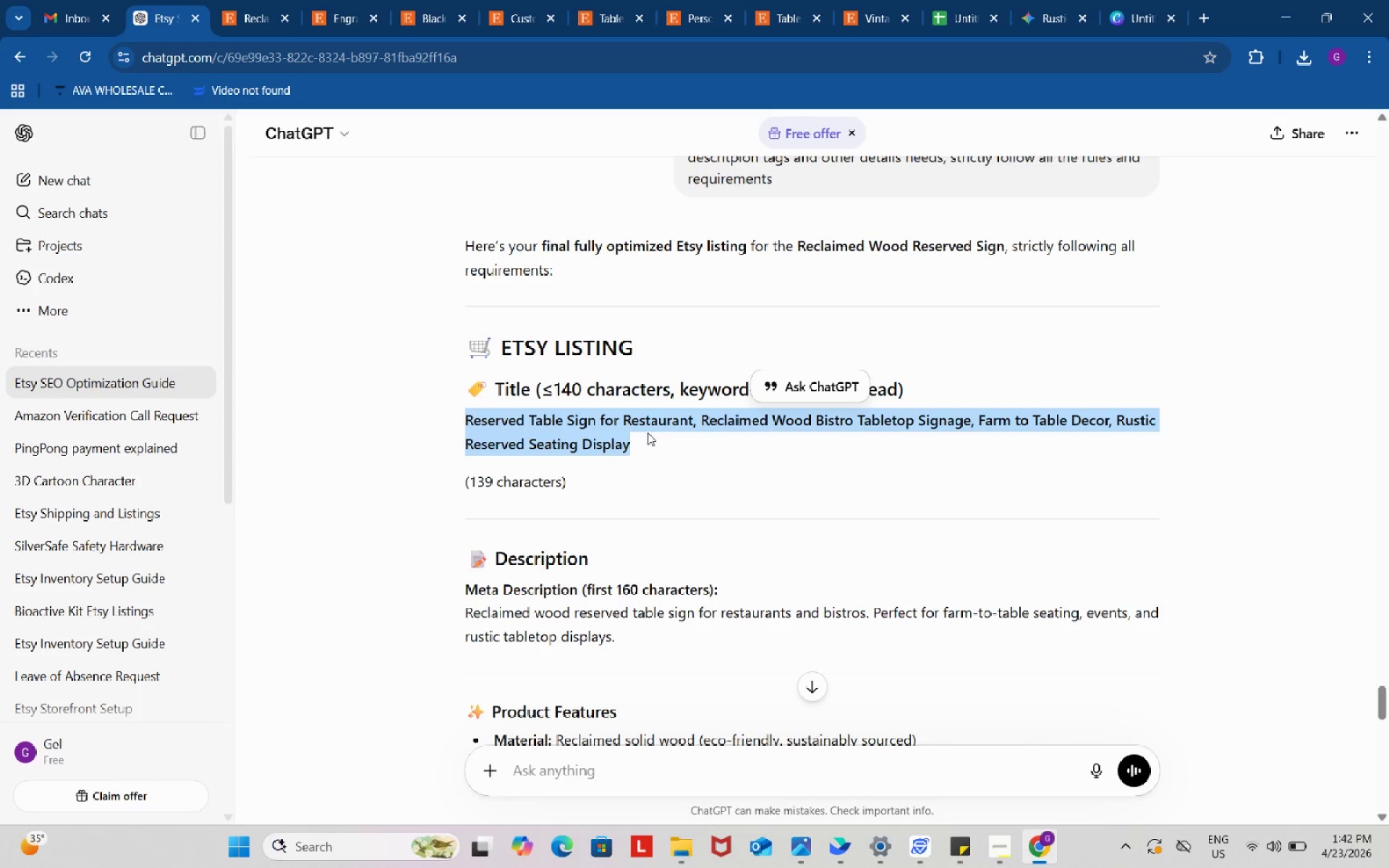 
key(Control+C)
 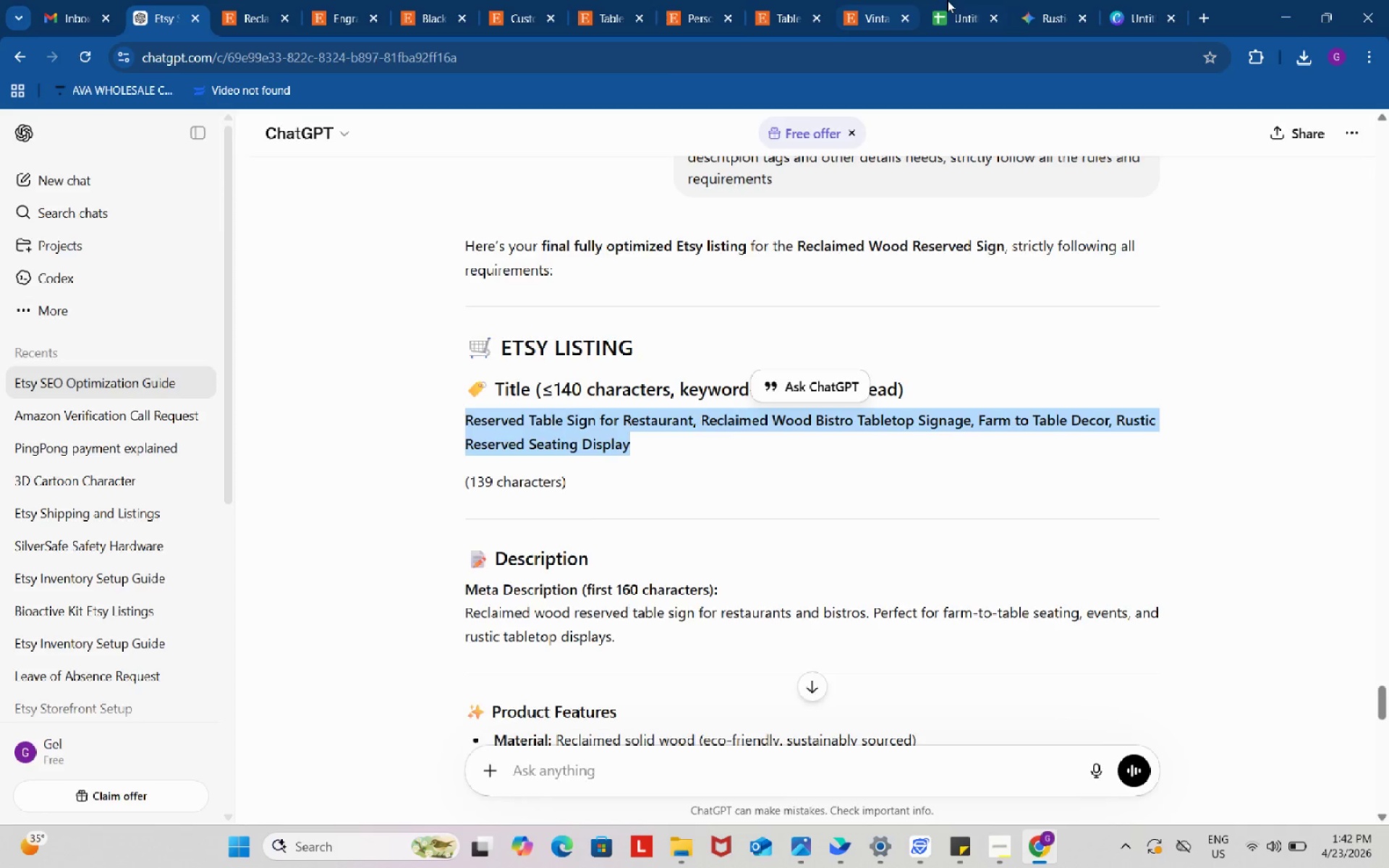 
left_click_drag(start_coordinate=[950, 0], to_coordinate=[950, 4])
 